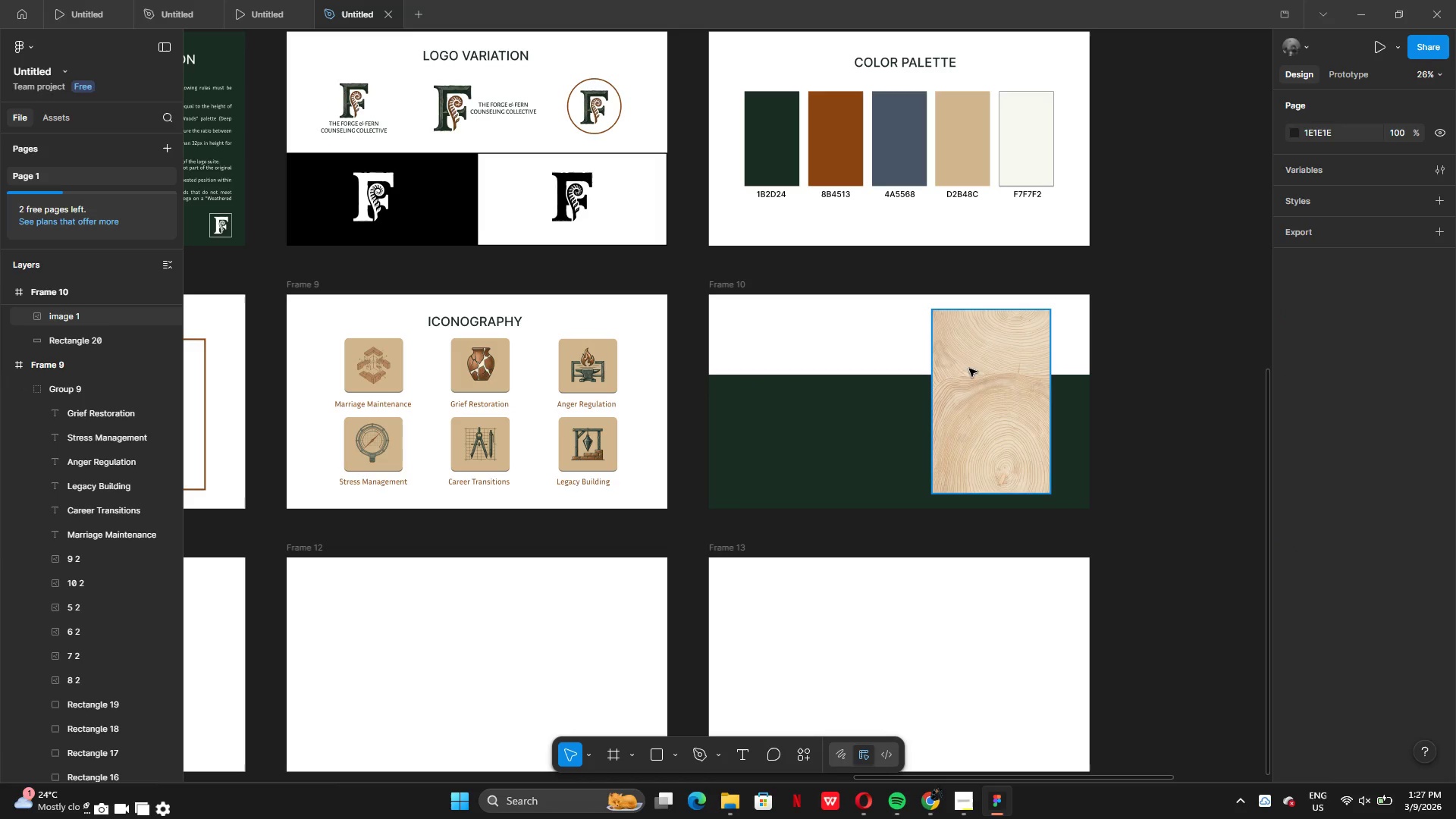 
left_click_drag(start_coordinate=[985, 388], to_coordinate=[997, 388])
 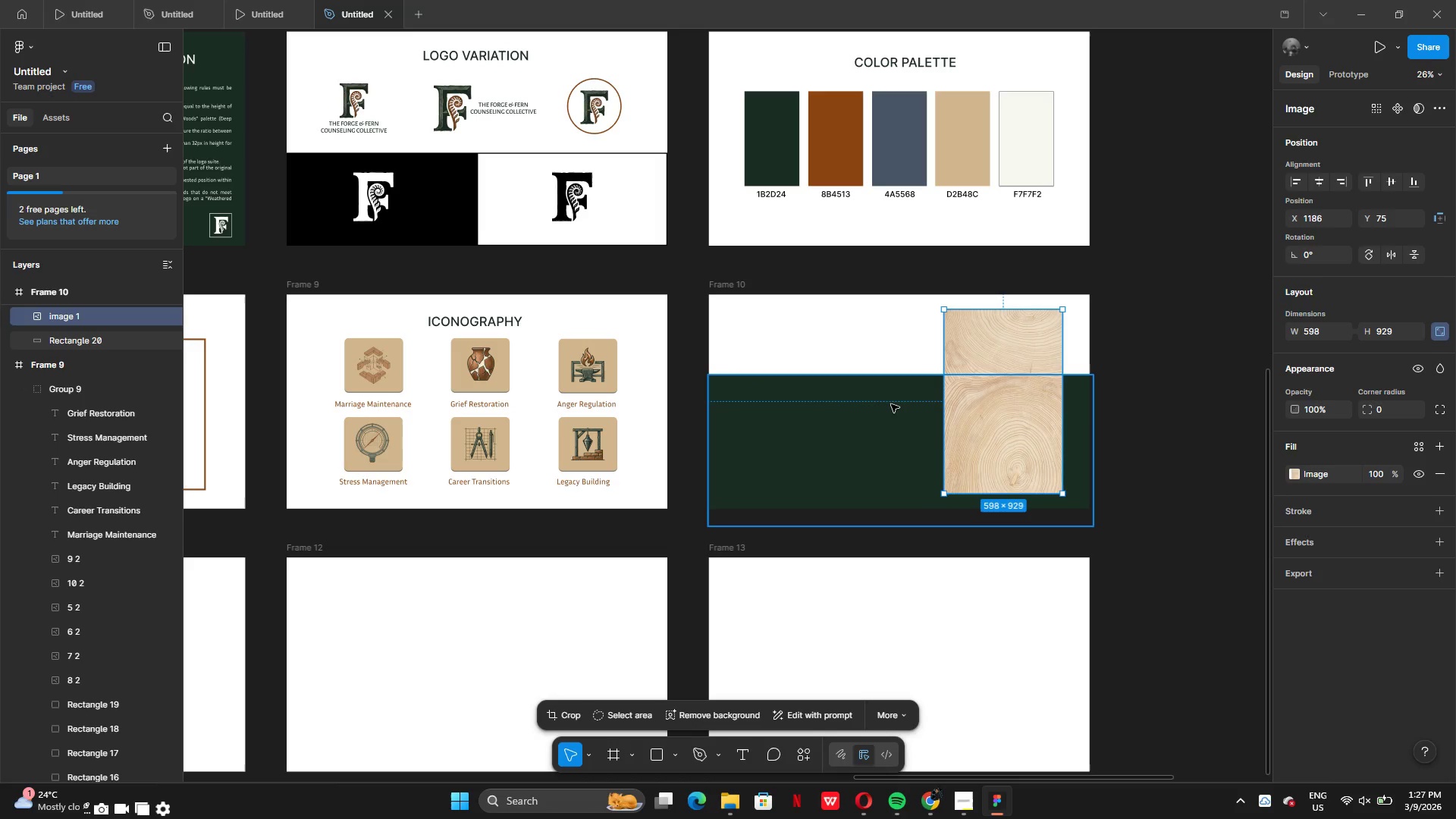 
left_click([891, 404])
 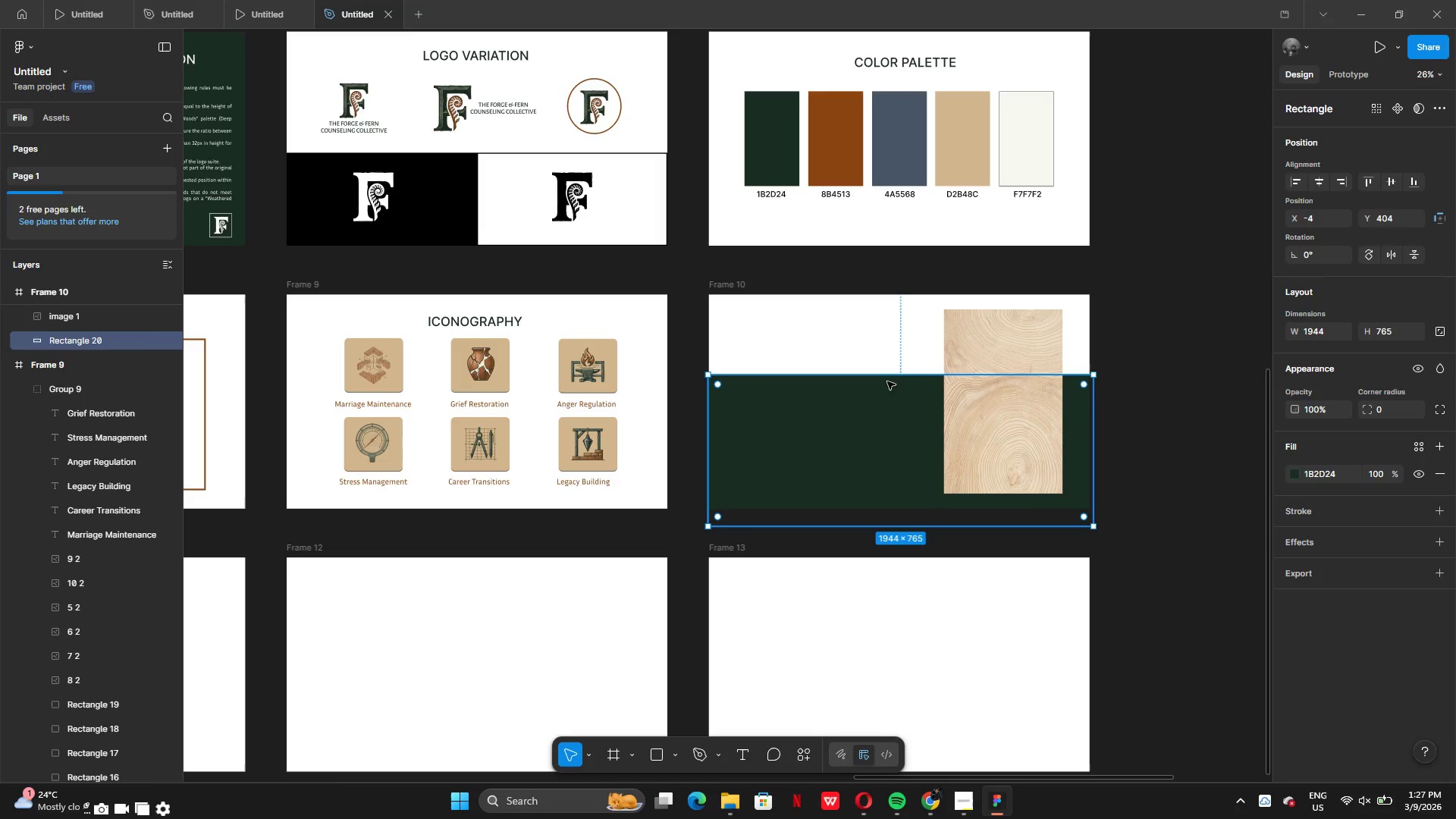 
left_click_drag(start_coordinate=[890, 372], to_coordinate=[887, 399])
 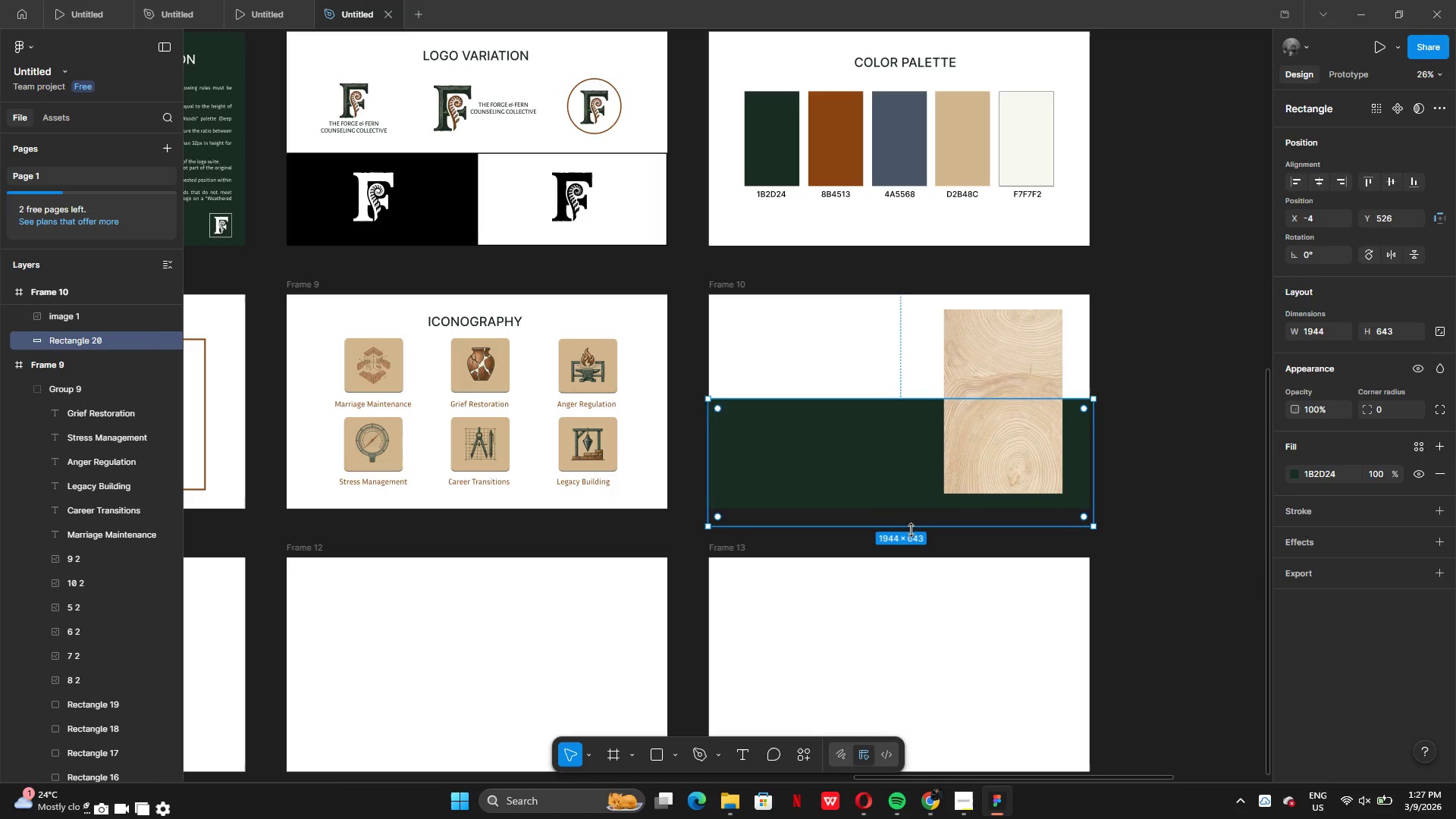 
left_click_drag(start_coordinate=[911, 527], to_coordinate=[905, 507])
 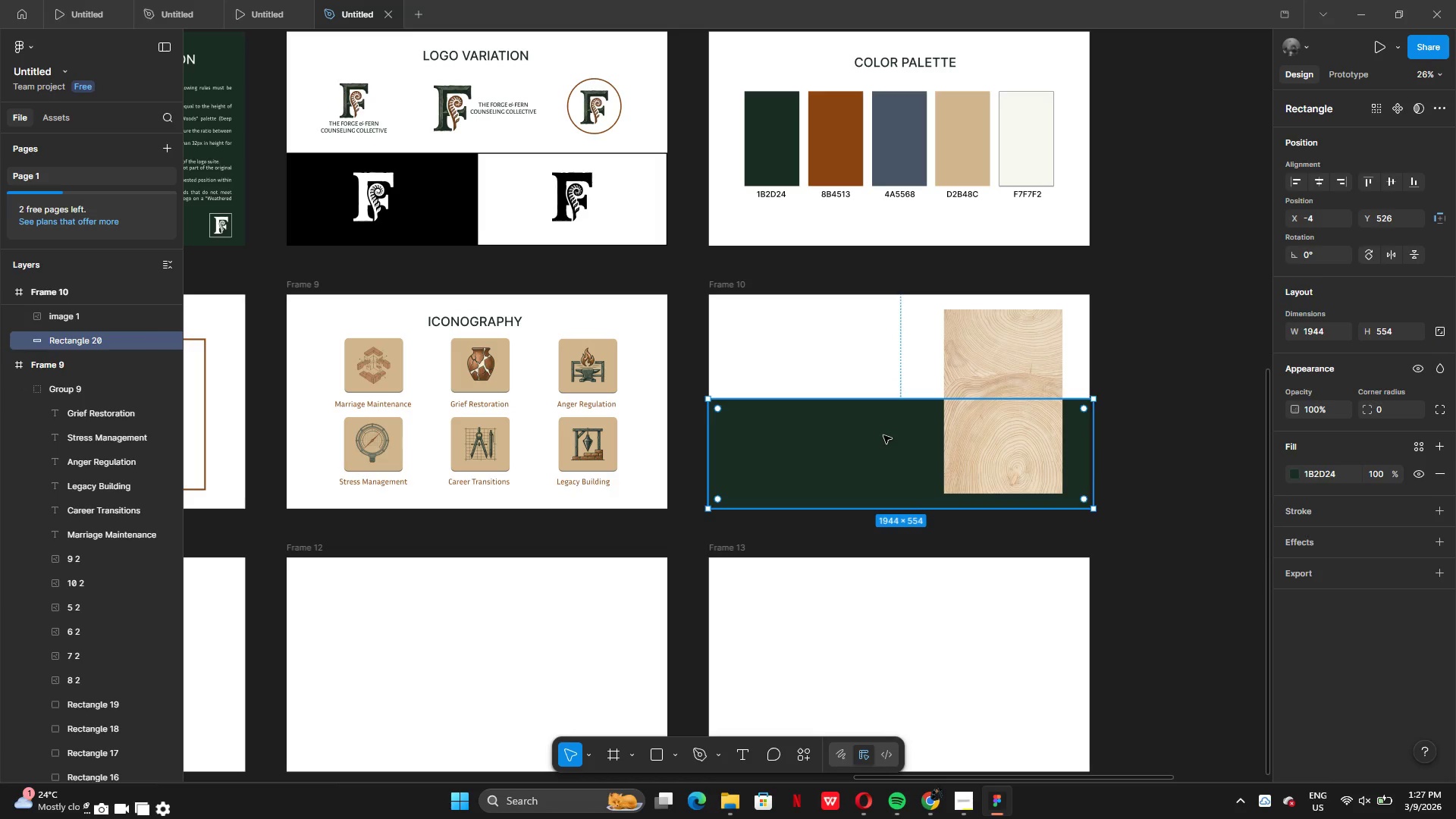 
left_click([883, 435])
 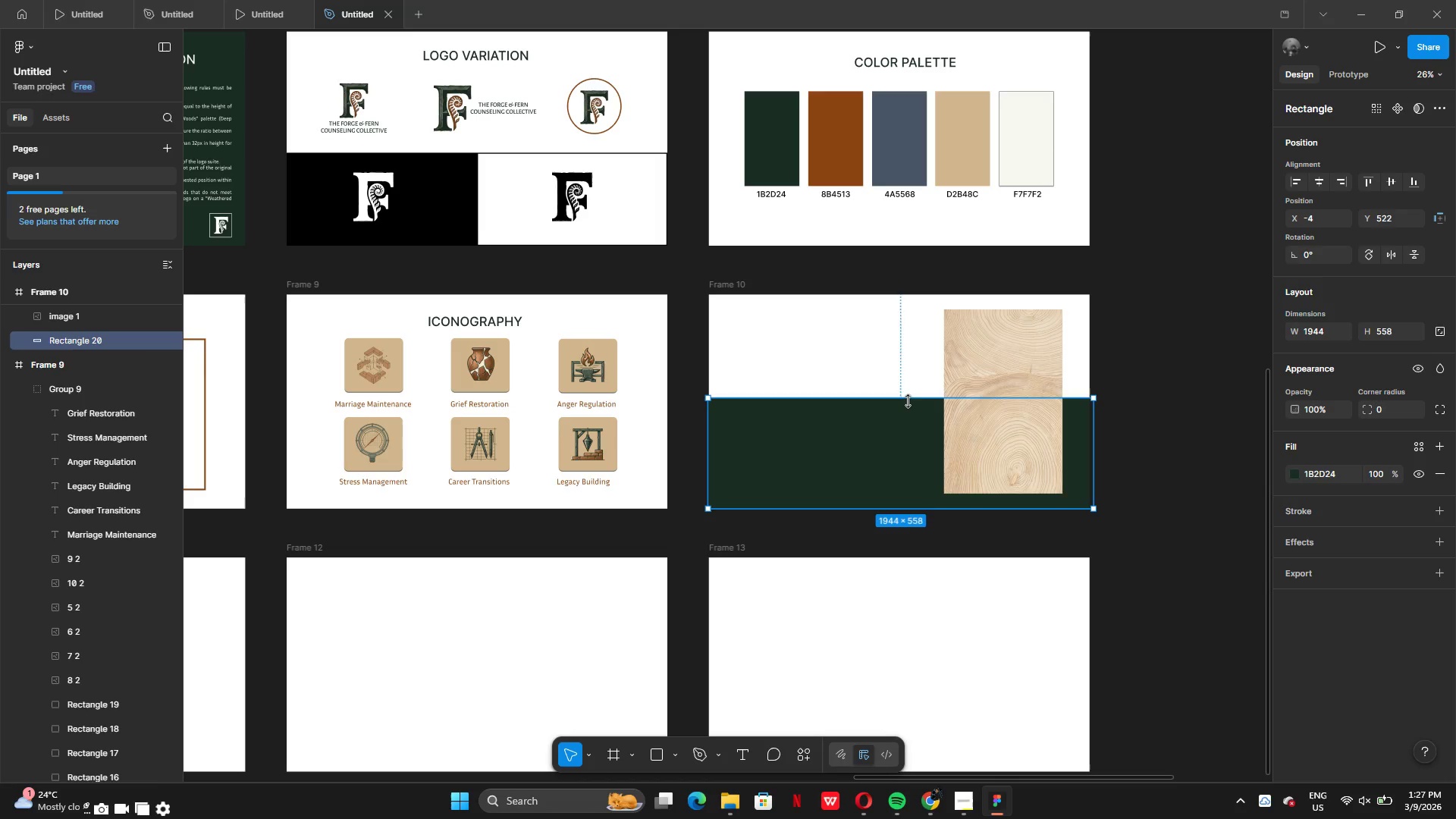 
left_click([1015, 373])
 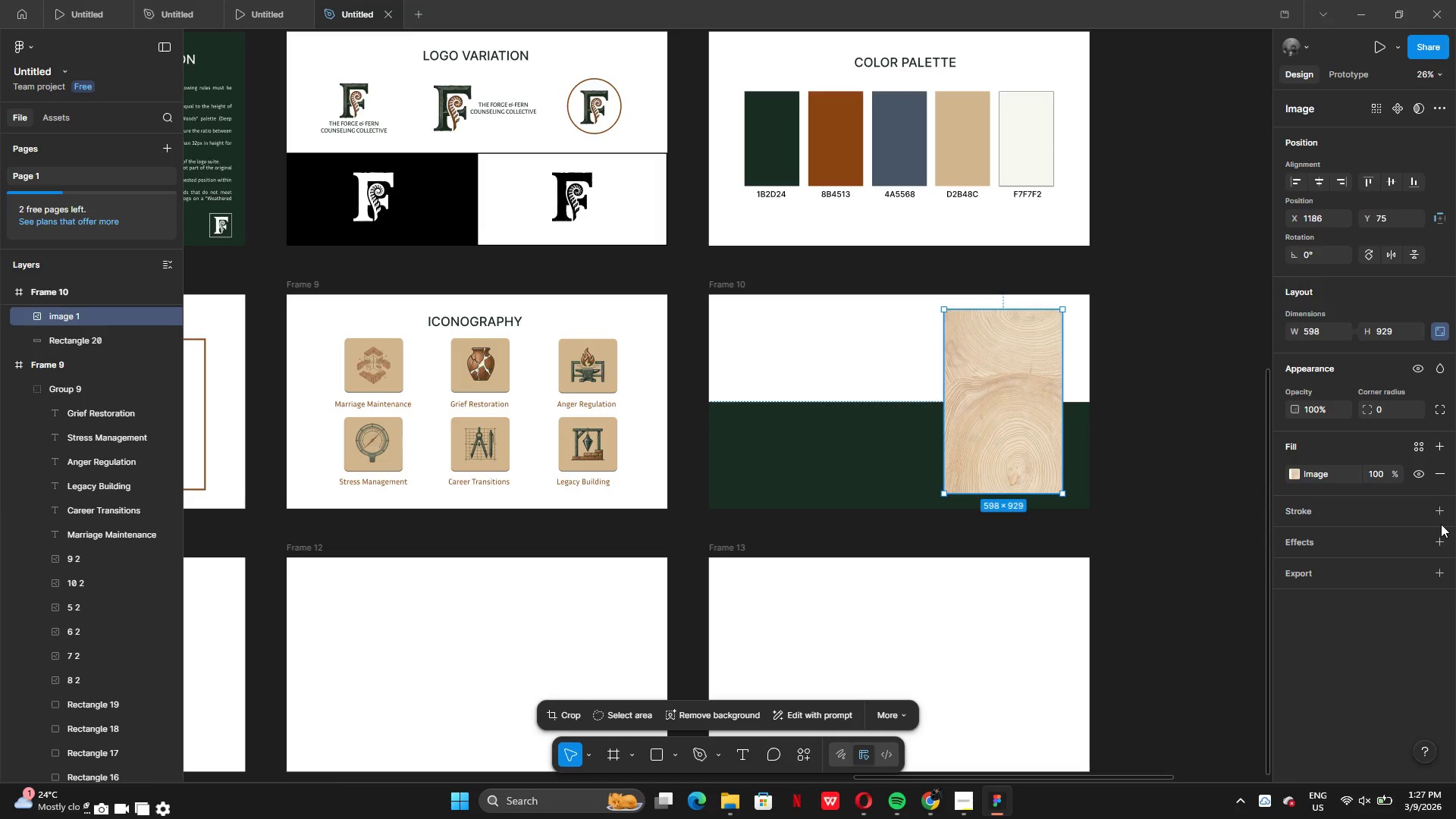 
left_click([1439, 514])
 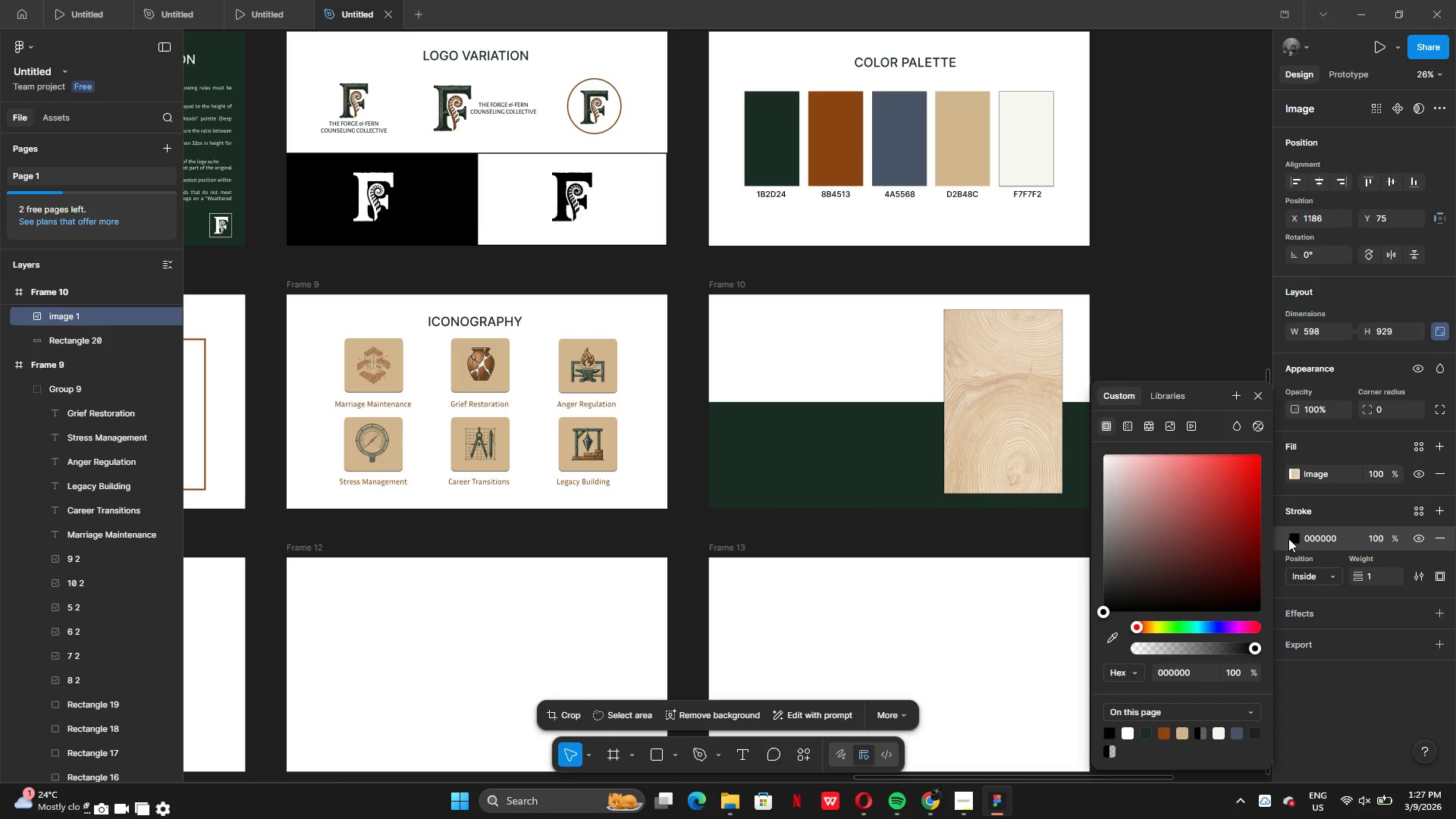 
left_click([1290, 538])
 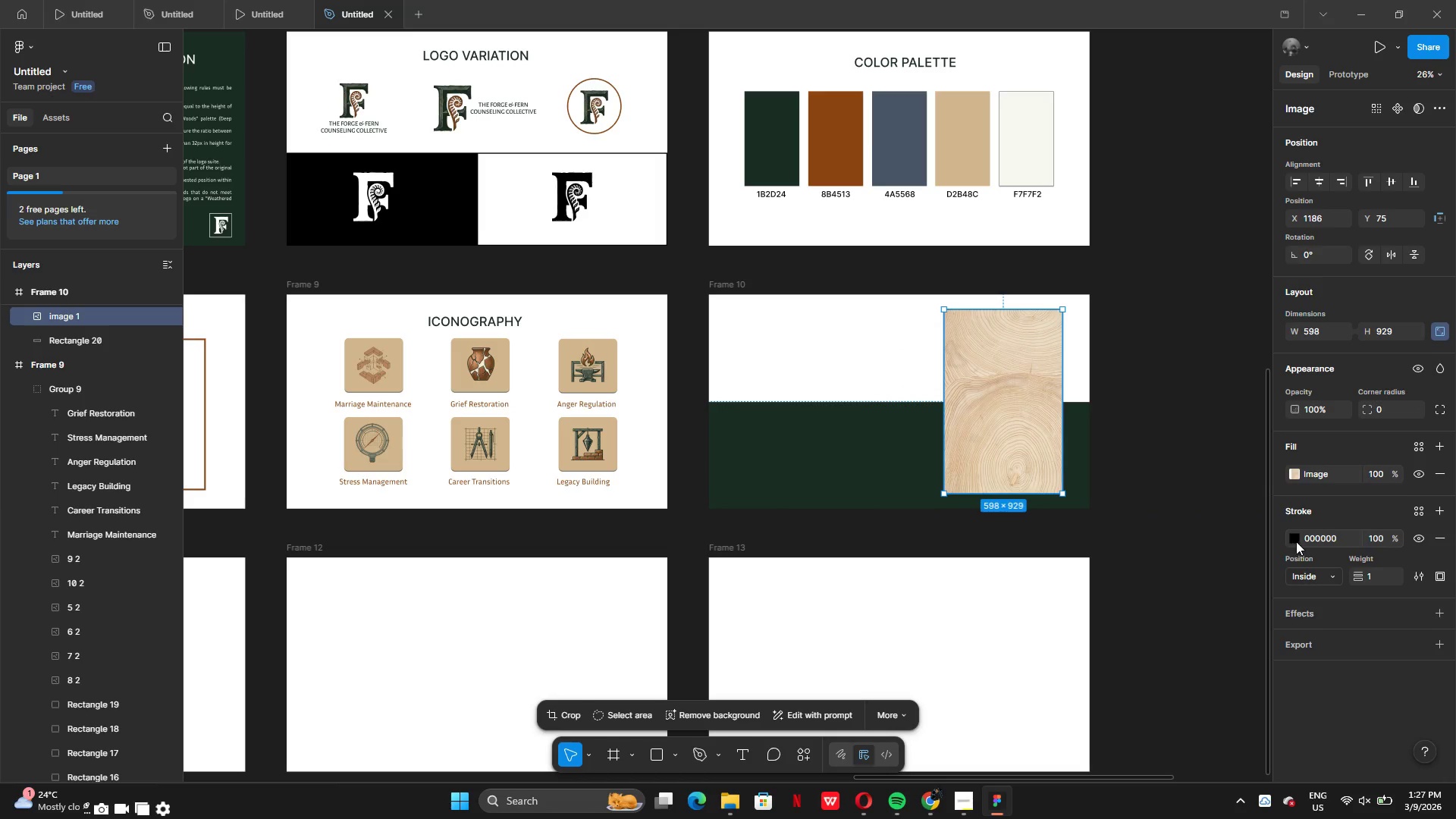 
left_click([1298, 541])
 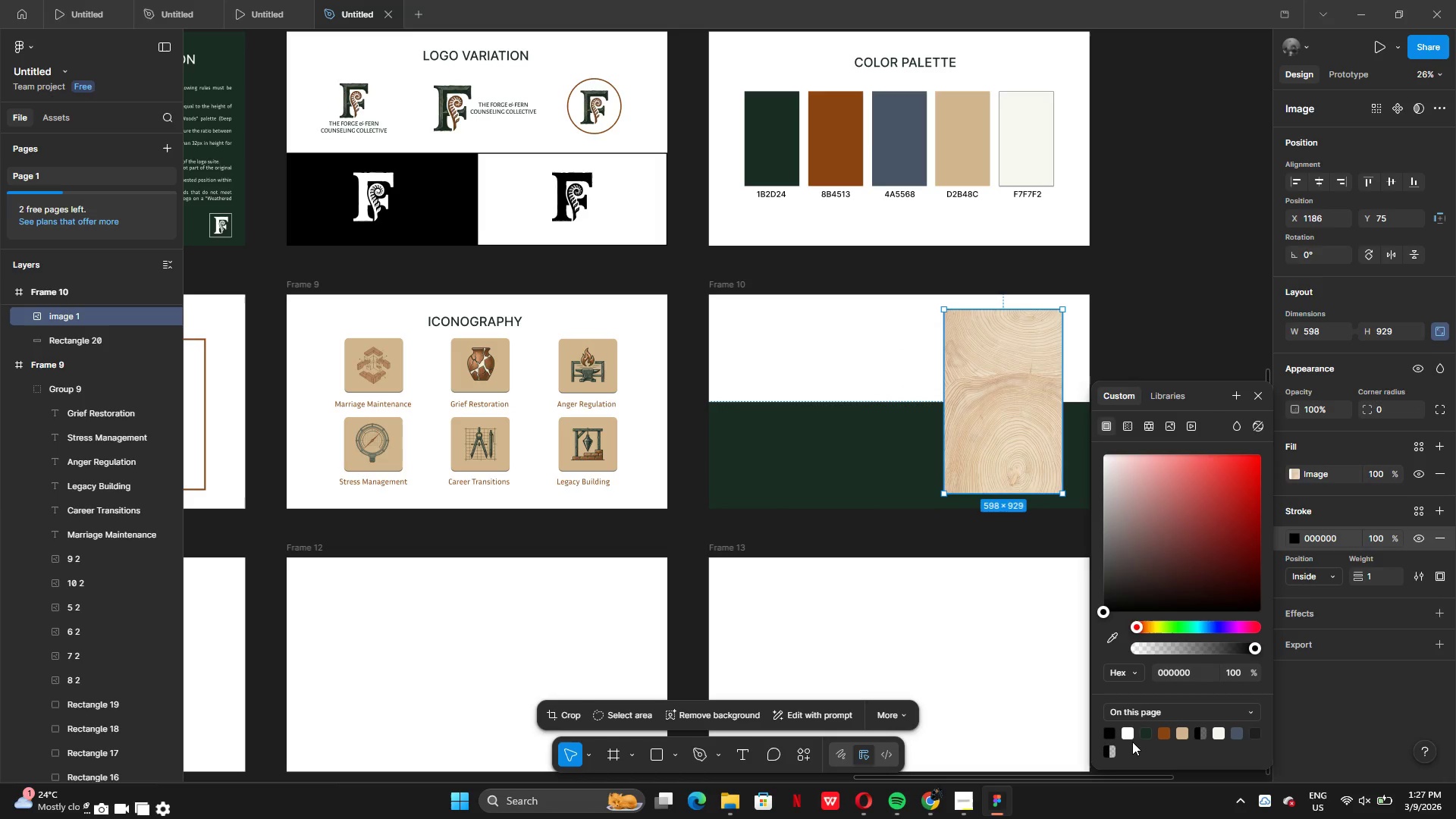 
left_click([1132, 728])
 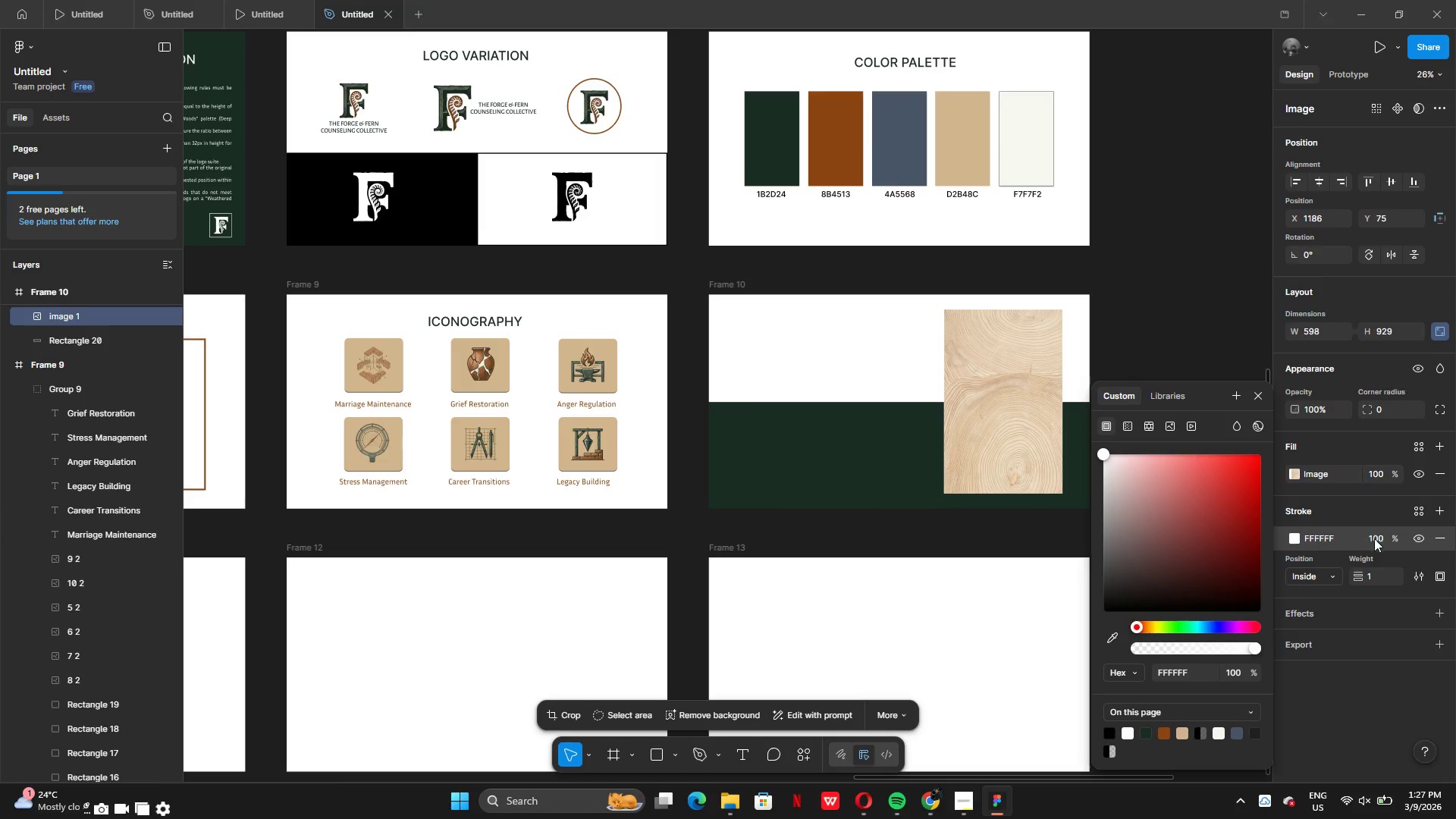 
left_click([1381, 572])
 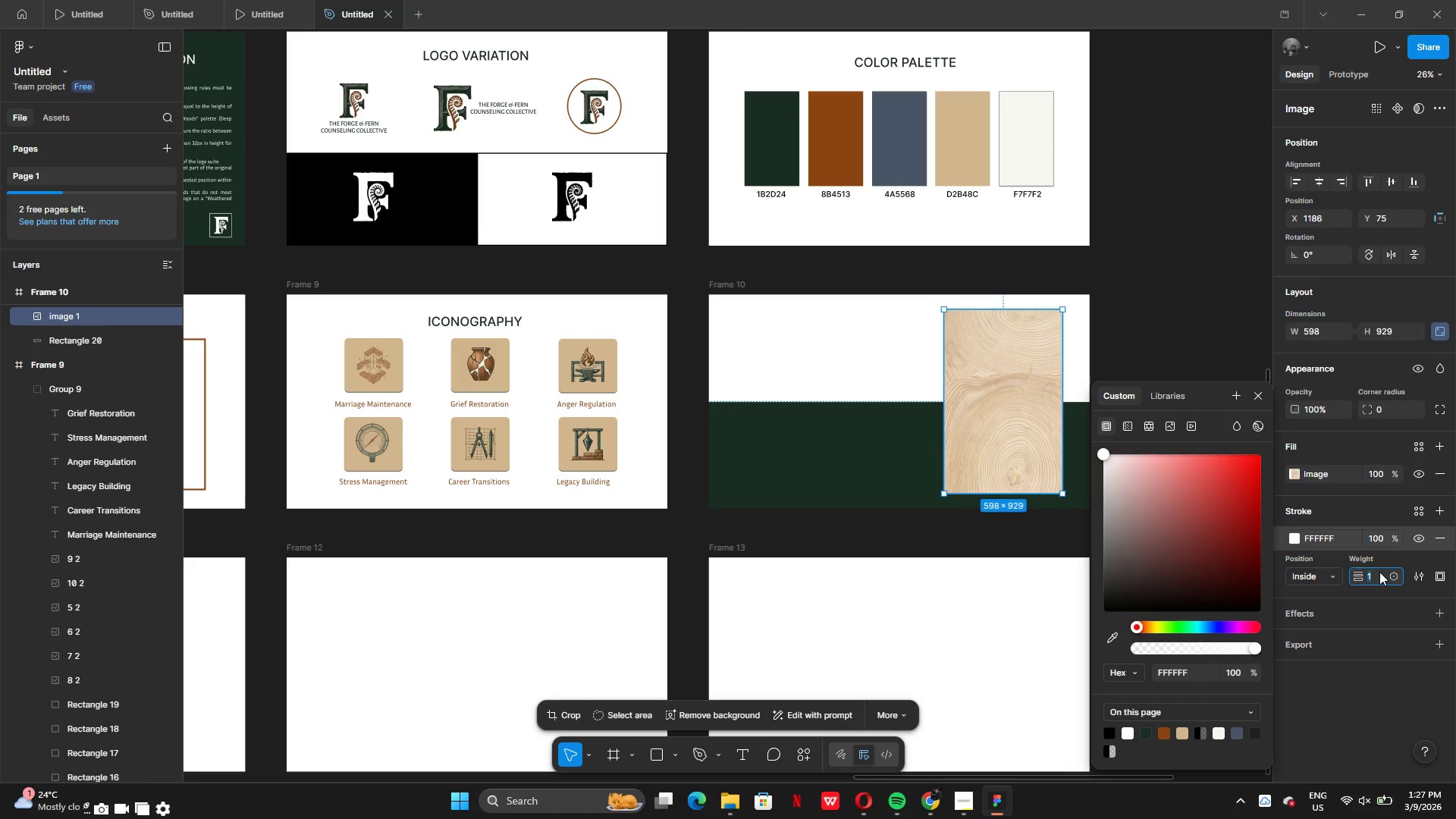 
type(10)
 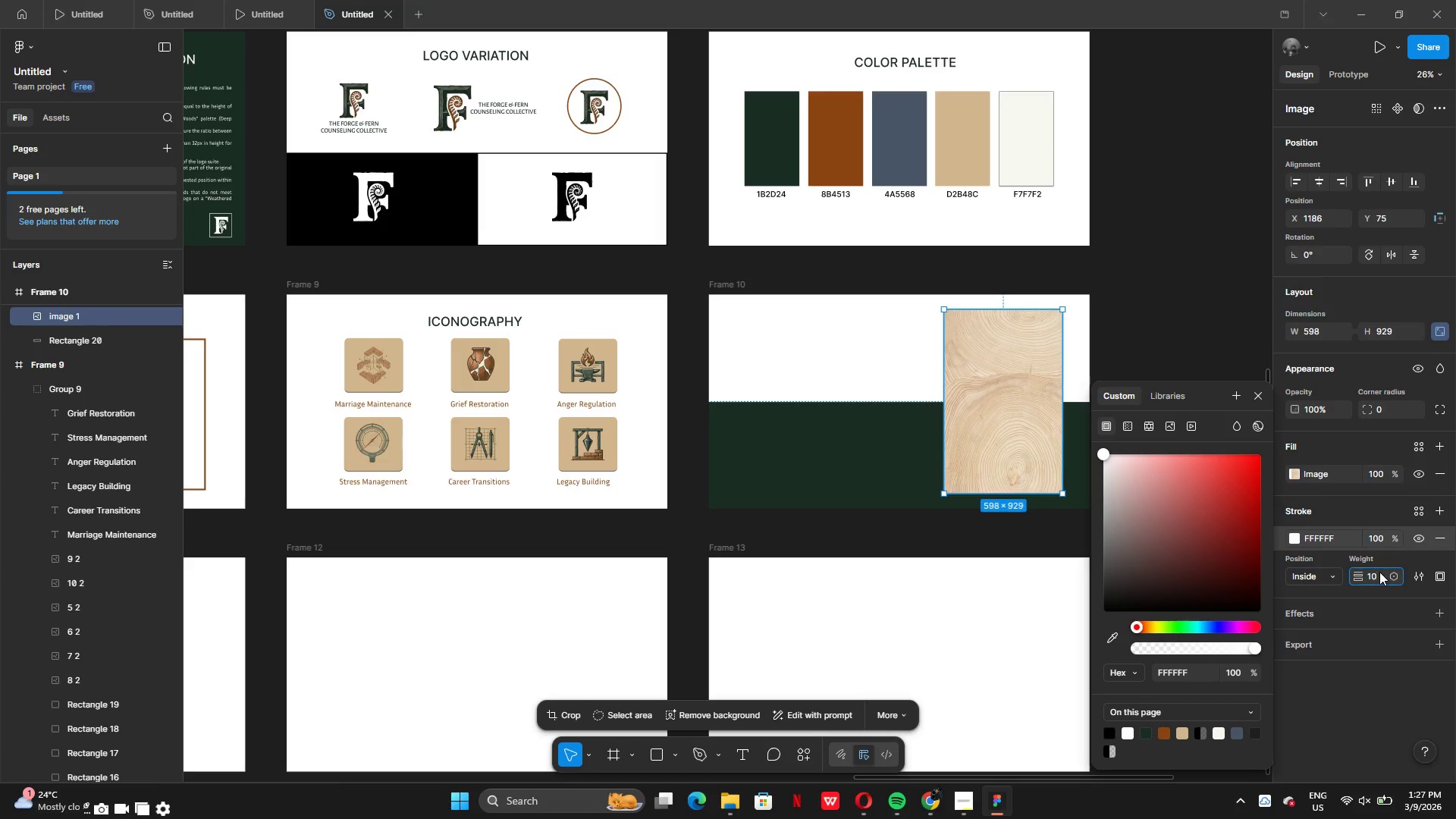 
key(Enter)
 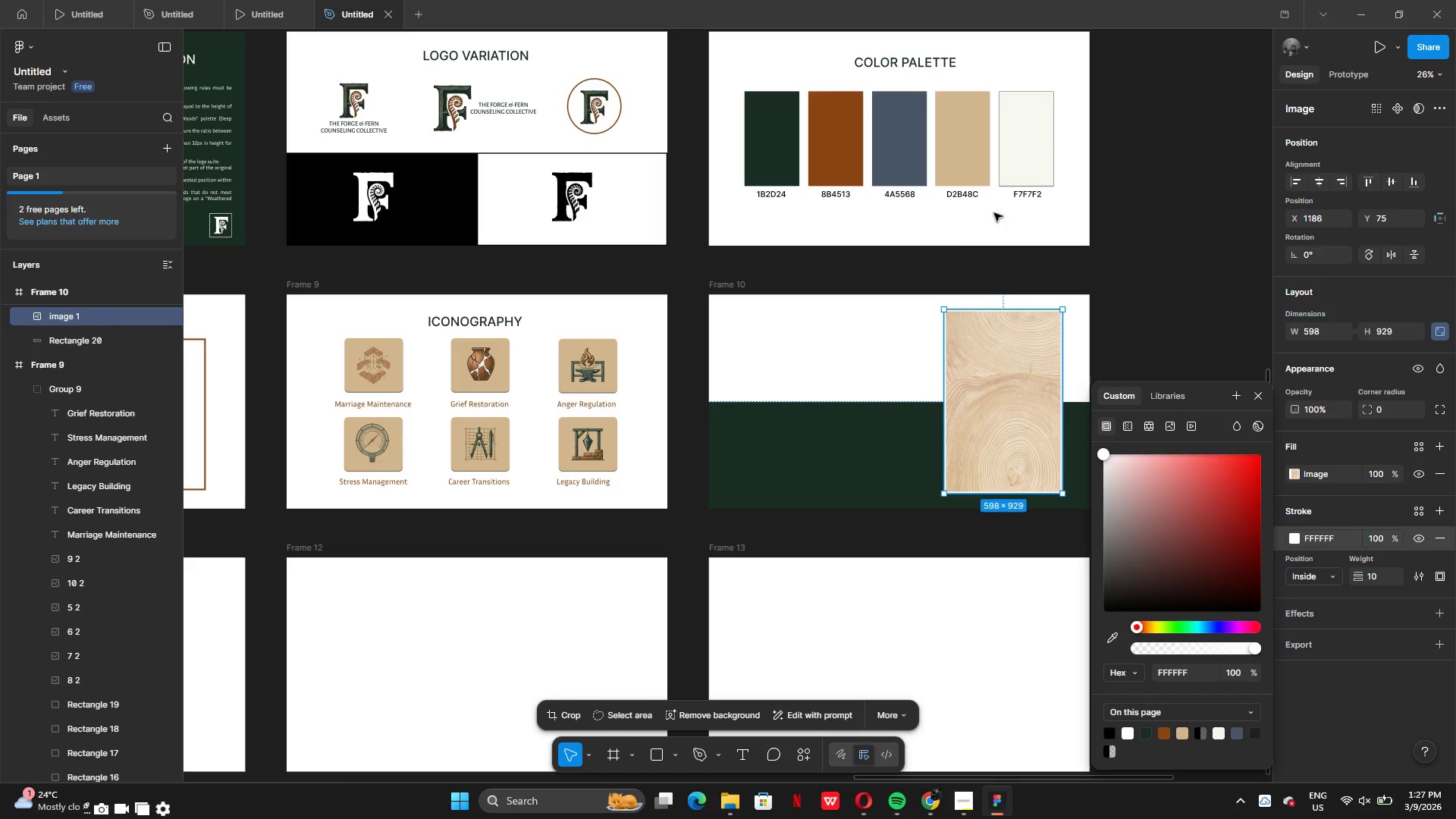 
left_click([1150, 302])
 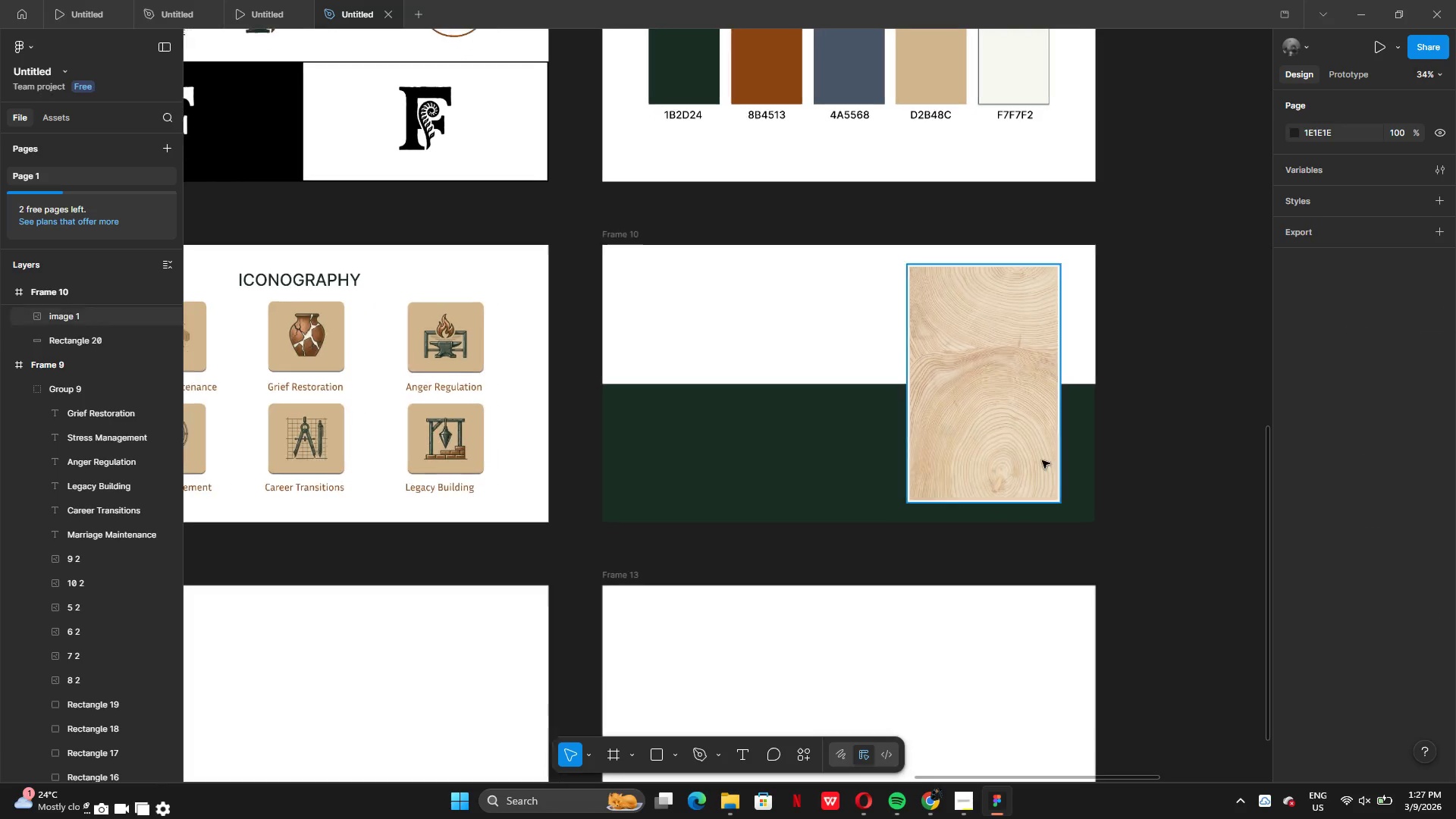 
left_click_drag(start_coordinate=[1004, 419], to_coordinate=[999, 420])
 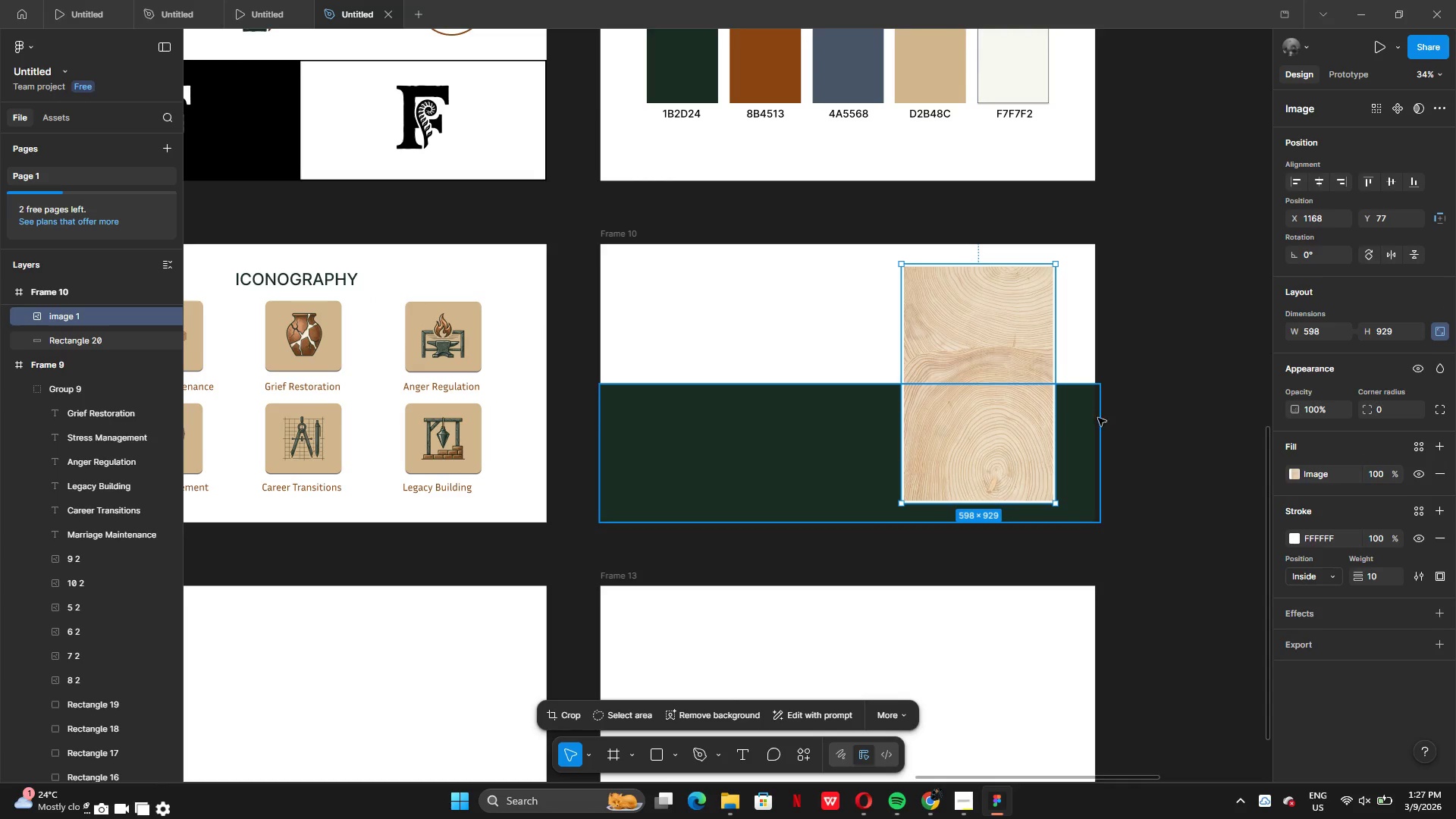 
left_click([1100, 418])
 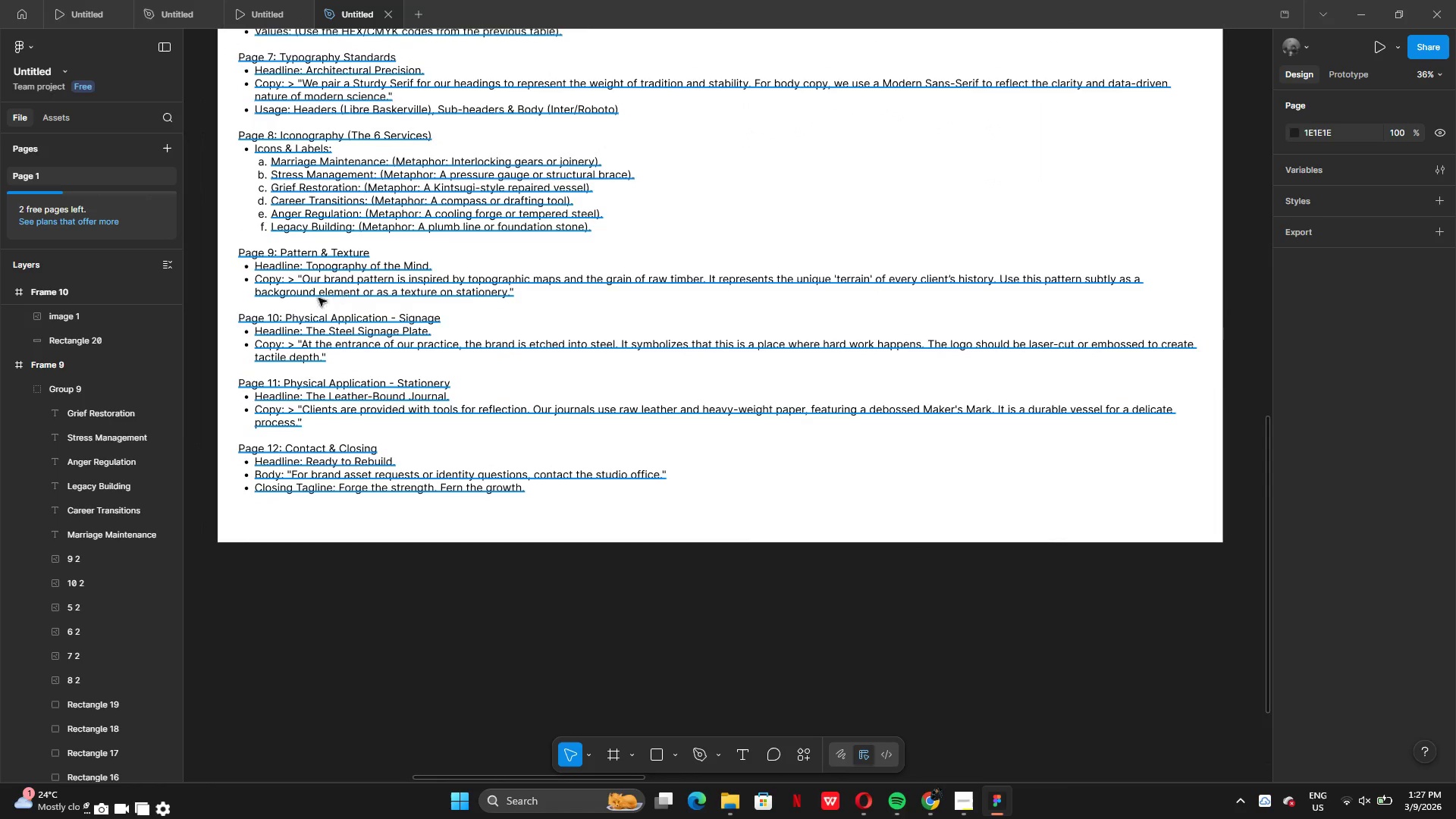 
wait(5.03)
 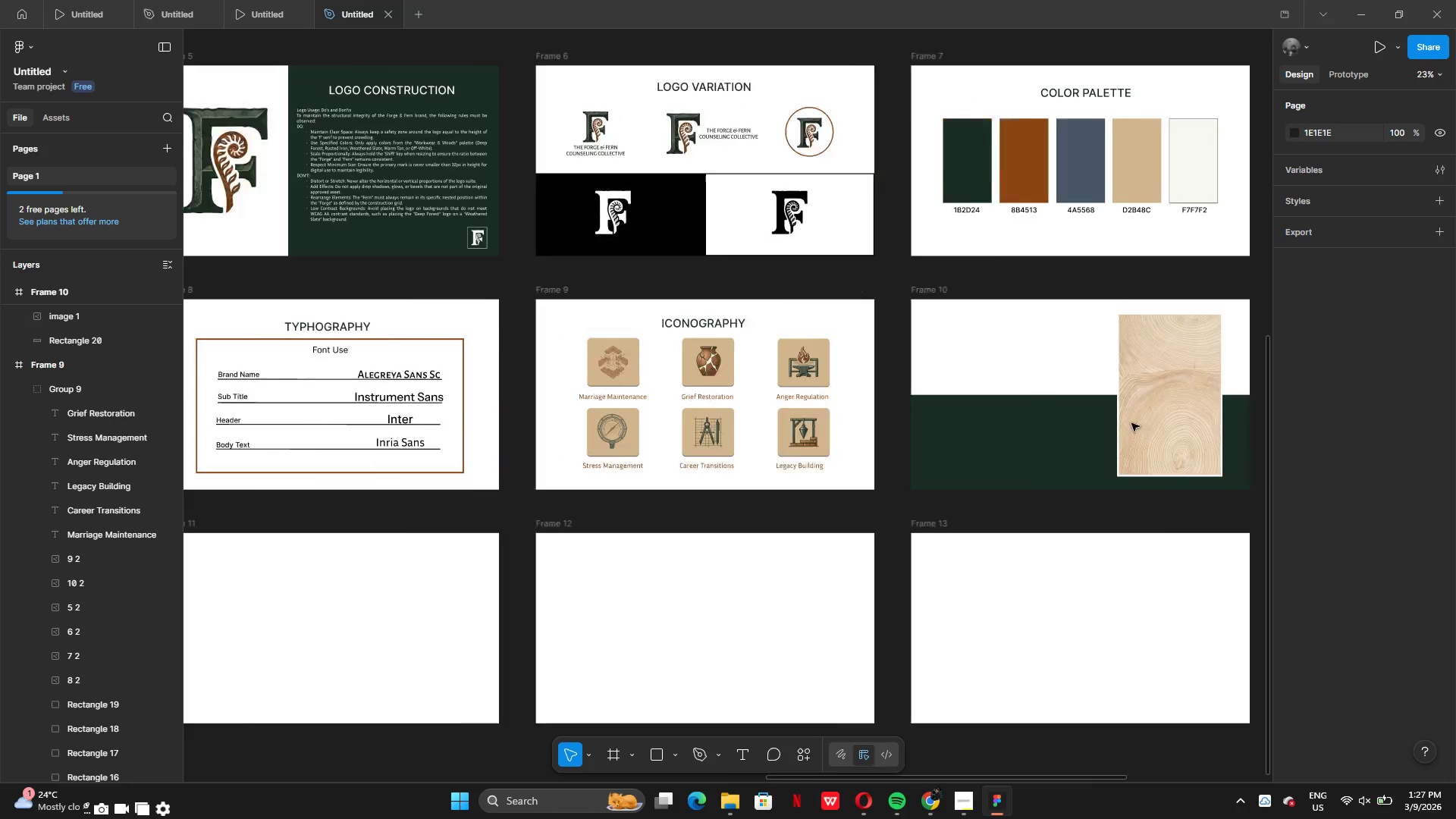 
double_click([301, 324])
 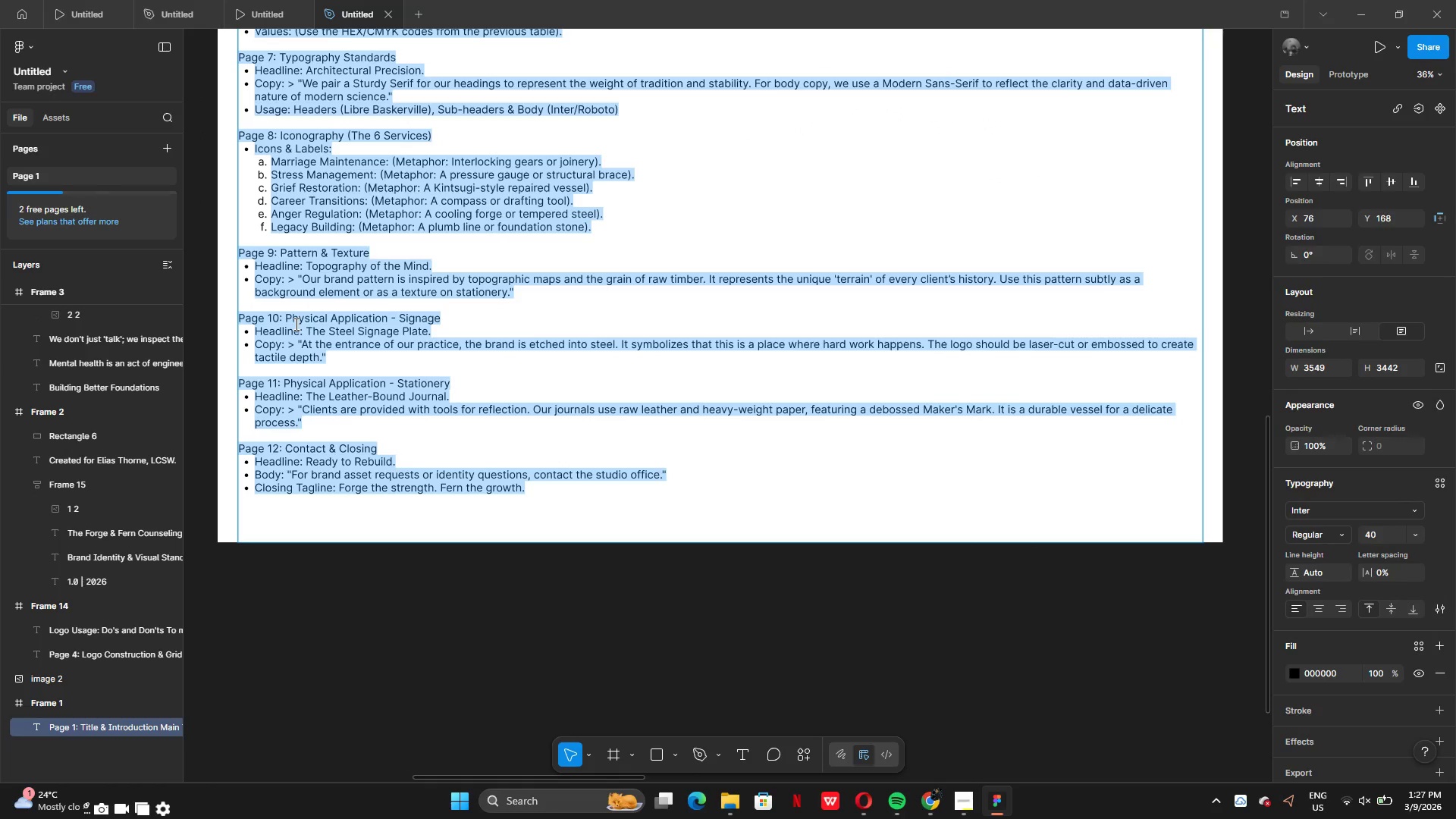 
left_click([294, 324])
 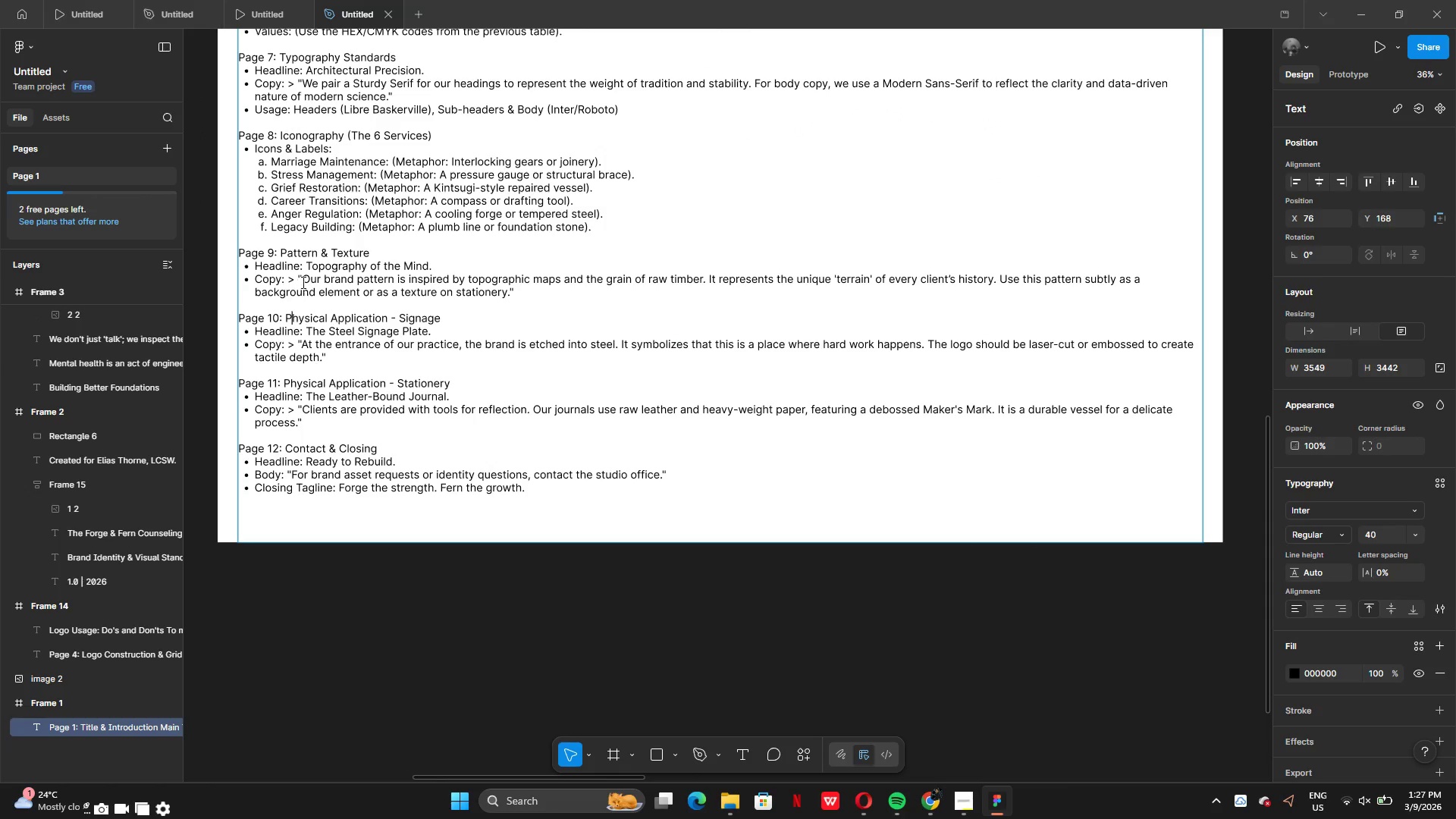 
left_click([303, 272])
 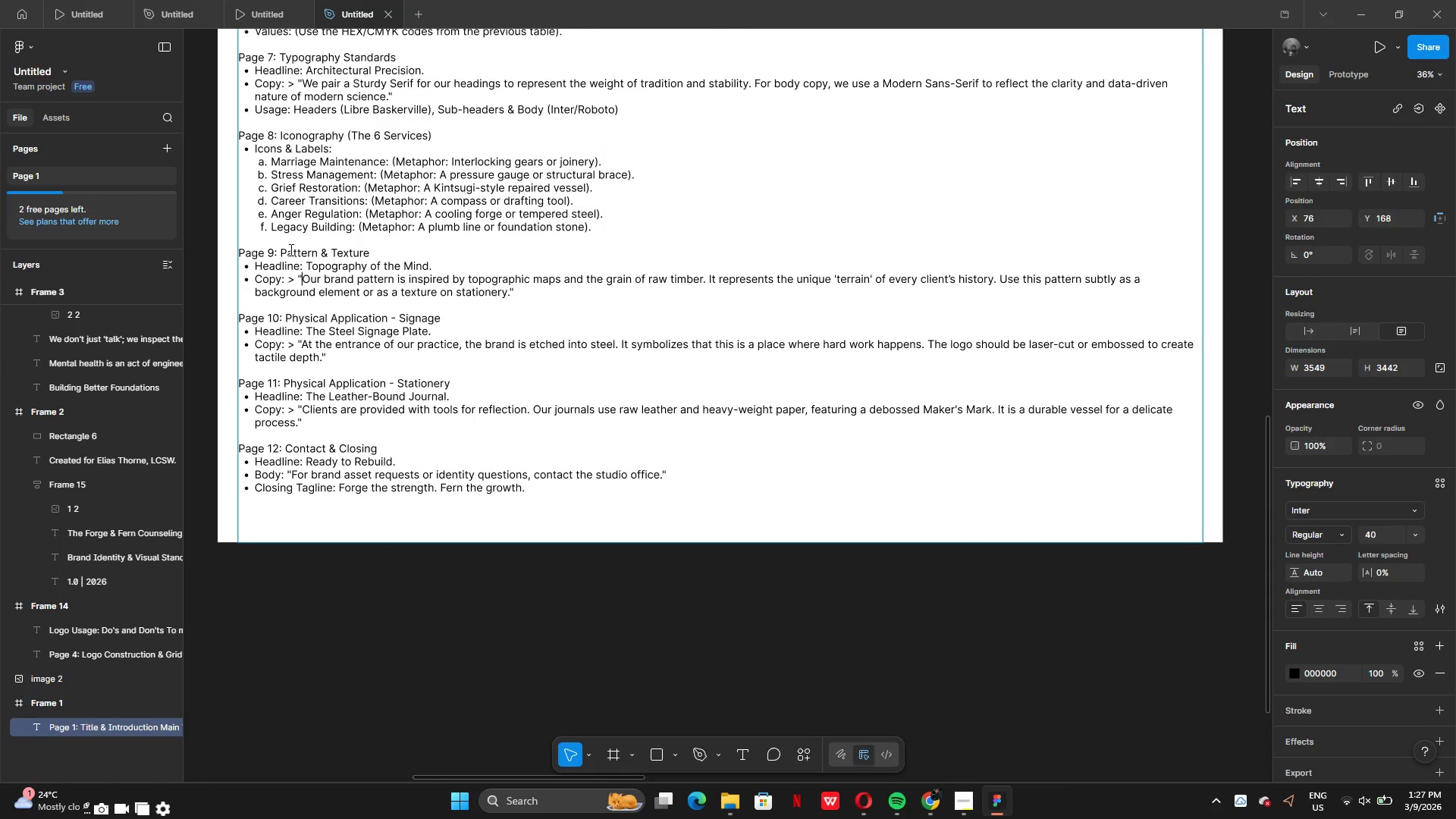 
left_click([290, 249])
 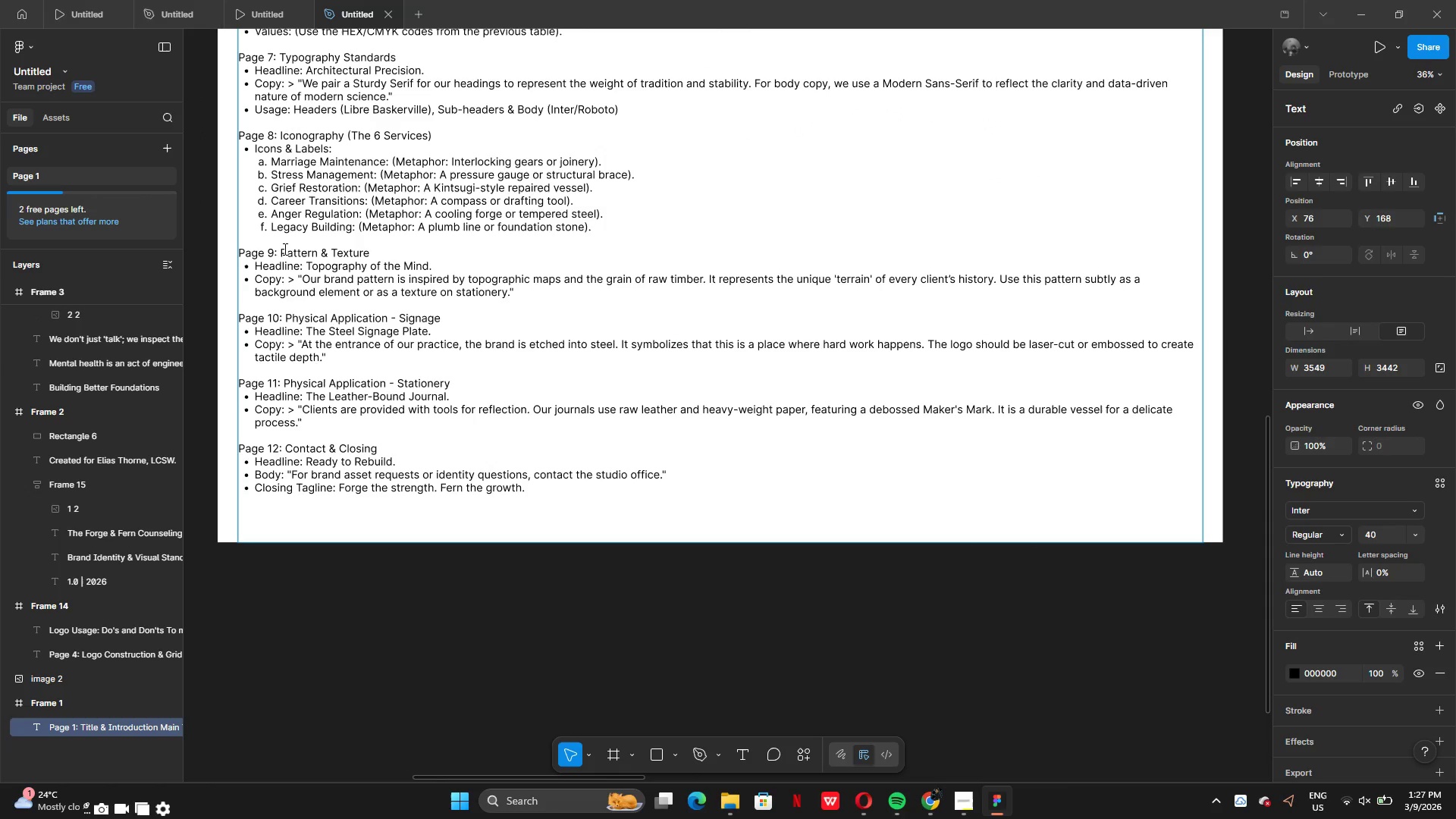 
left_click([284, 249])
 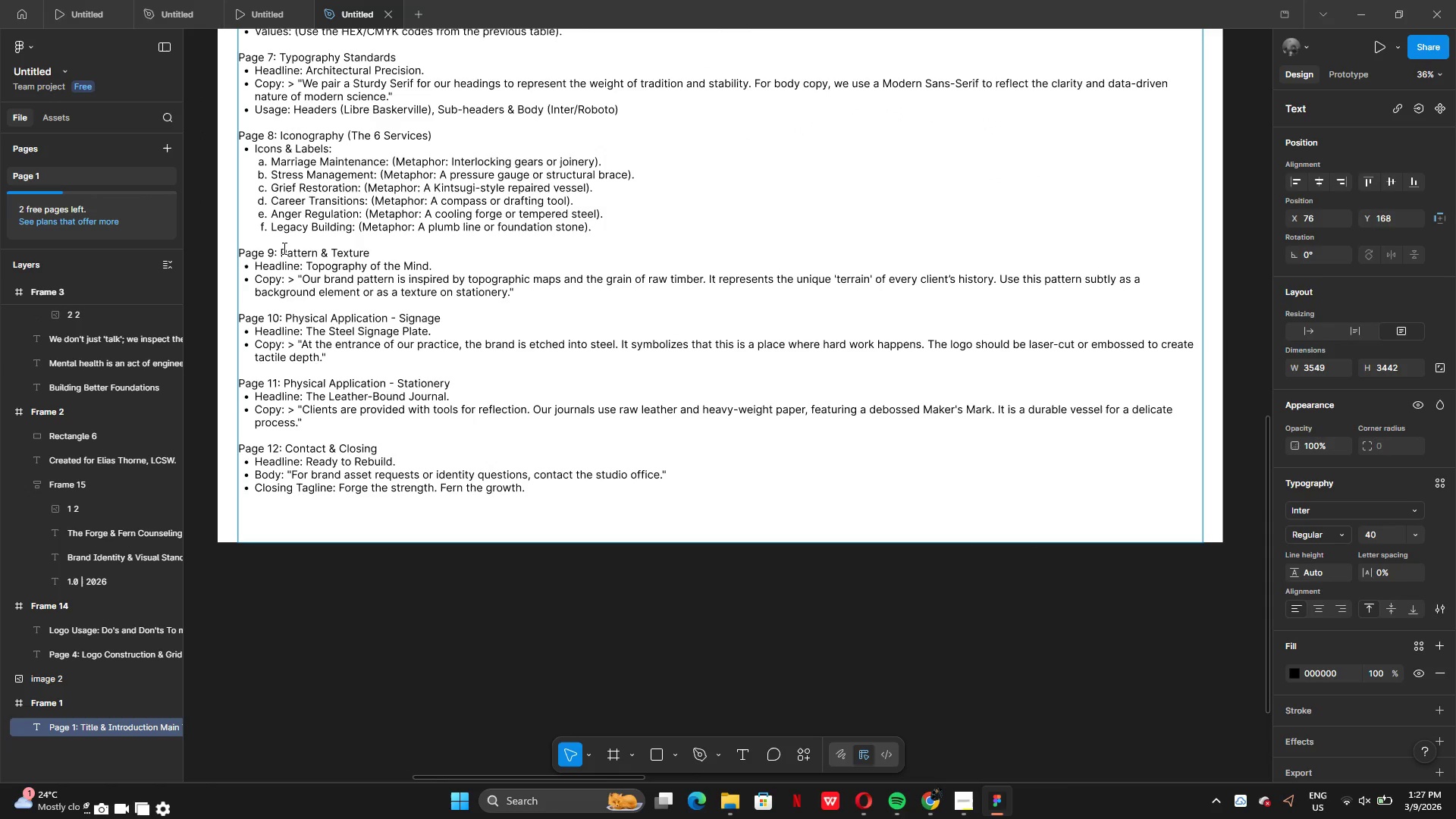 
left_click_drag(start_coordinate=[283, 248], to_coordinate=[410, 248])
 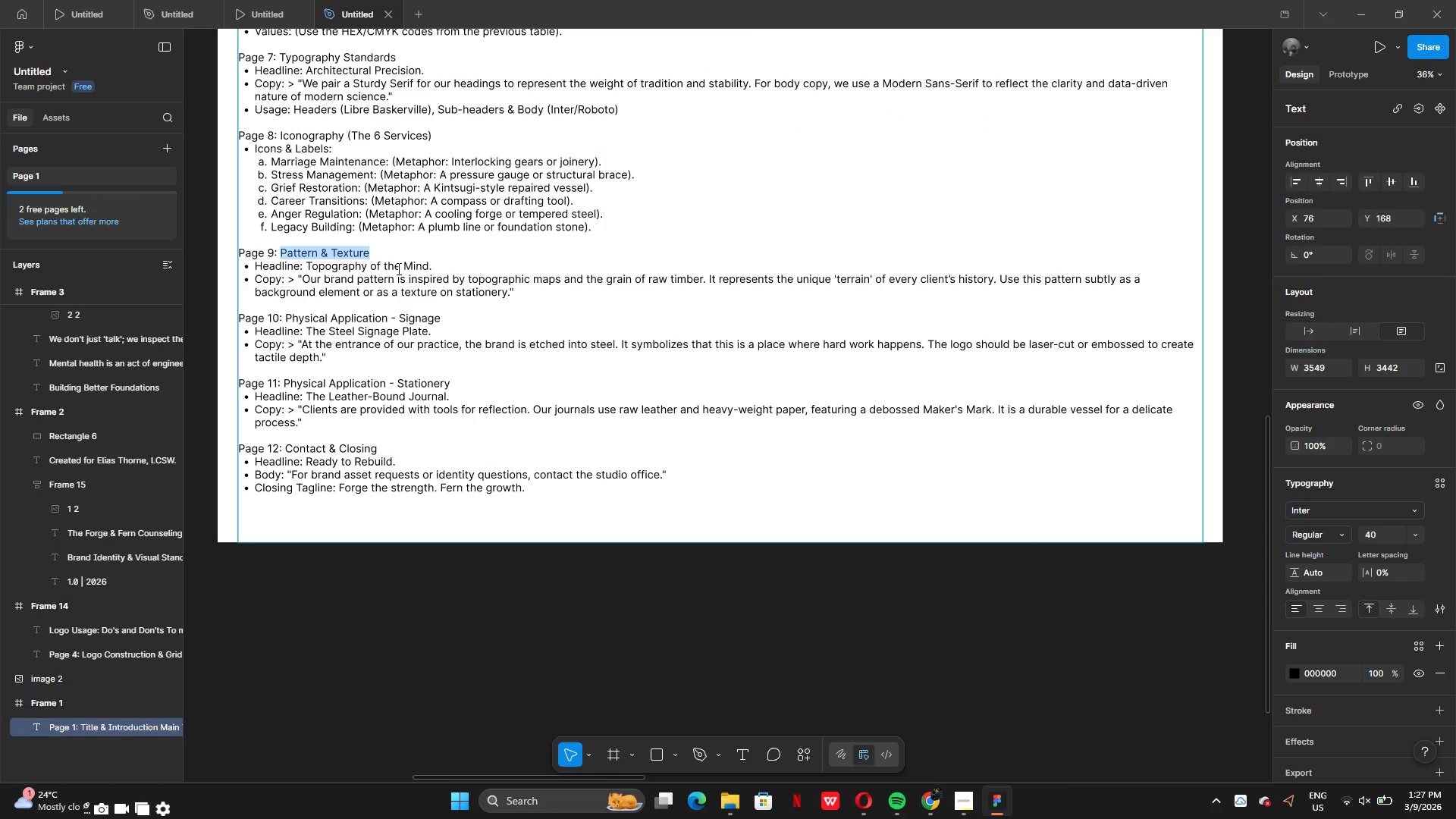 
left_click([397, 268])
 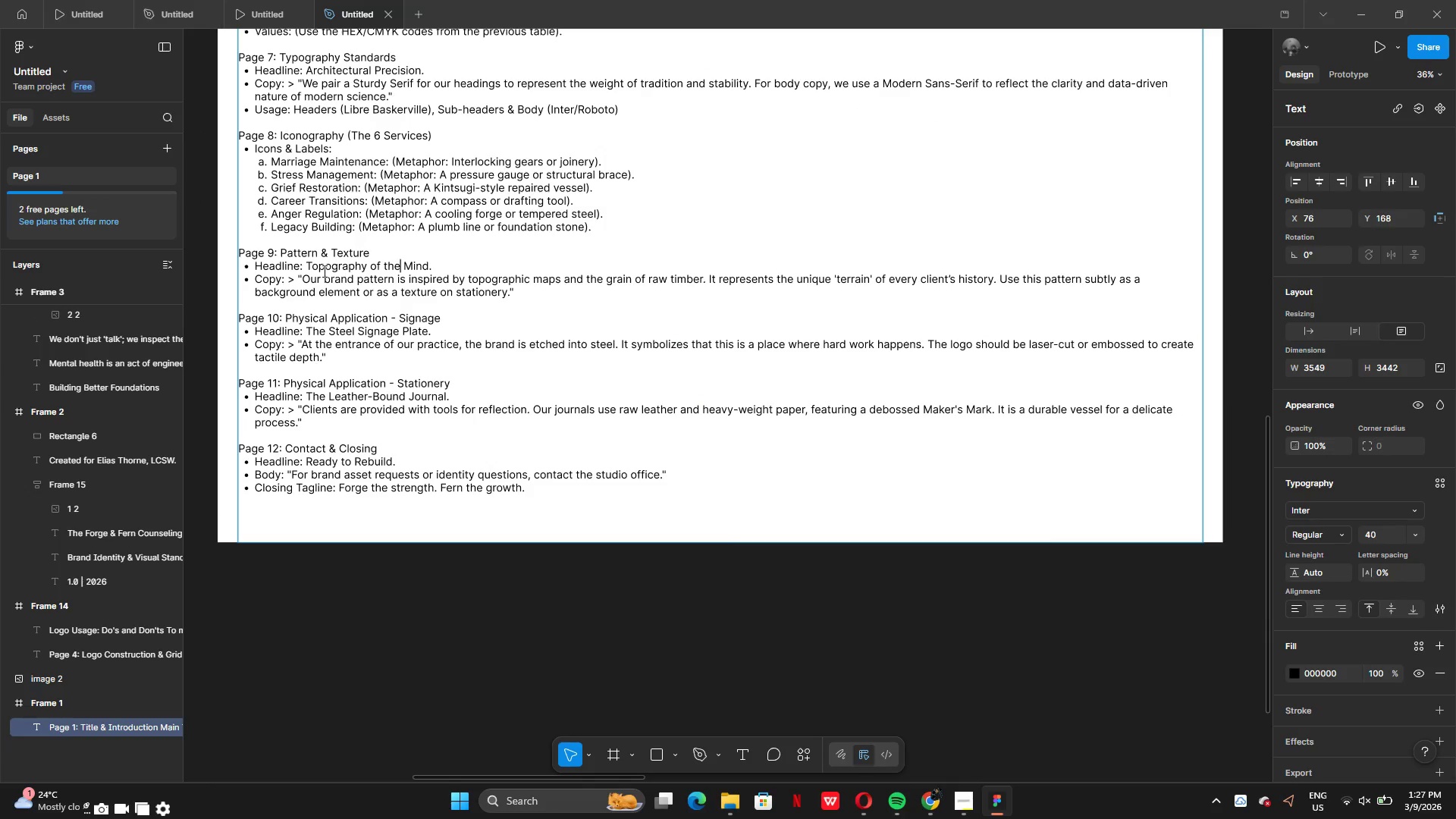 
left_click_drag(start_coordinate=[323, 271], to_coordinate=[321, 267])
 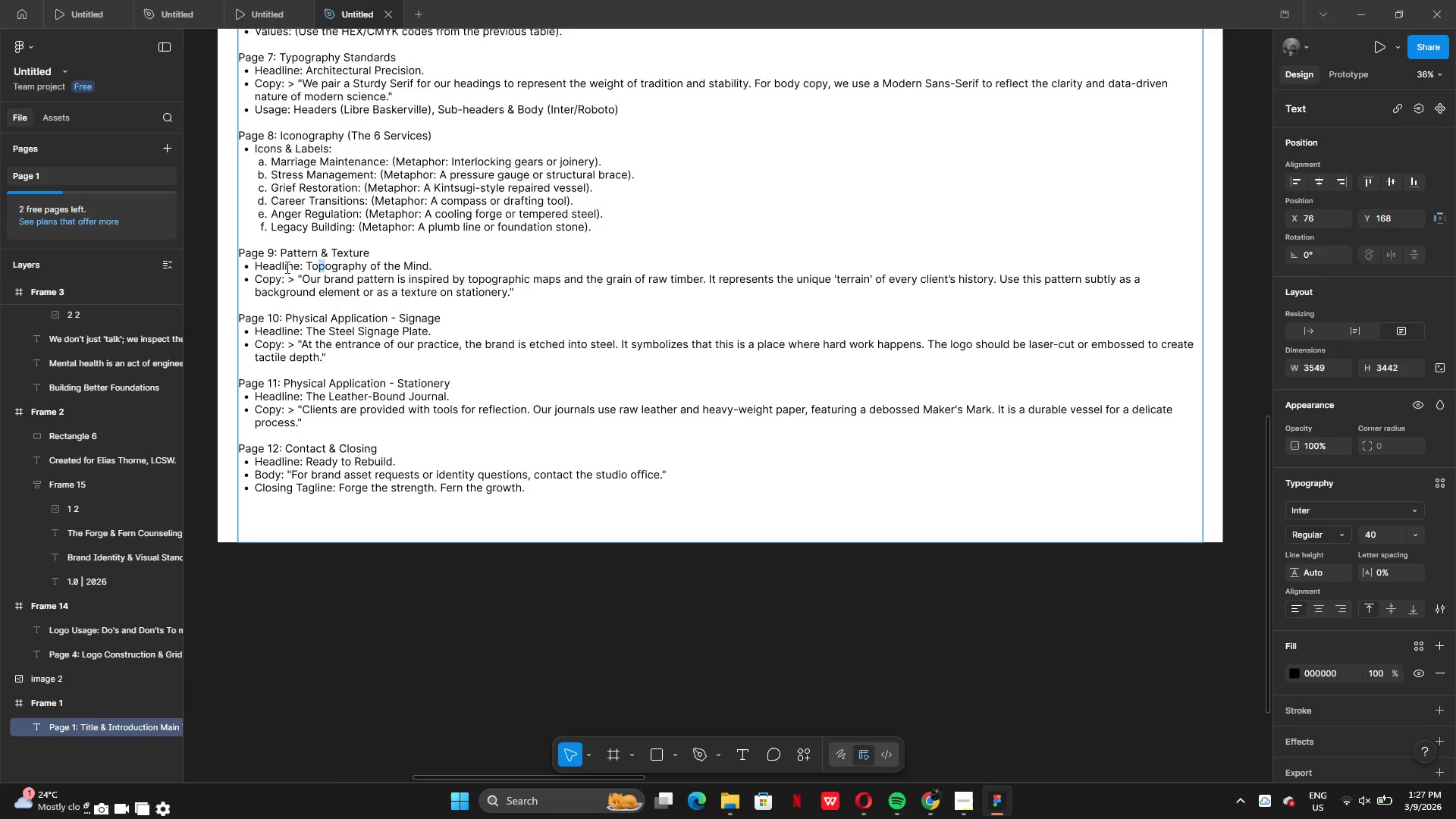 
left_click([286, 268])
 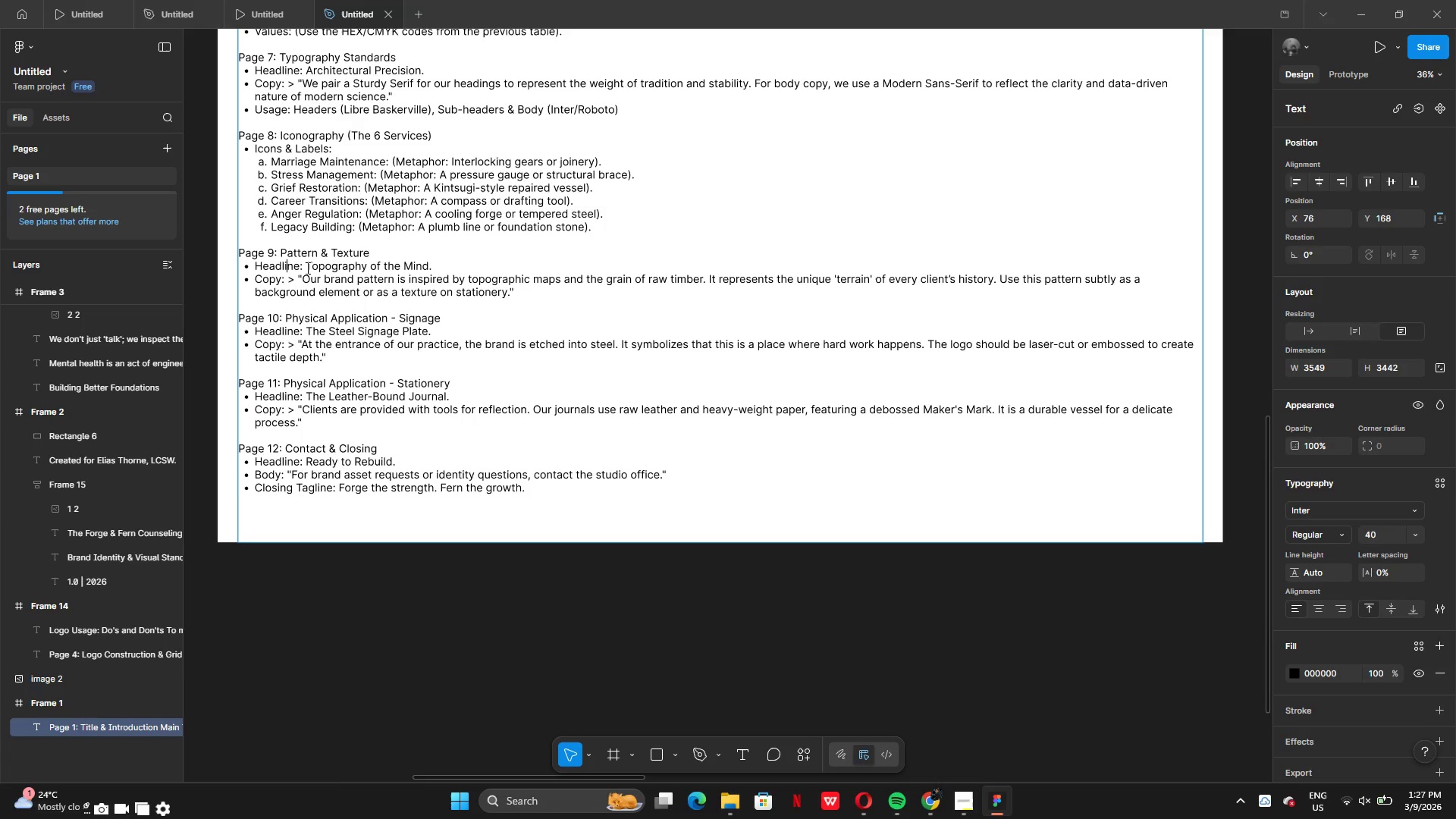 
left_click_drag(start_coordinate=[306, 268], to_coordinate=[485, 259])
 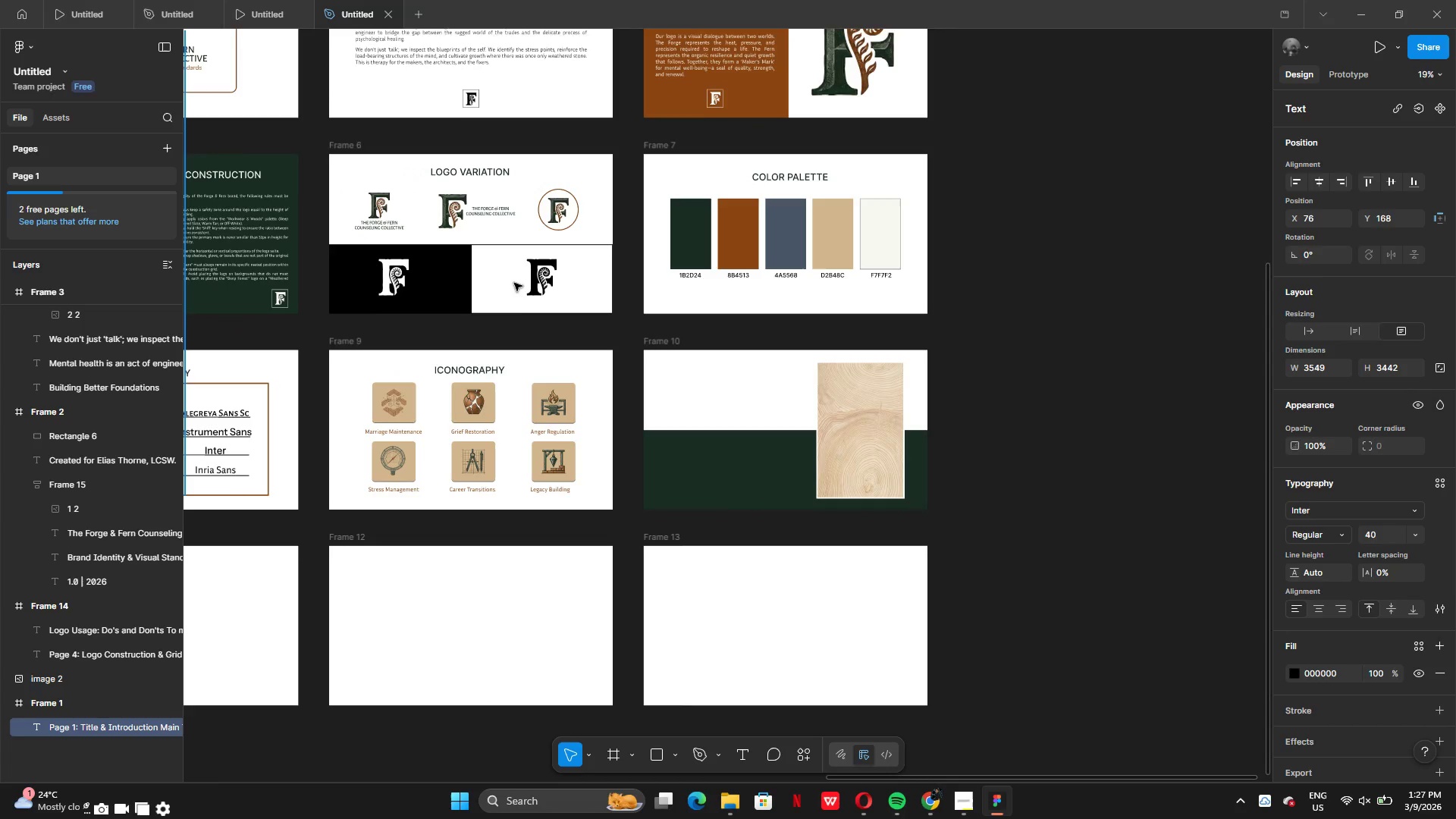 
left_click([473, 377])
 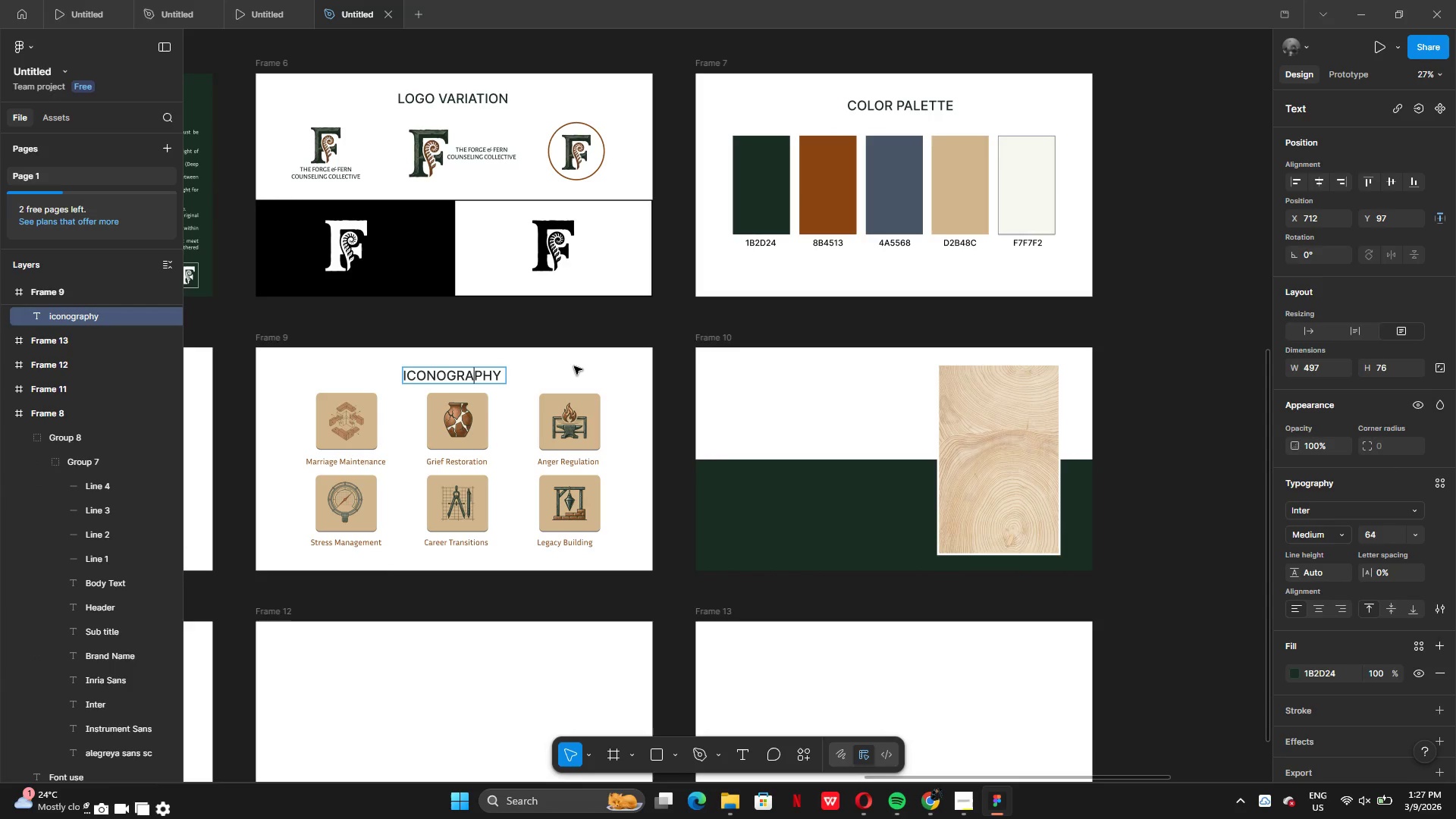 
left_click([574, 366])
 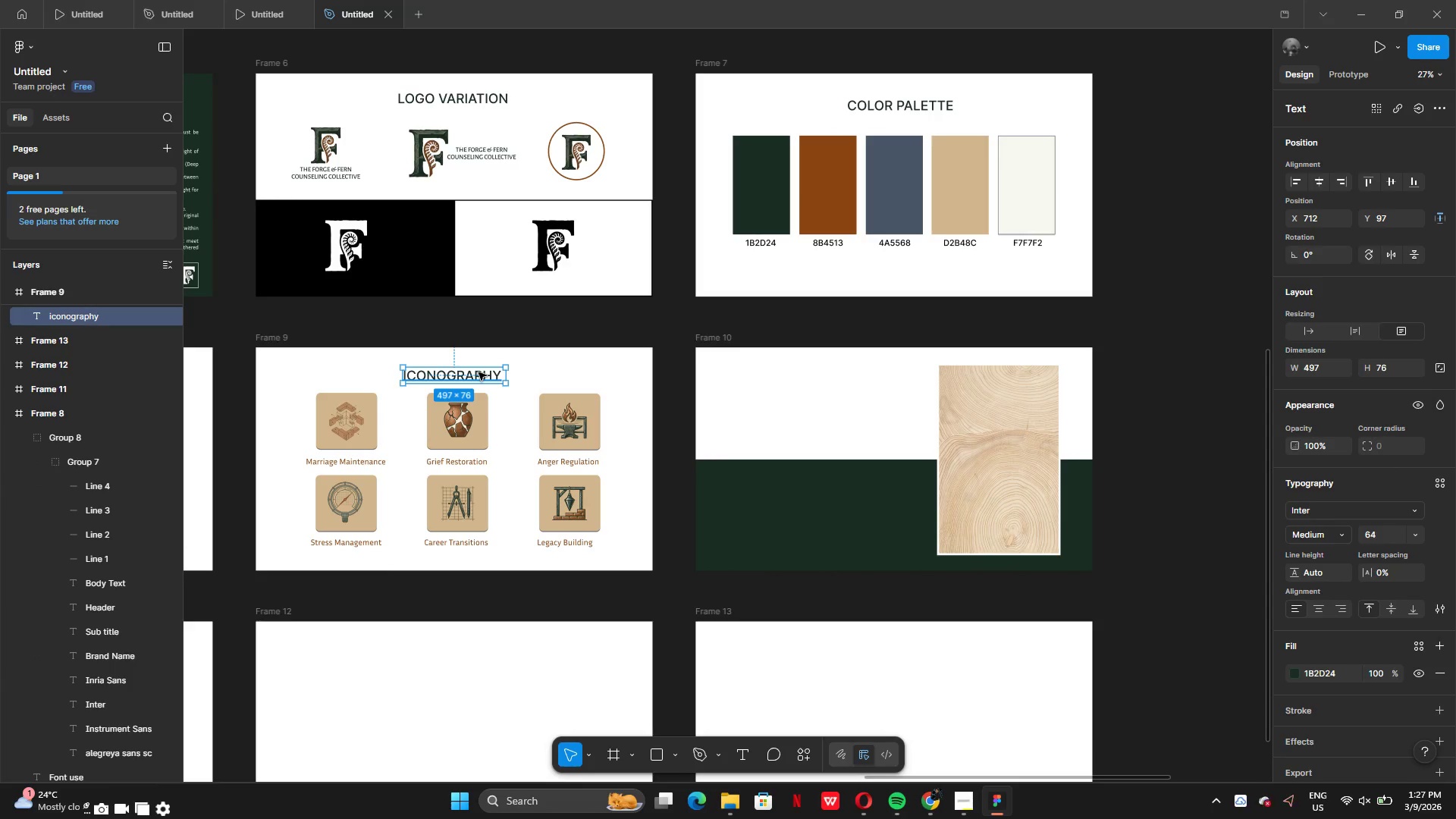 
hold_key(key=AltLeft, duration=0.33)
left_click_drag(start_coordinate=[479, 372], to_coordinate=[492, 372])
 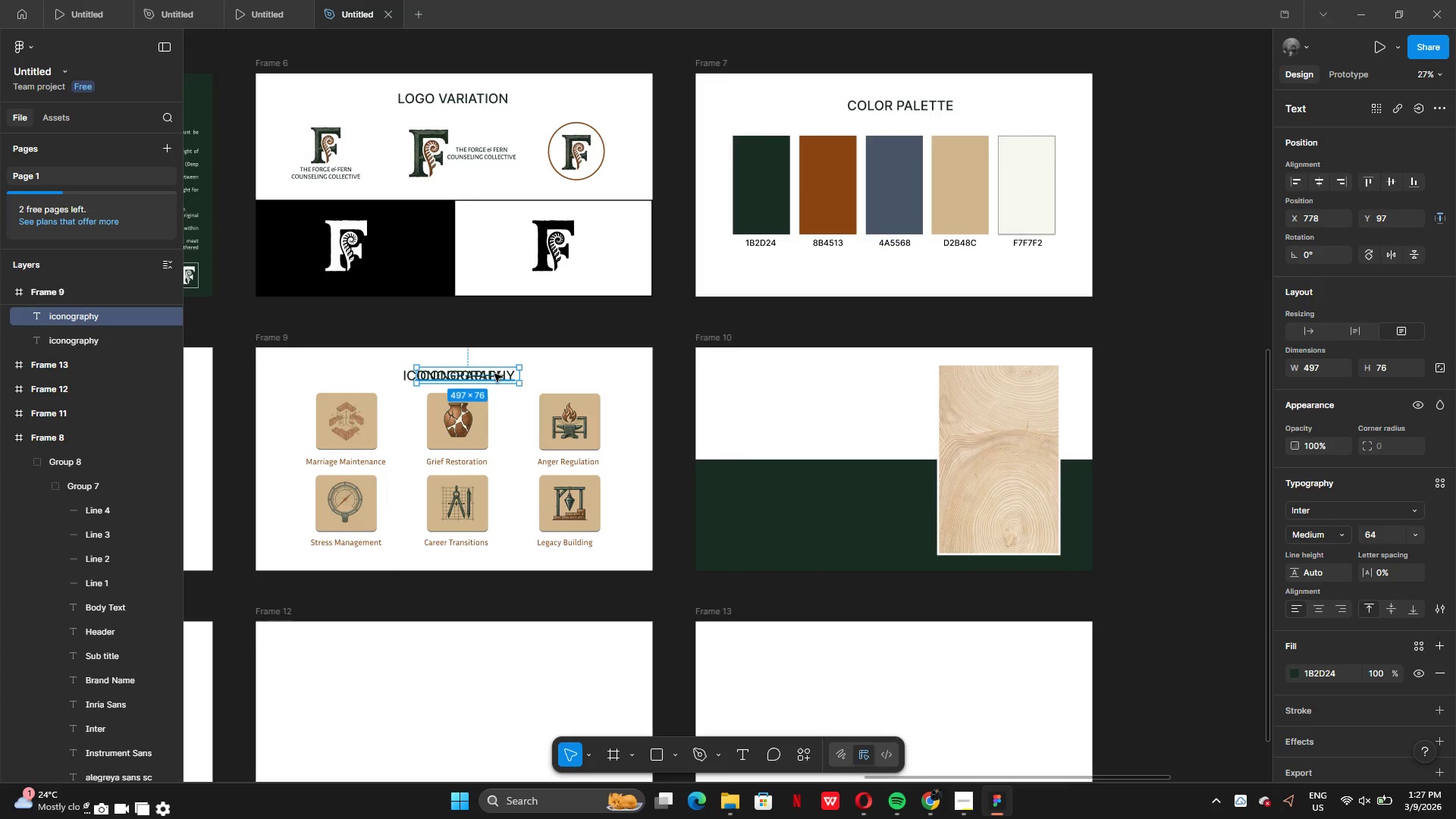 
left_click_drag(start_coordinate=[494, 374], to_coordinate=[811, 384])
 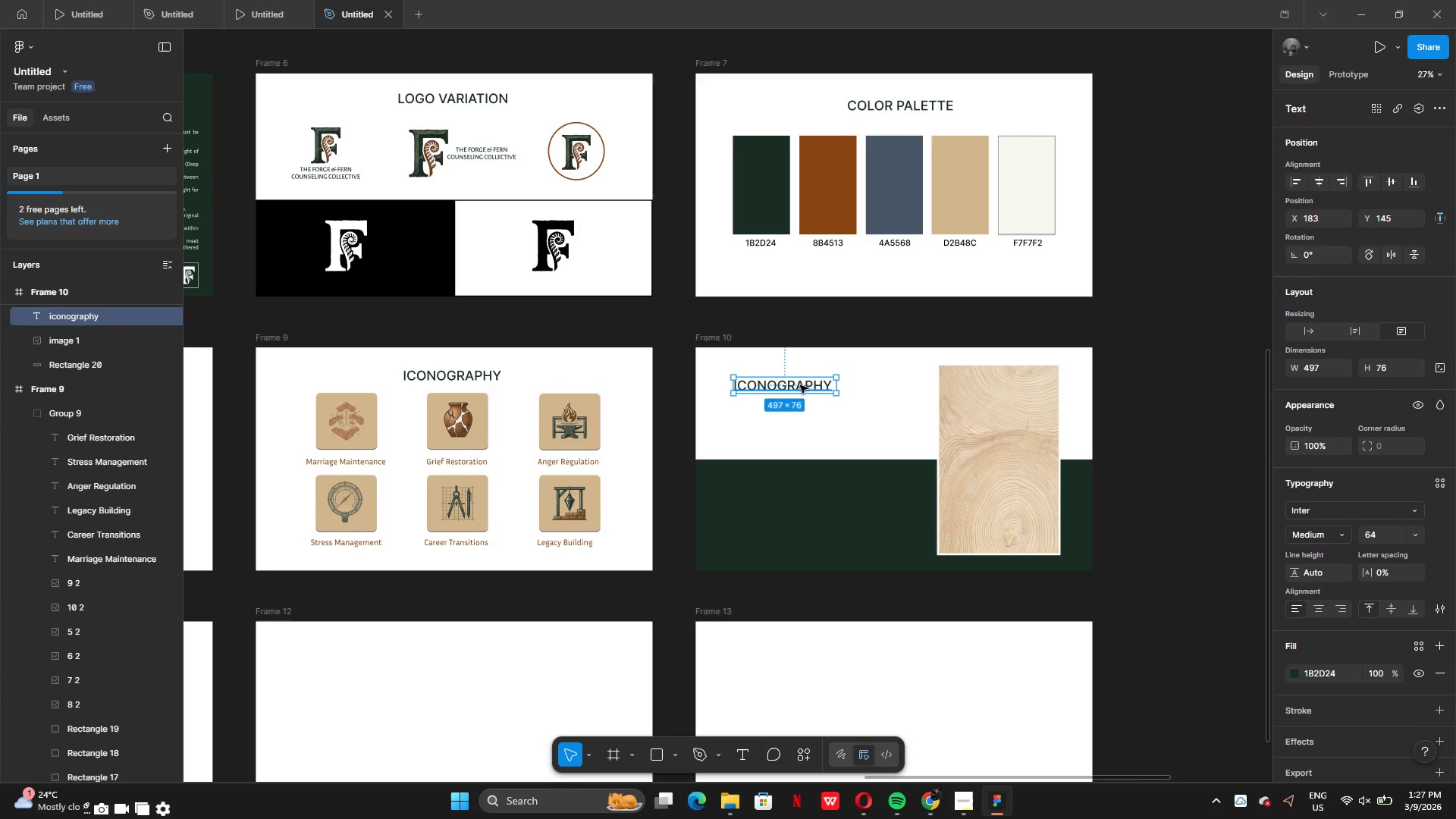 
left_click_drag(start_coordinate=[800, 385], to_coordinate=[816, 384])
 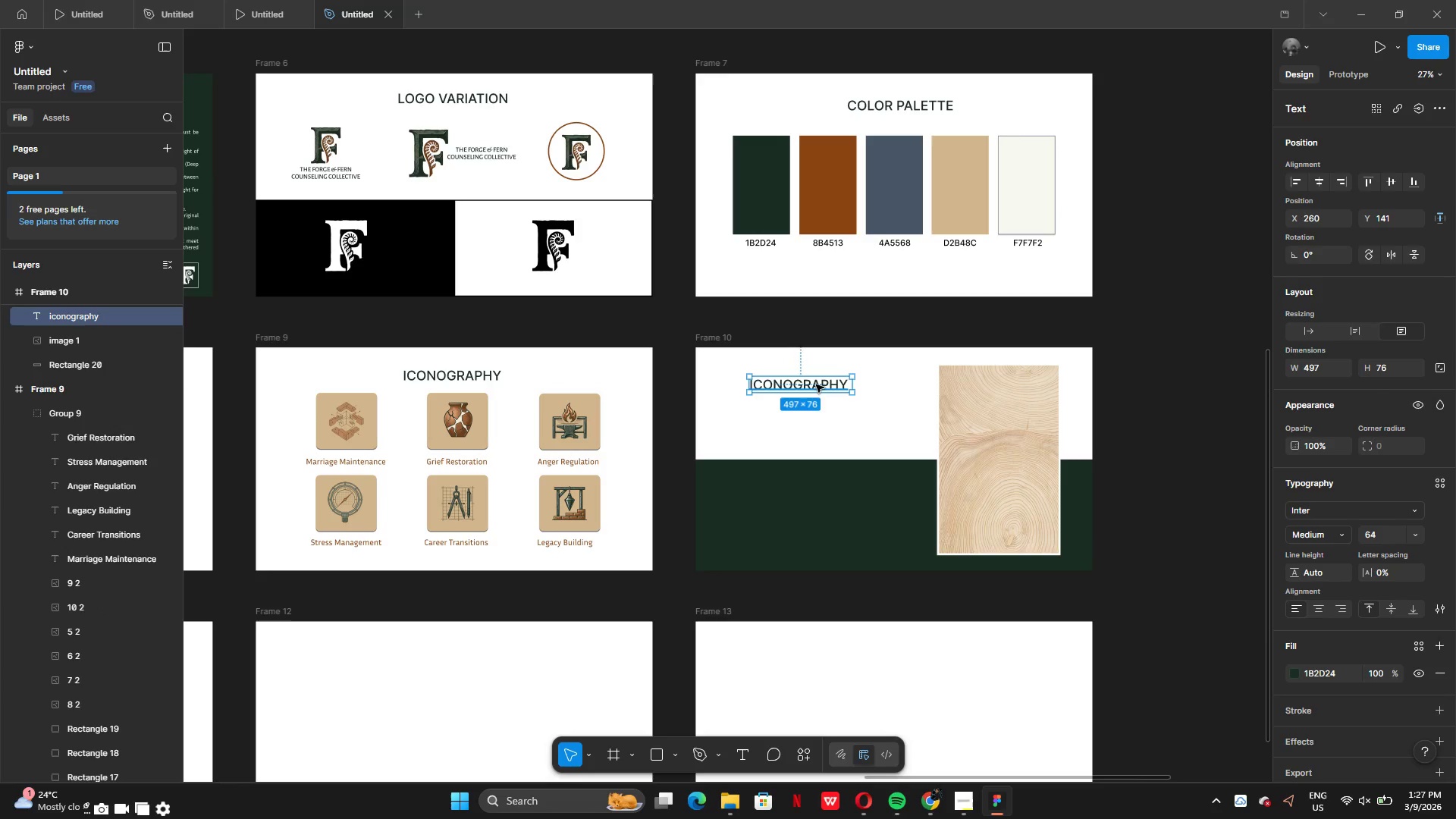 
double_click([816, 384])
 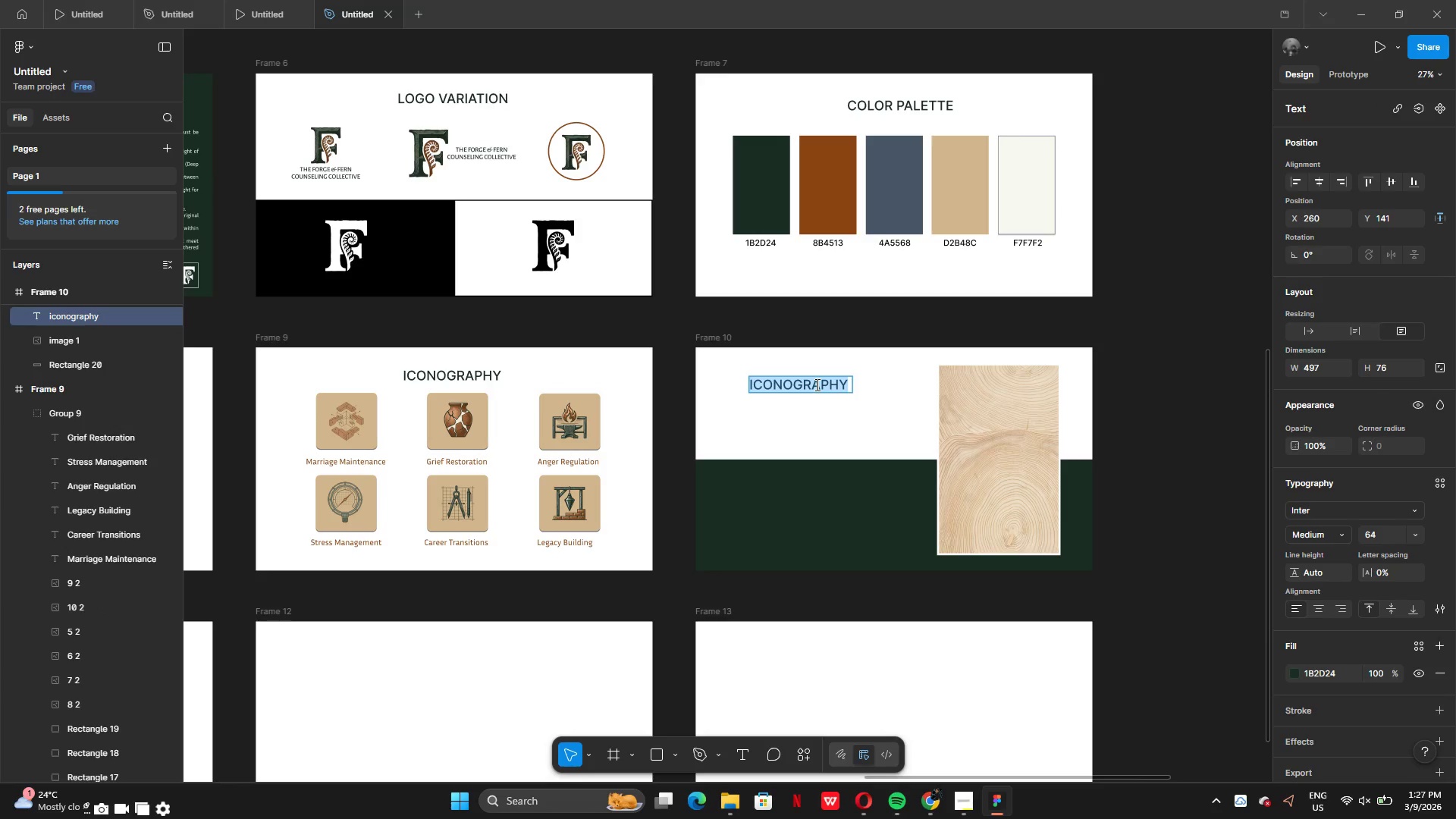 
type(TOPHOGRAPHY OF THE MIND)
 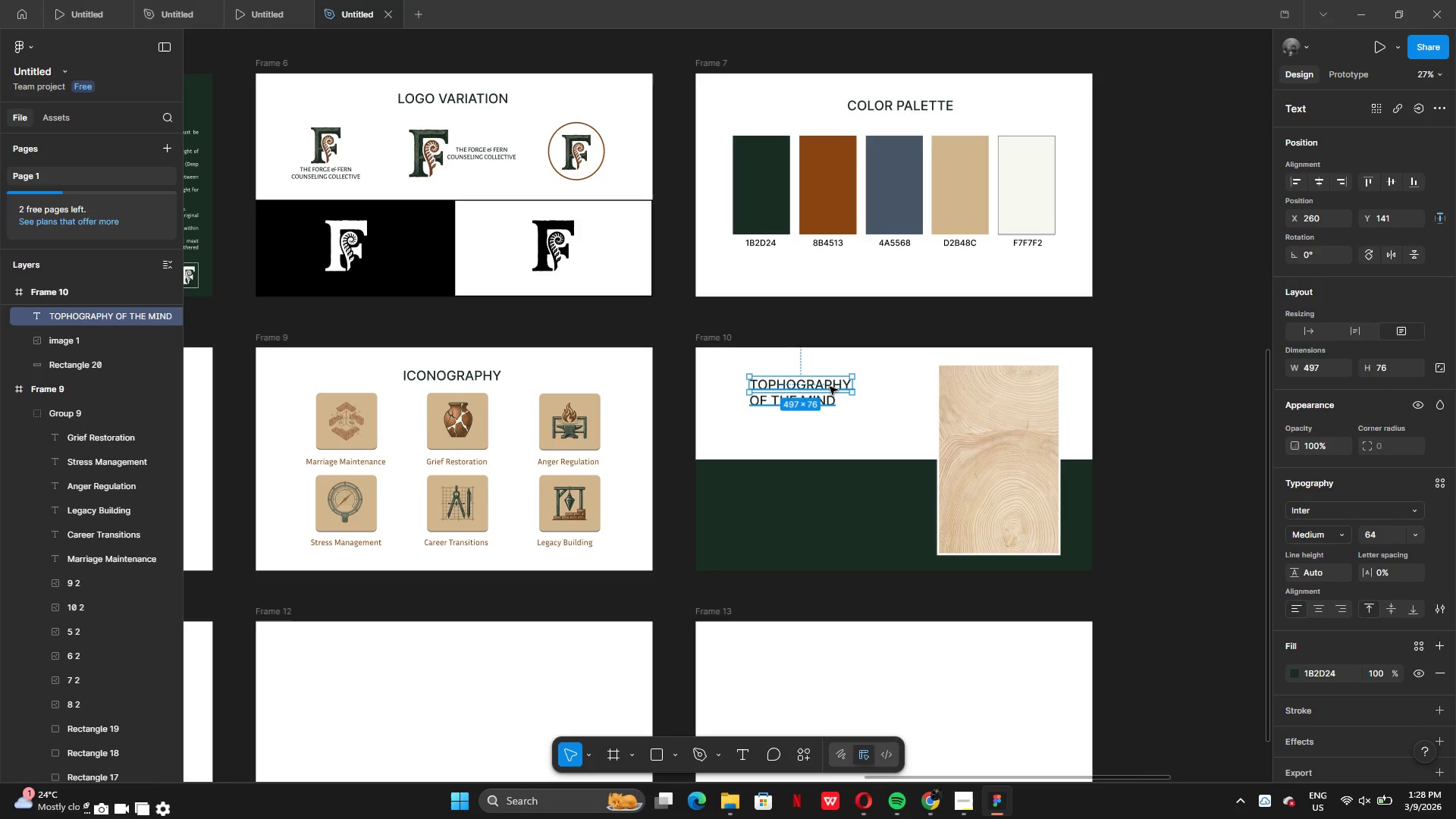 
double_click([803, 370])
 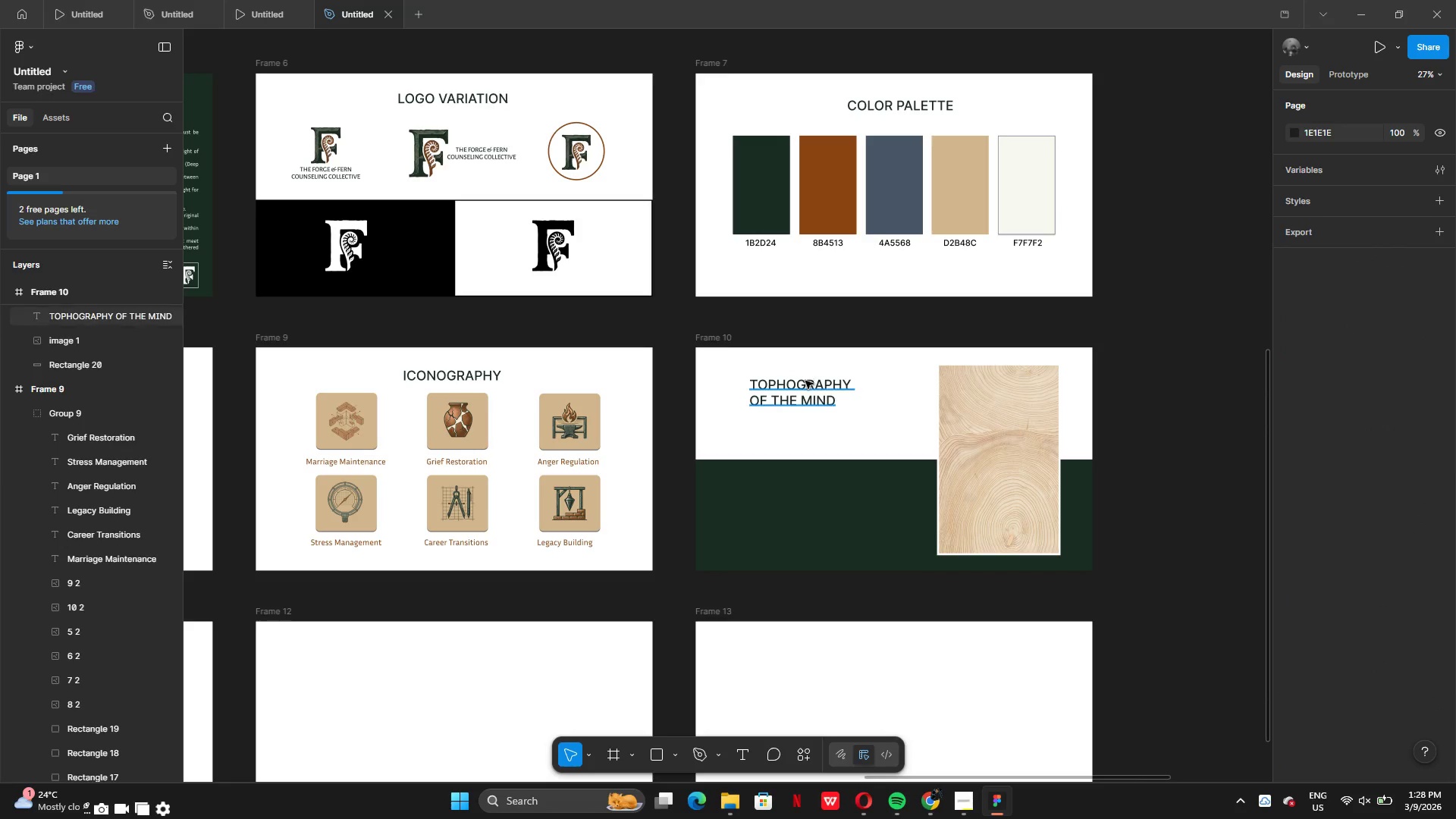 
triple_click([805, 381])
 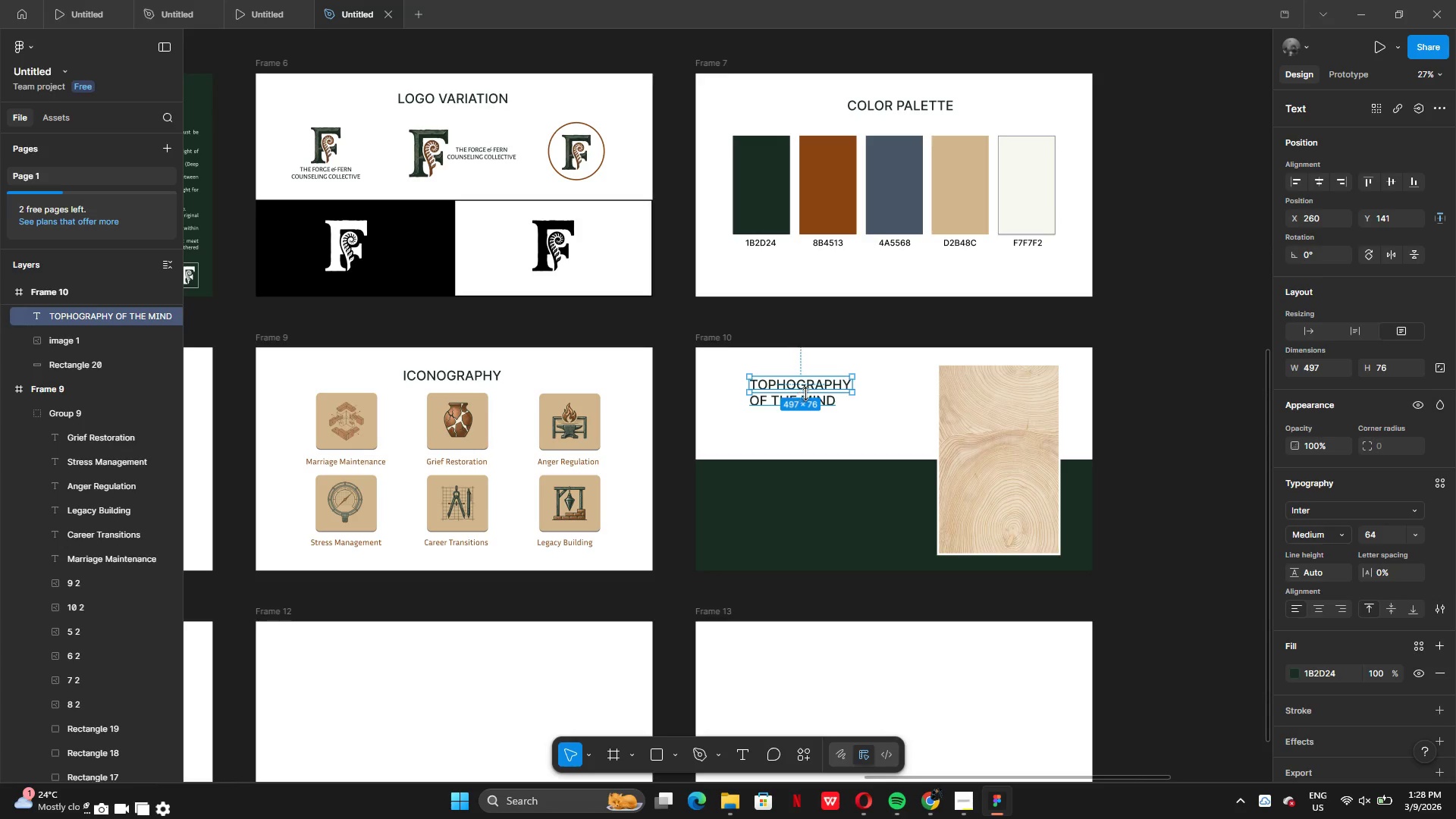 
left_click_drag(start_coordinate=[805, 394], to_coordinate=[811, 413])
 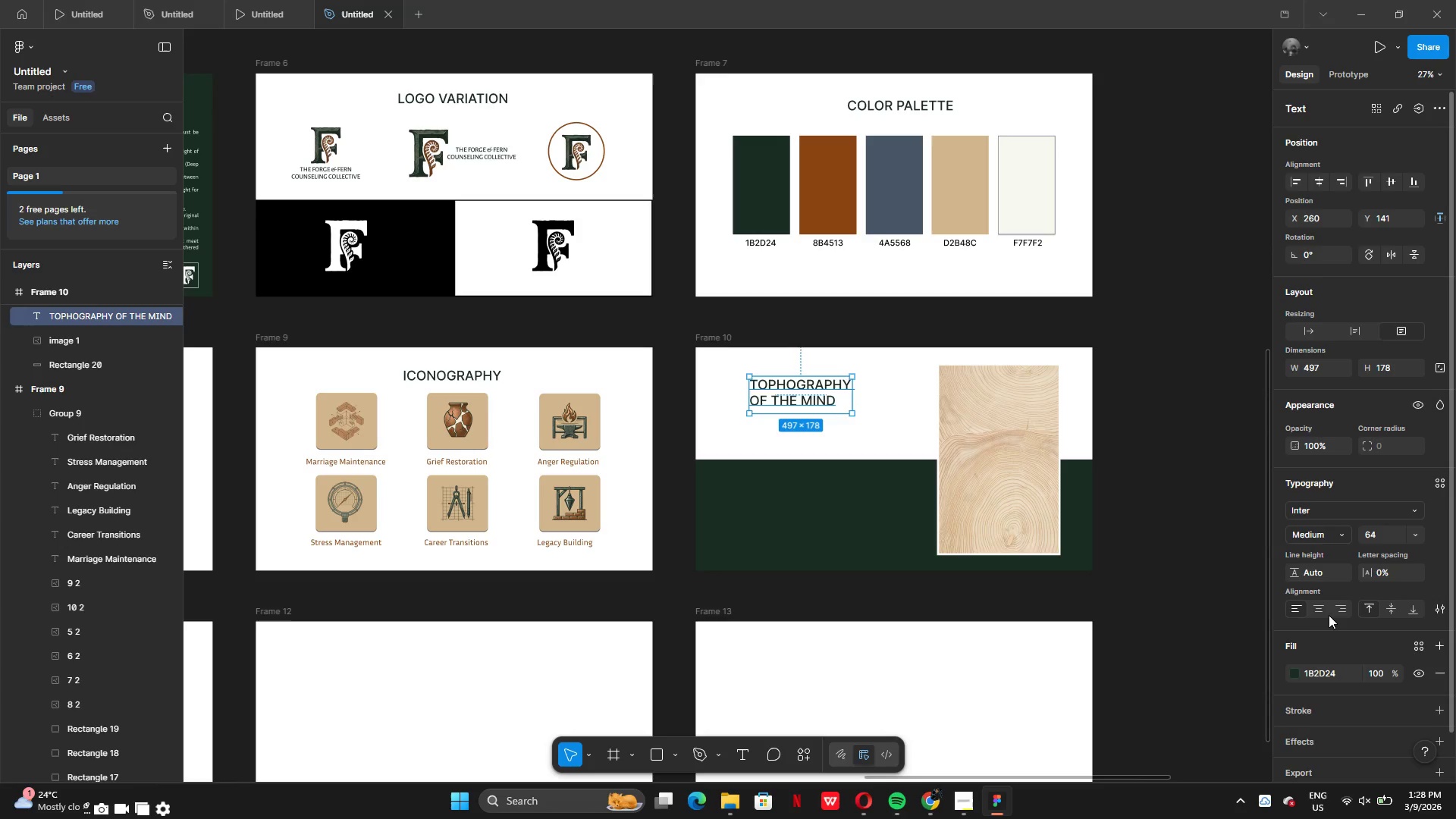 
left_click([1320, 608])
 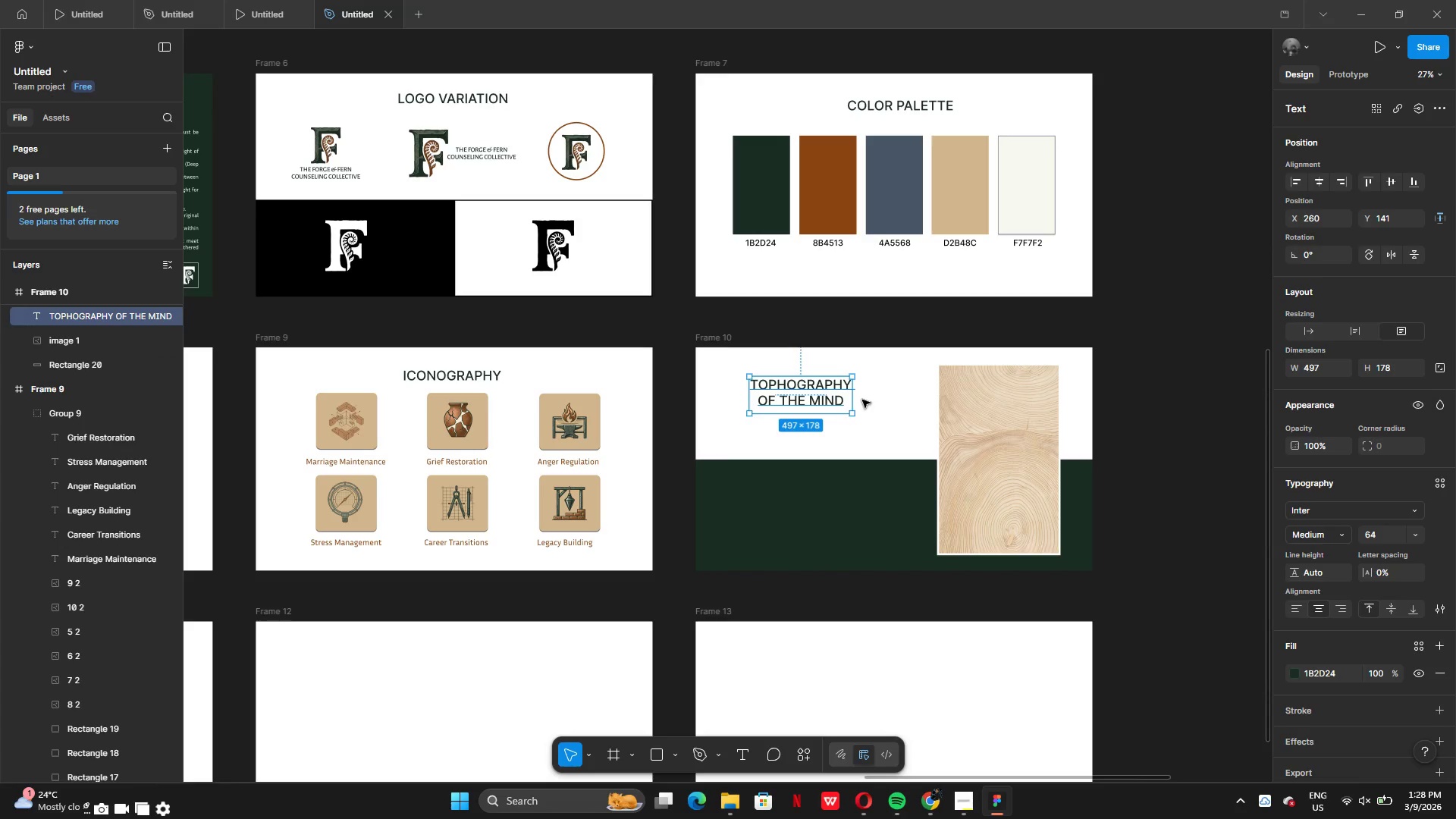 
left_click([878, 397])
 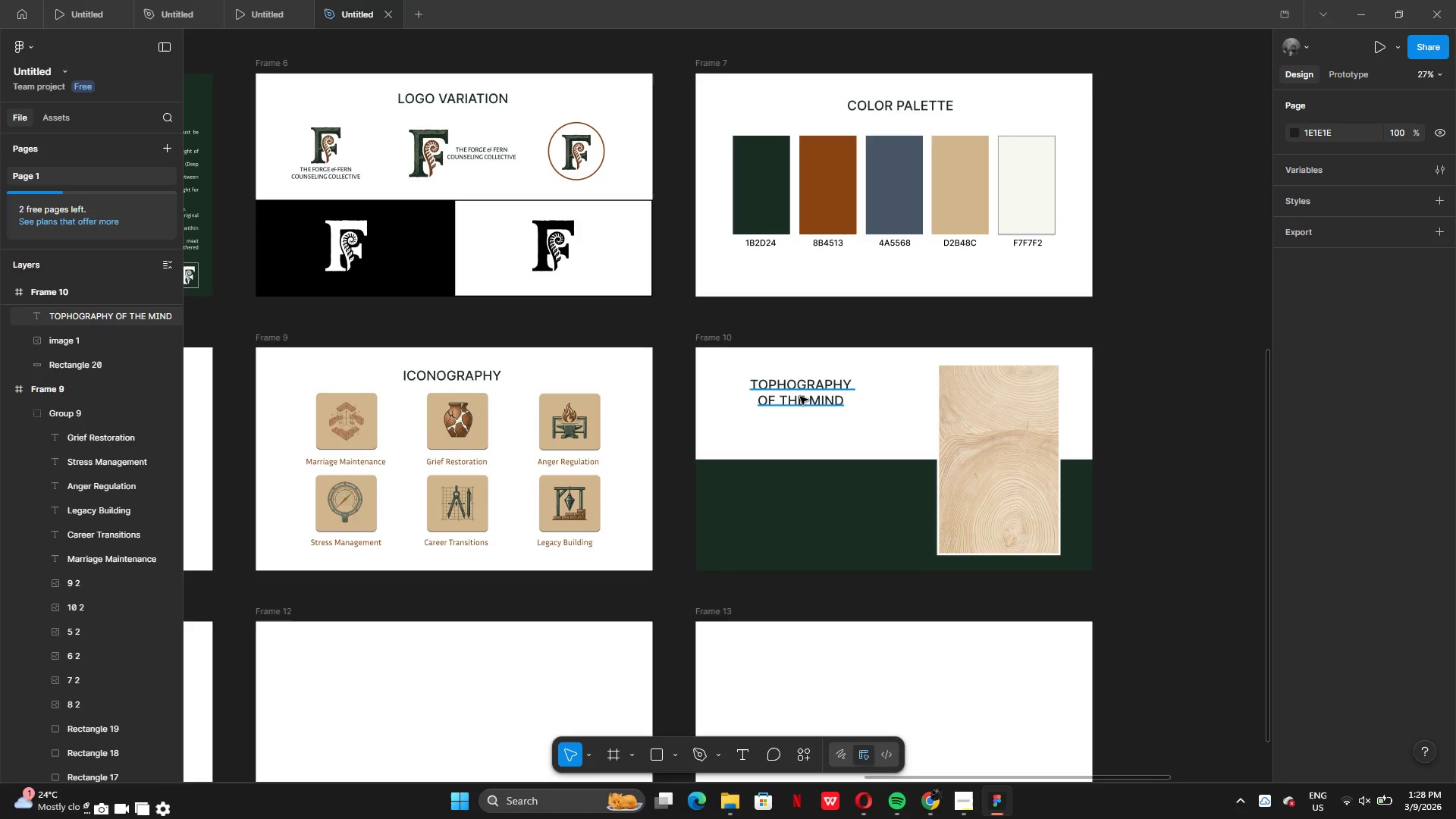 
left_click_drag(start_coordinate=[802, 397], to_coordinate=[774, 403])
 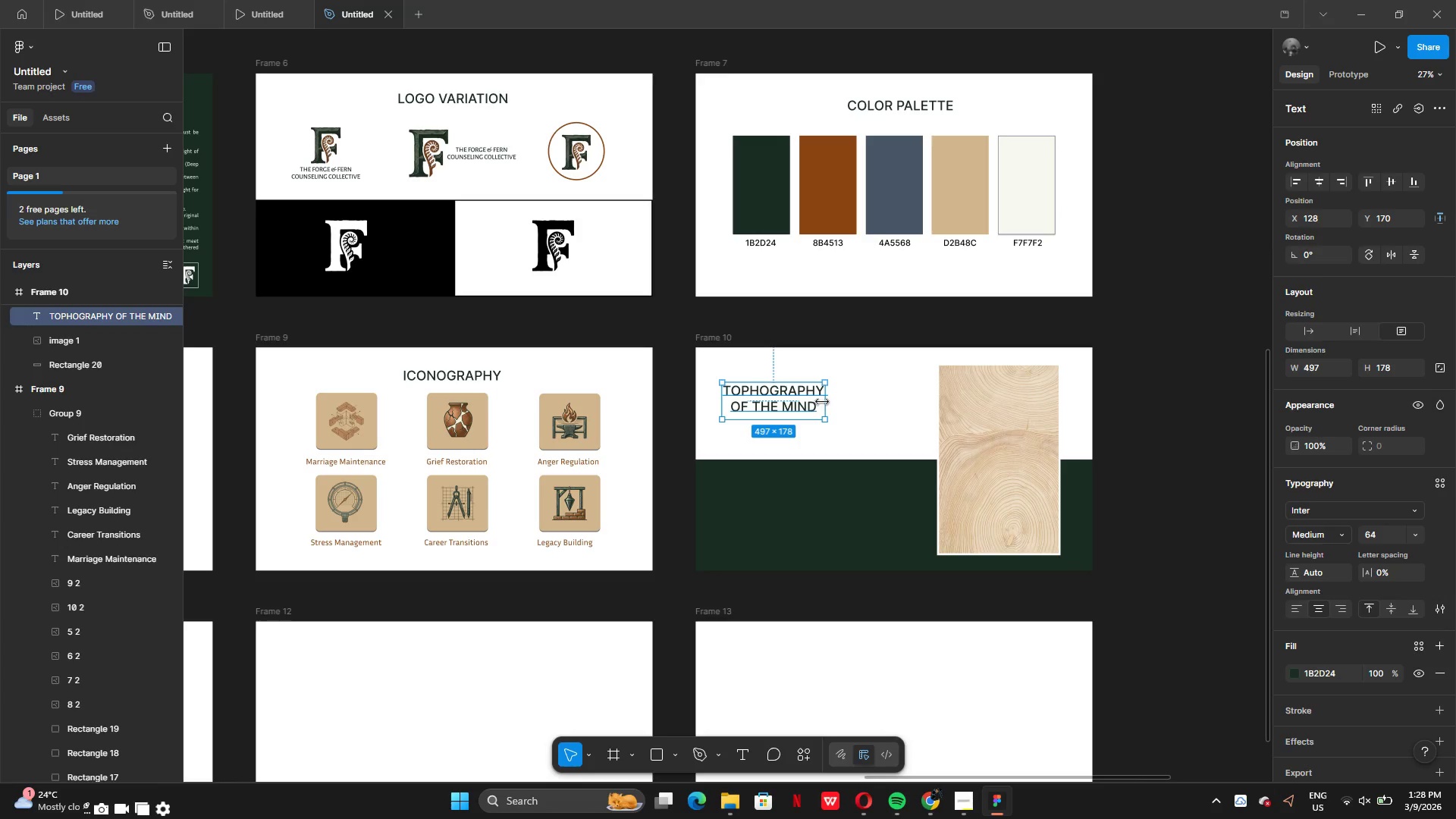 
left_click_drag(start_coordinate=[828, 402], to_coordinate=[915, 401])
 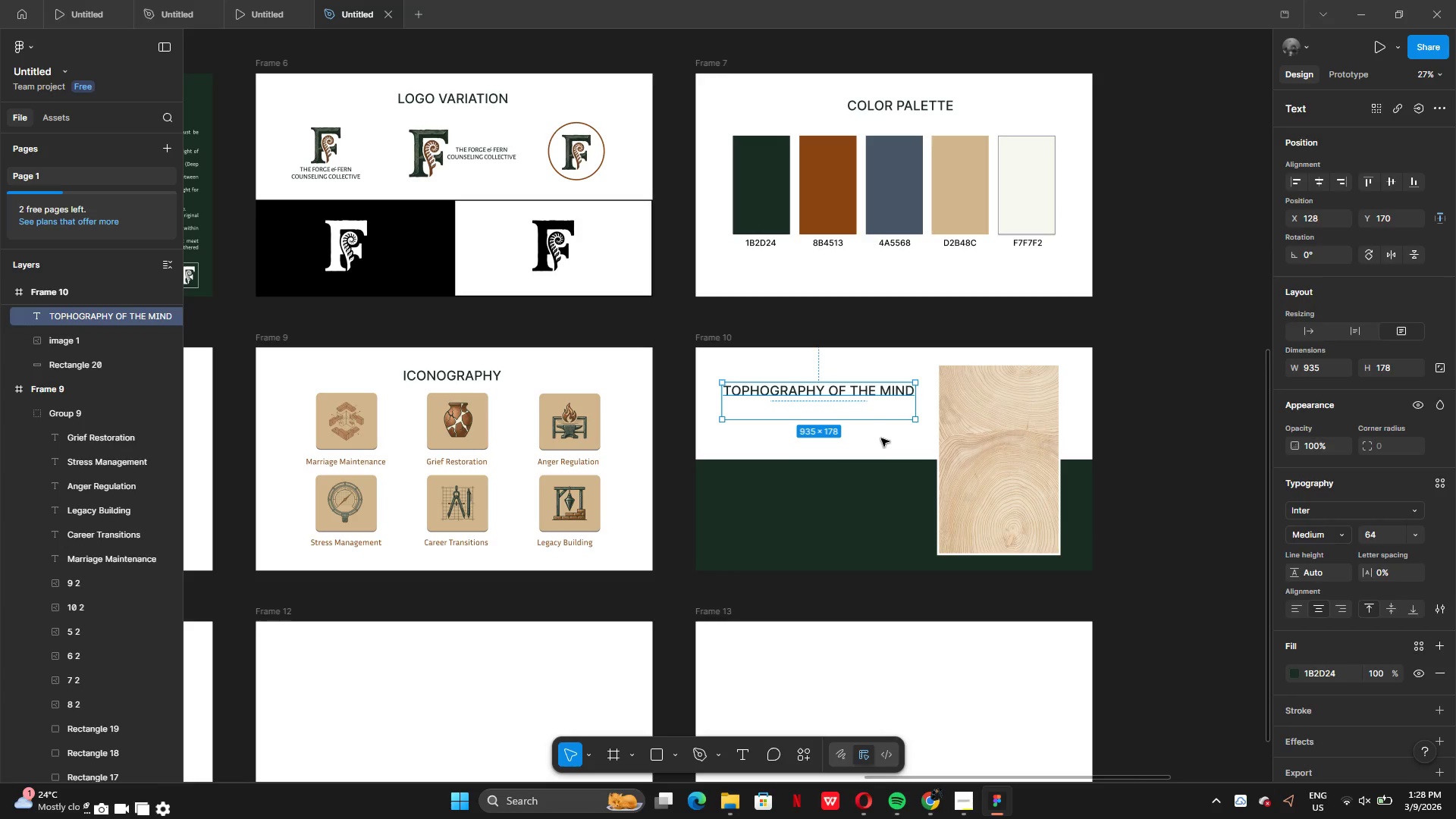 
left_click([881, 438])
 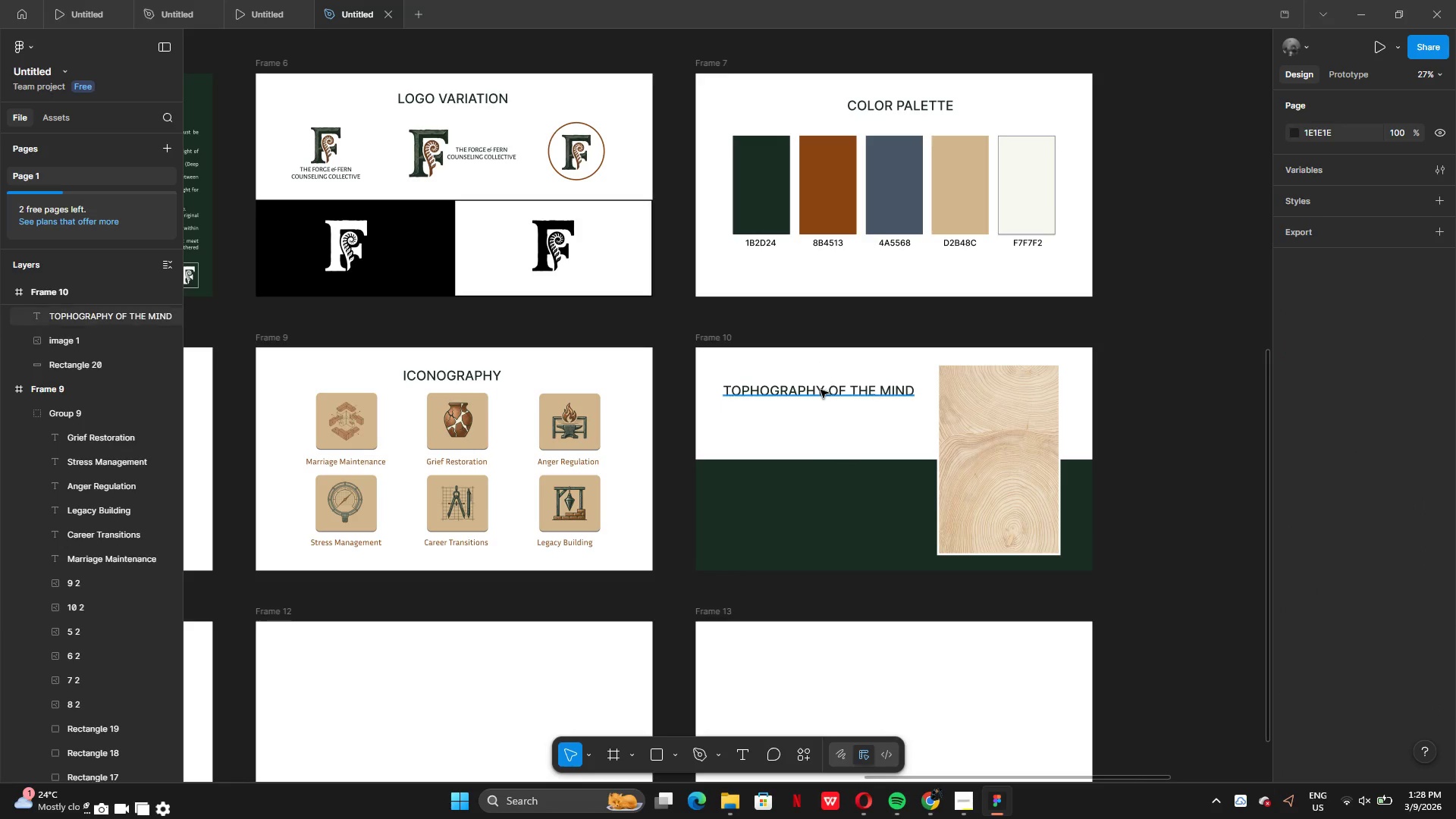 
left_click_drag(start_coordinate=[821, 390], to_coordinate=[817, 435])
 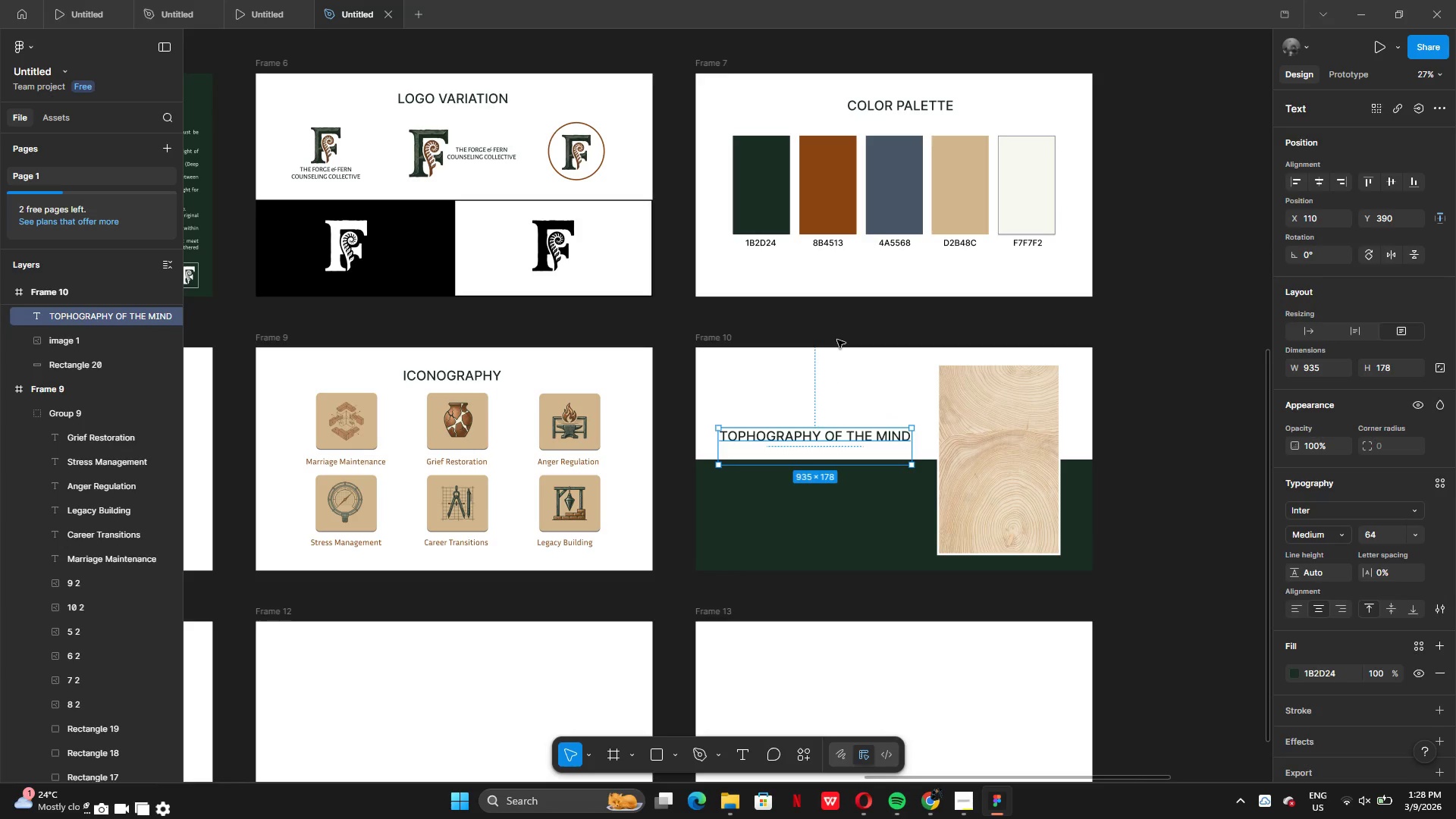 
left_click([837, 340])
 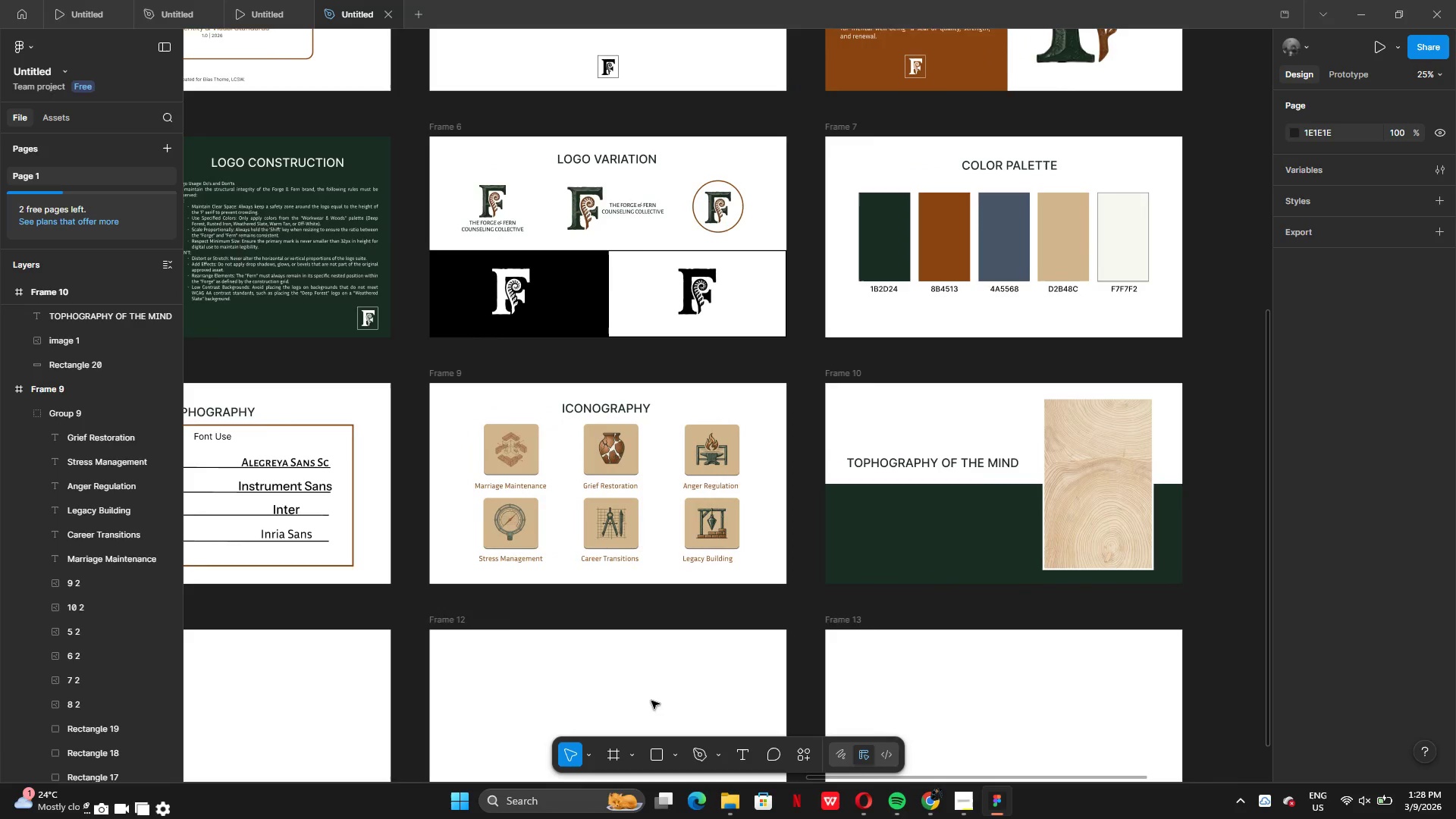 
wait(6.17)
 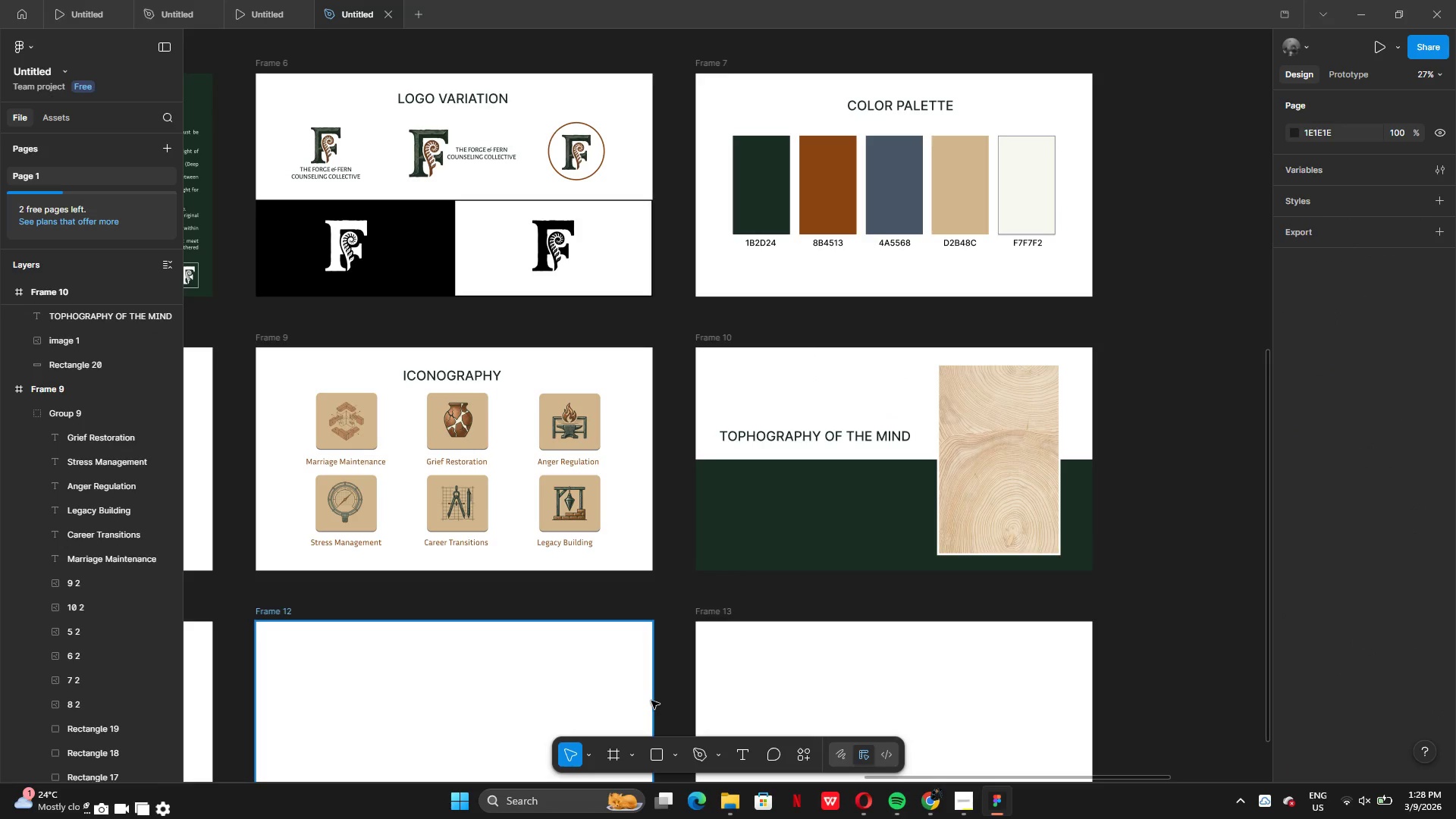 
left_click([698, 551])
 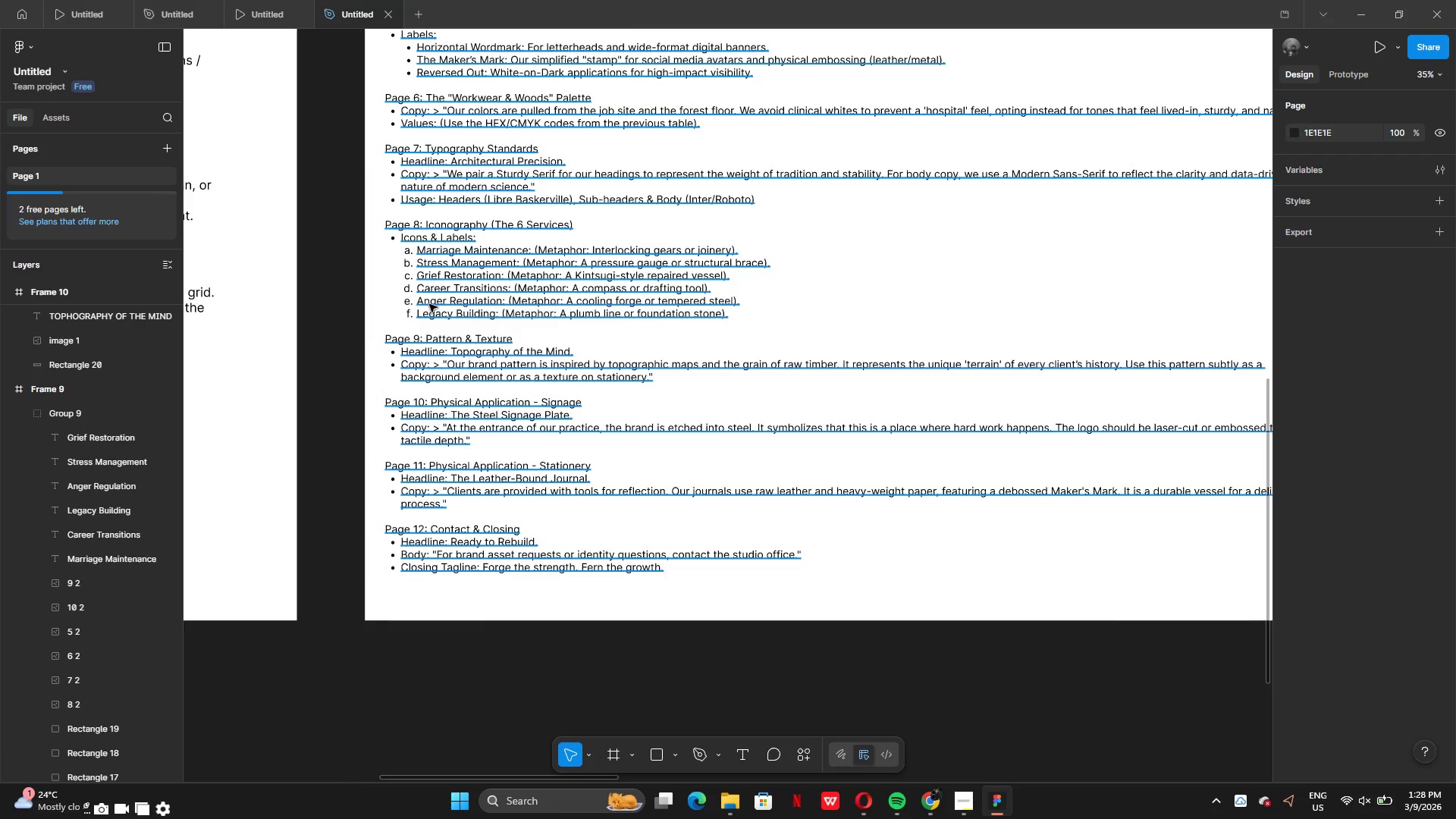 
wait(6.86)
 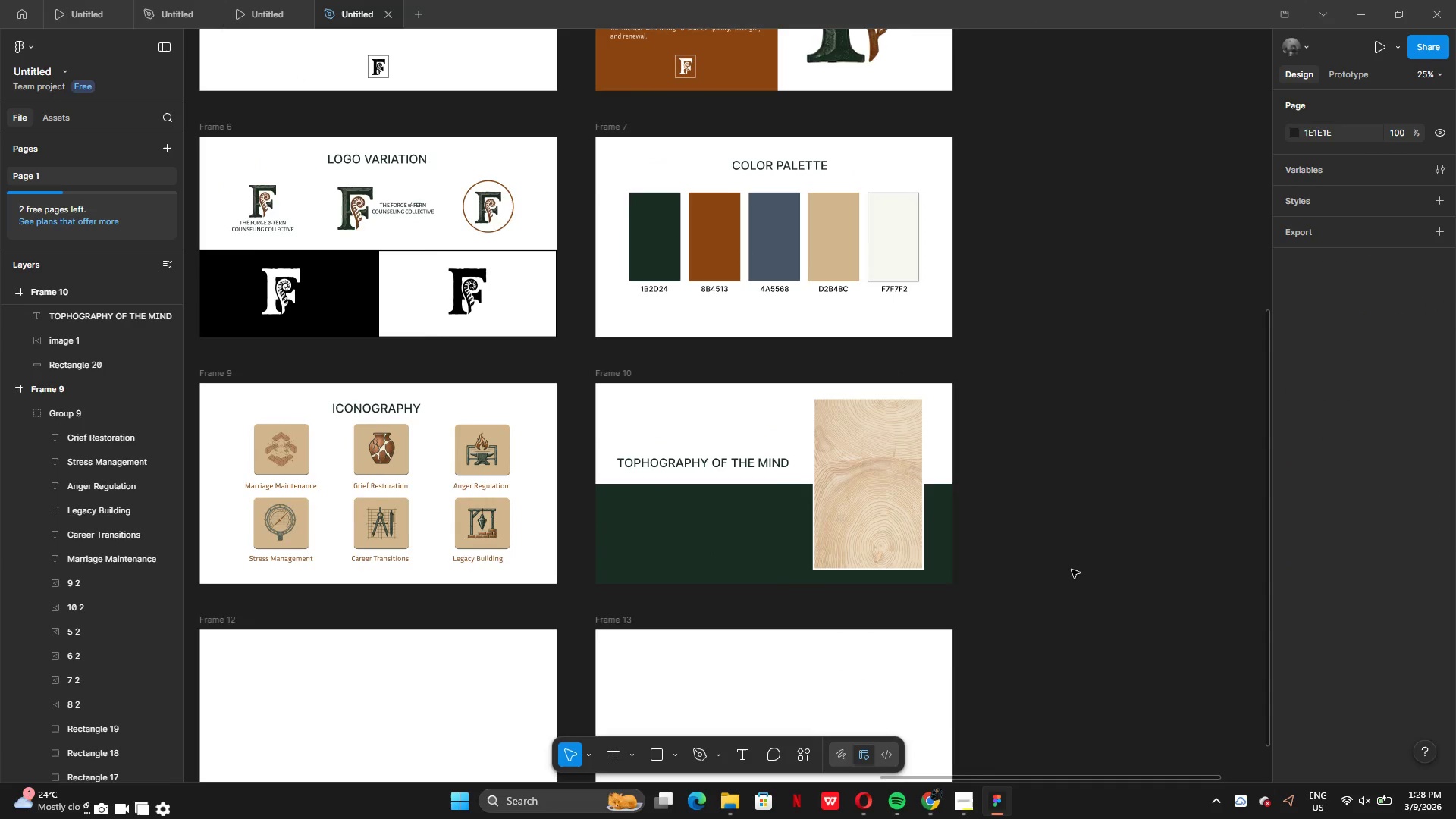 
double_click([457, 375])
 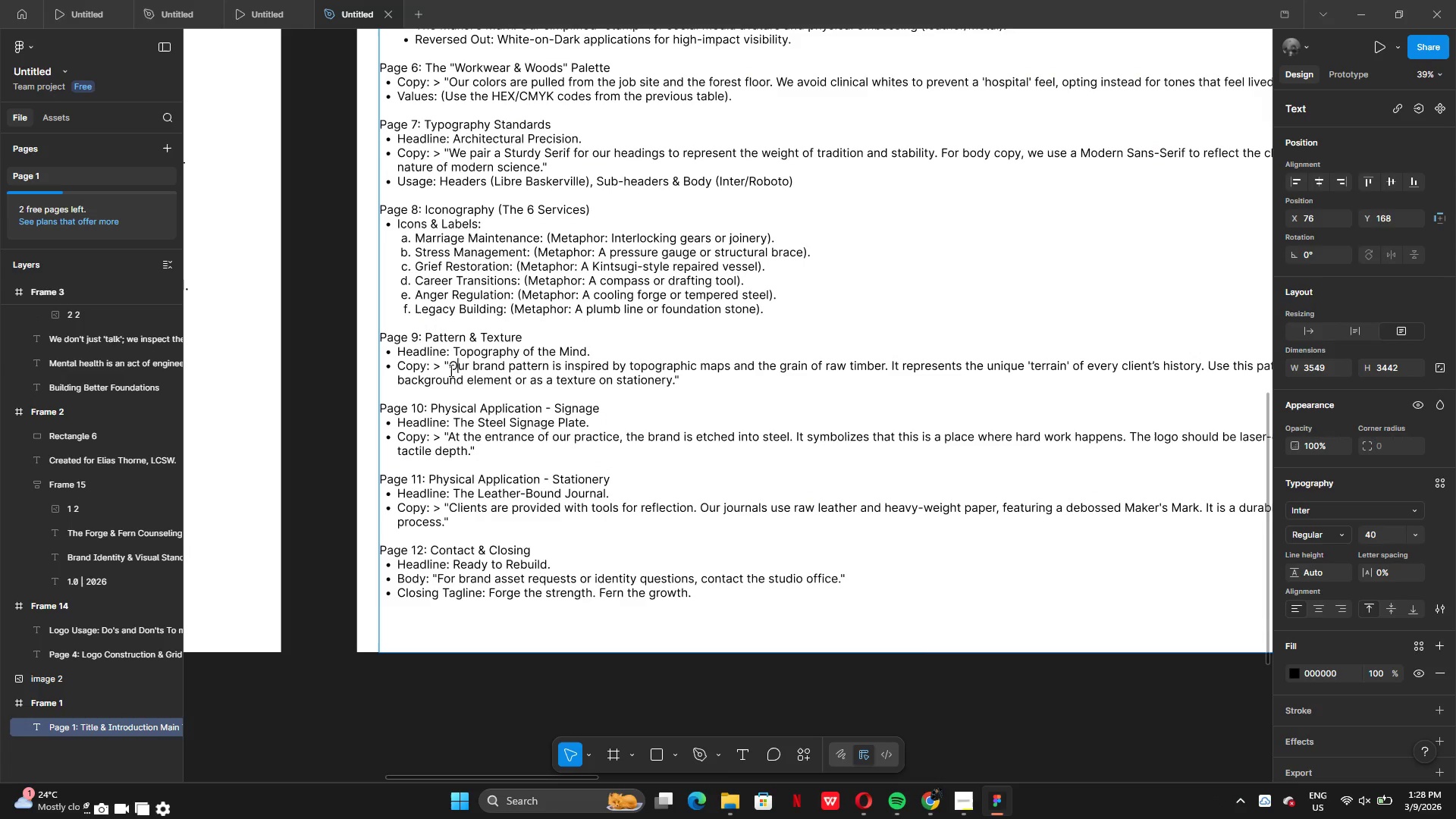 
left_click_drag(start_coordinate=[449, 369], to_coordinate=[675, 388])
 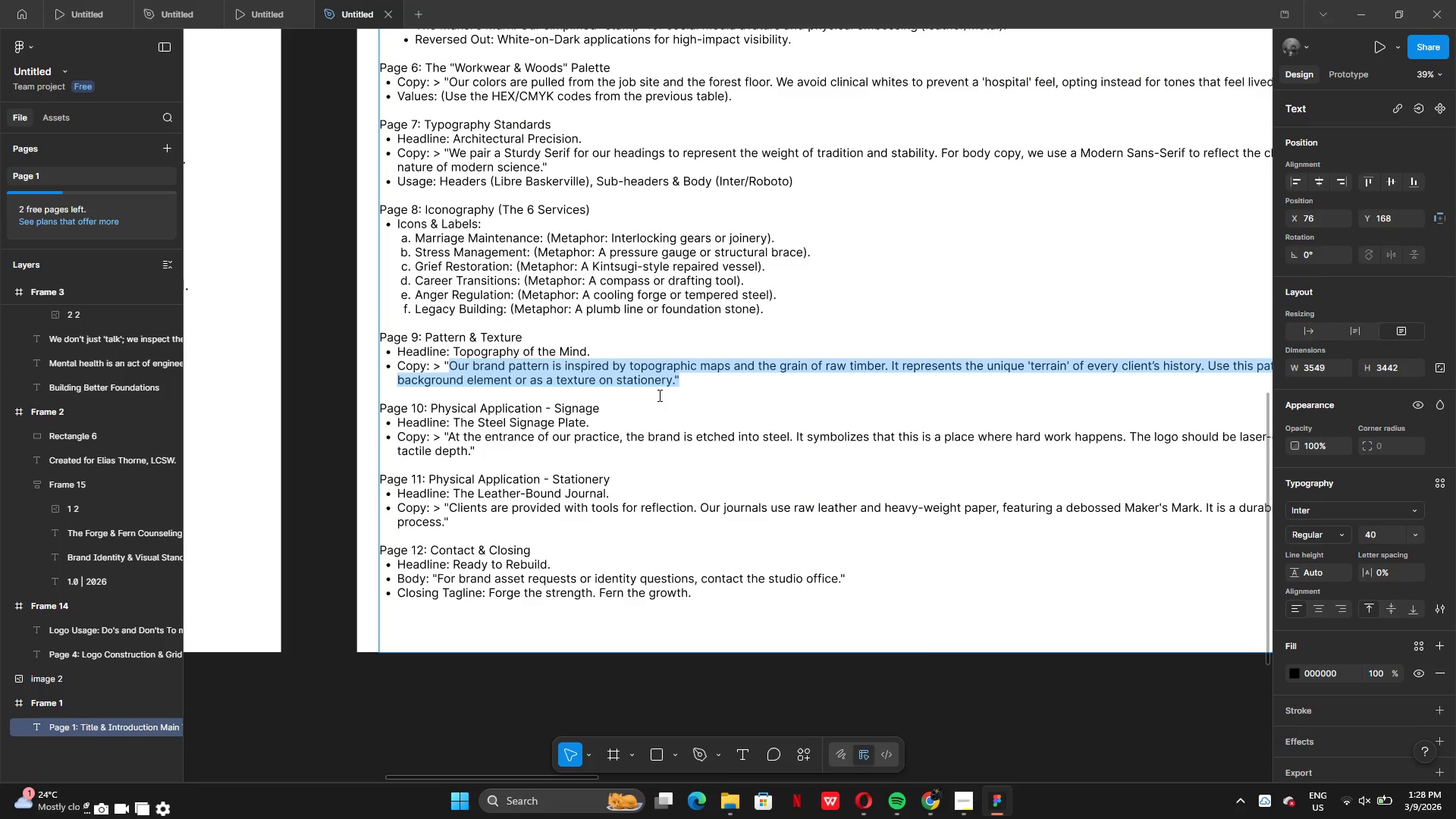 
key(Control+C)
 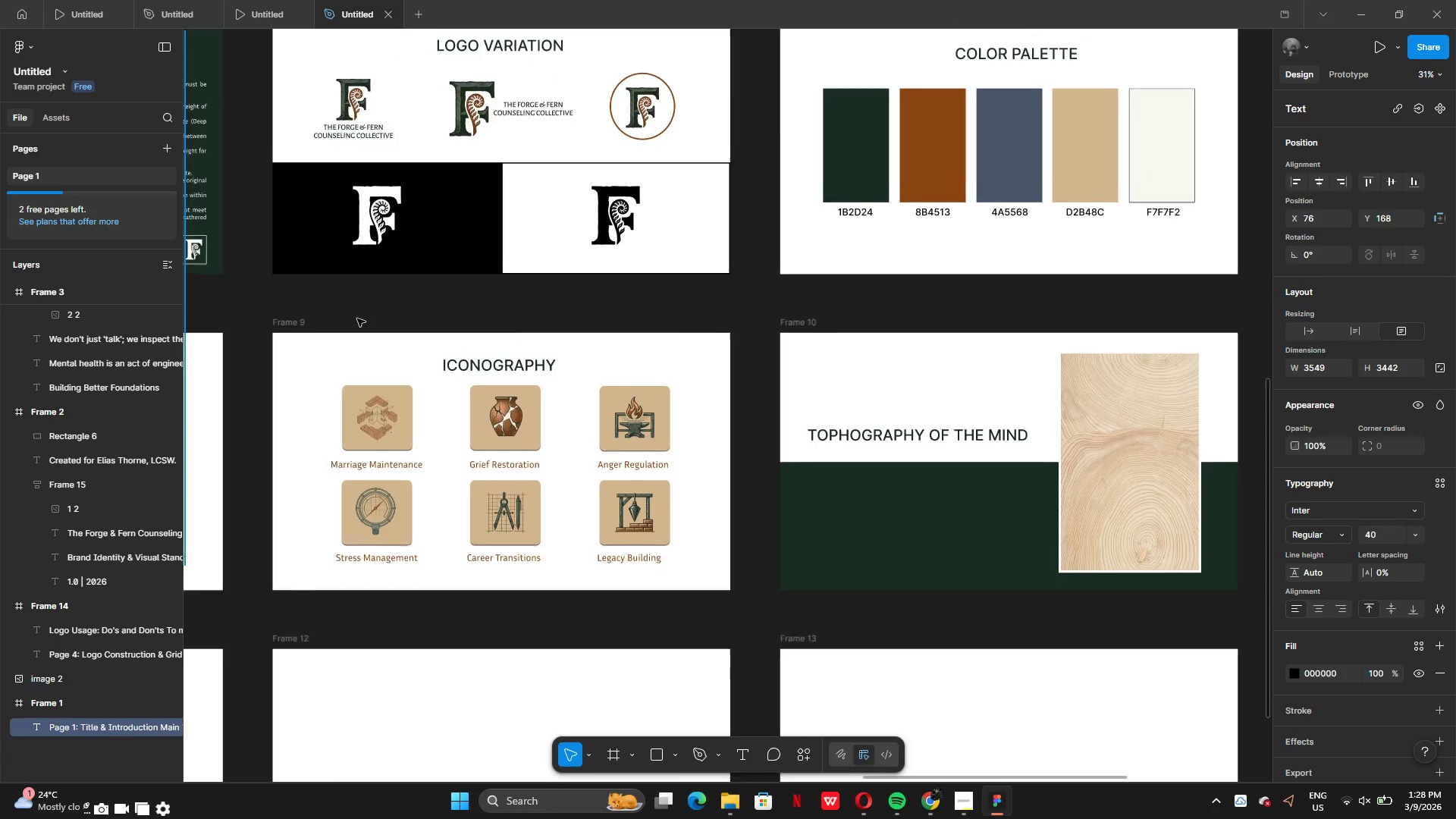 
wait(7.3)
 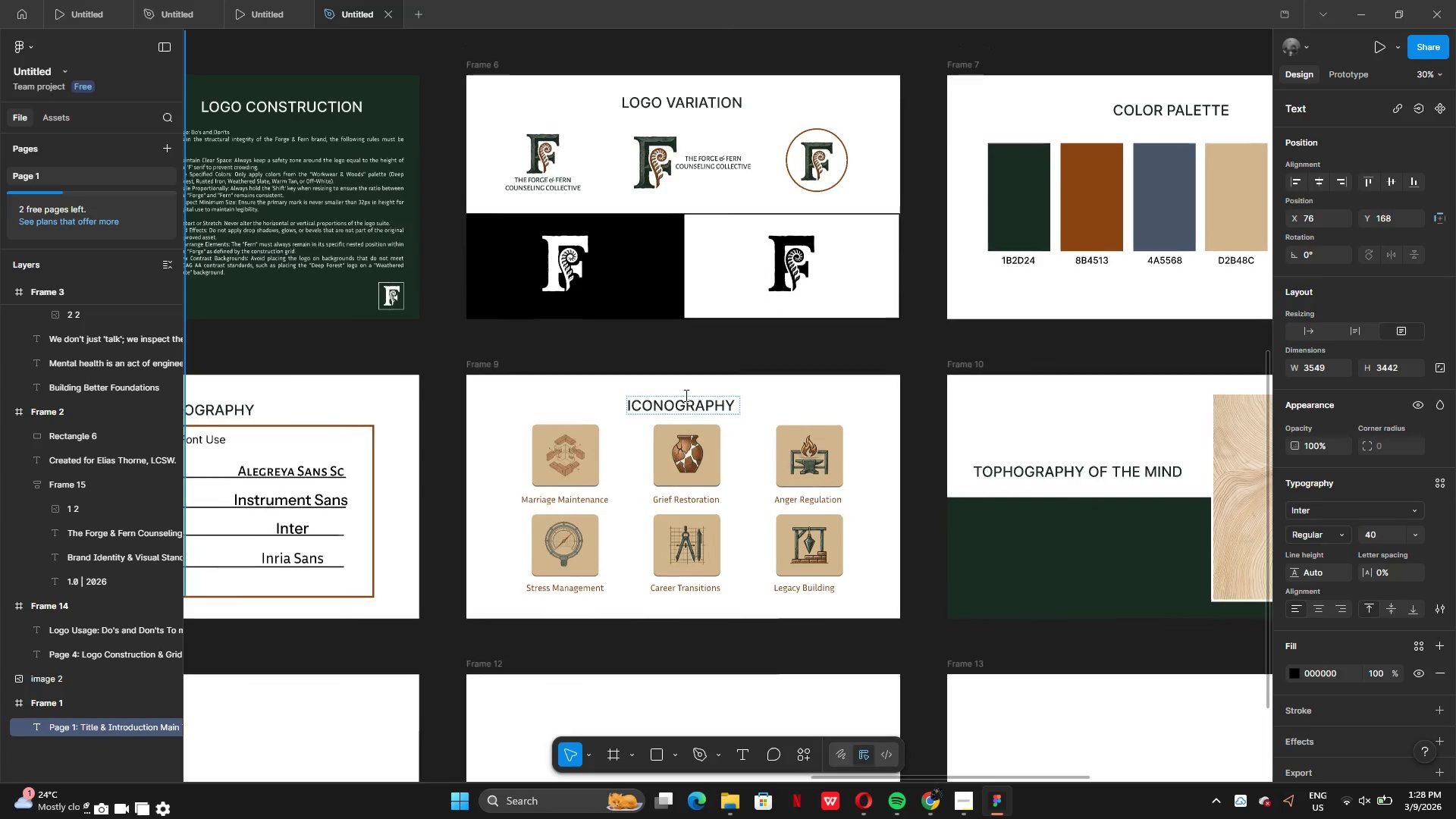 
left_click([615, 527])
 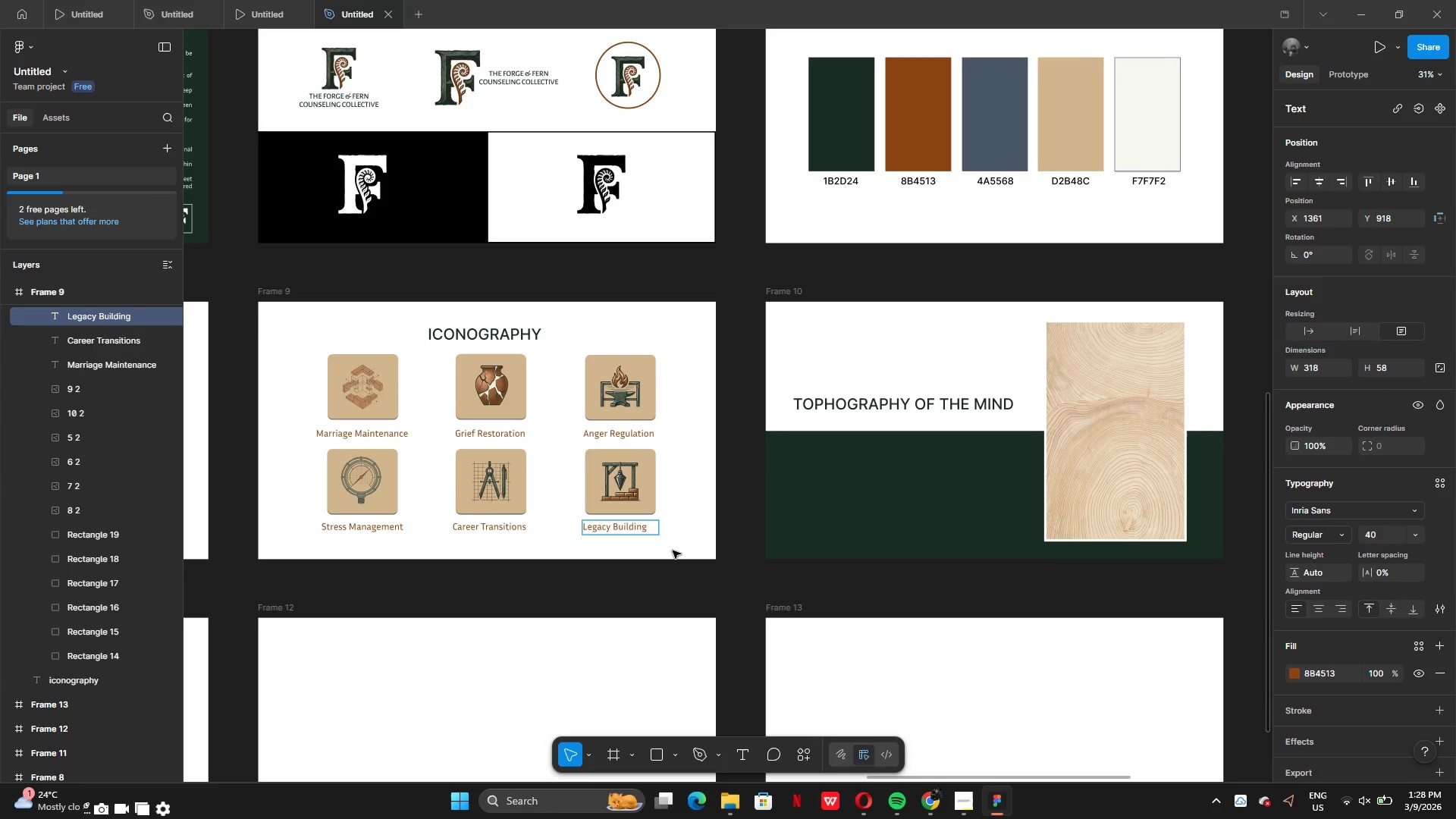 
left_click([792, 575])
 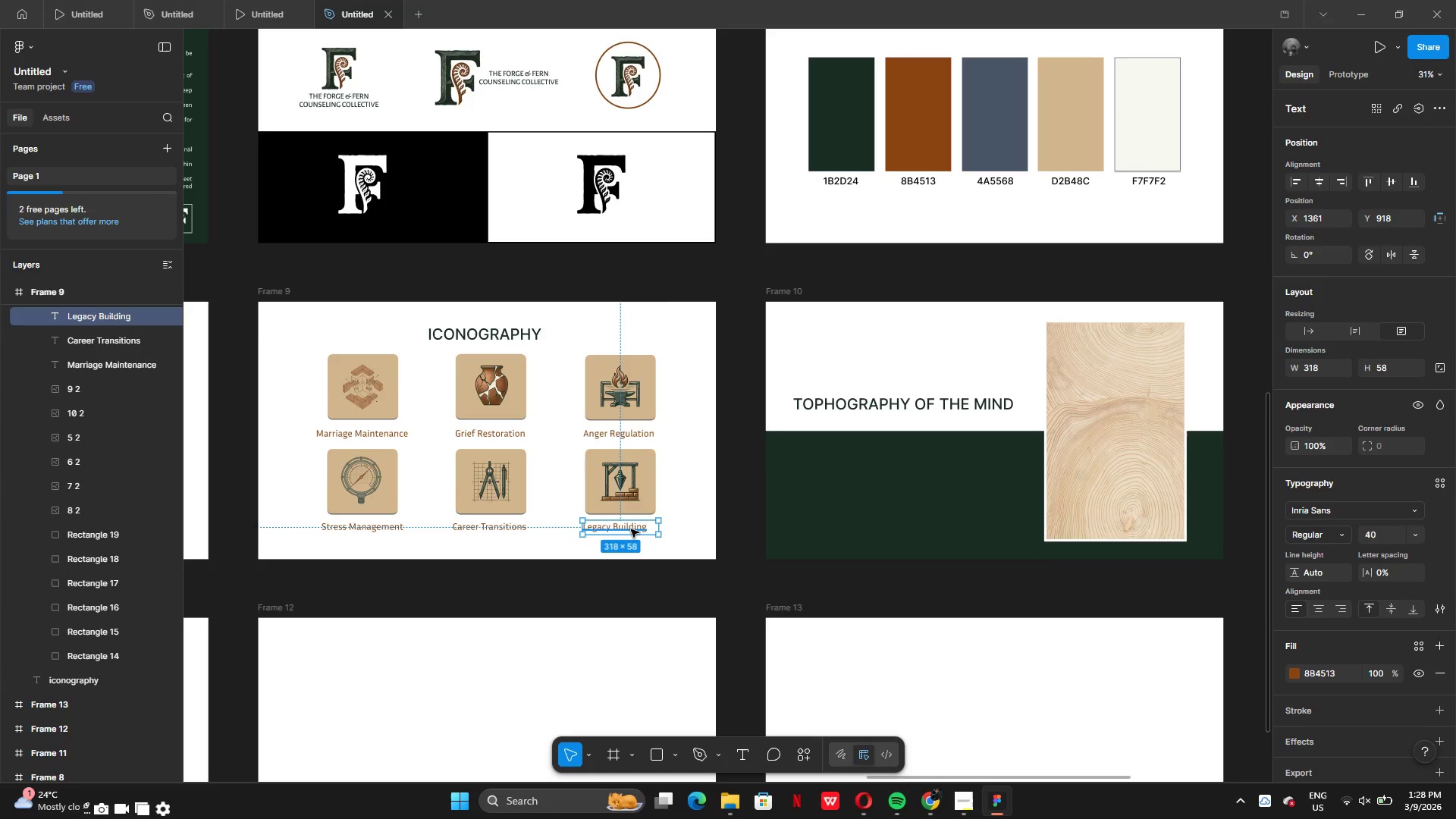 
hold_key(key=AltLeft, duration=0.62)
left_click_drag(start_coordinate=[630, 527], to_coordinate=[688, 529])
 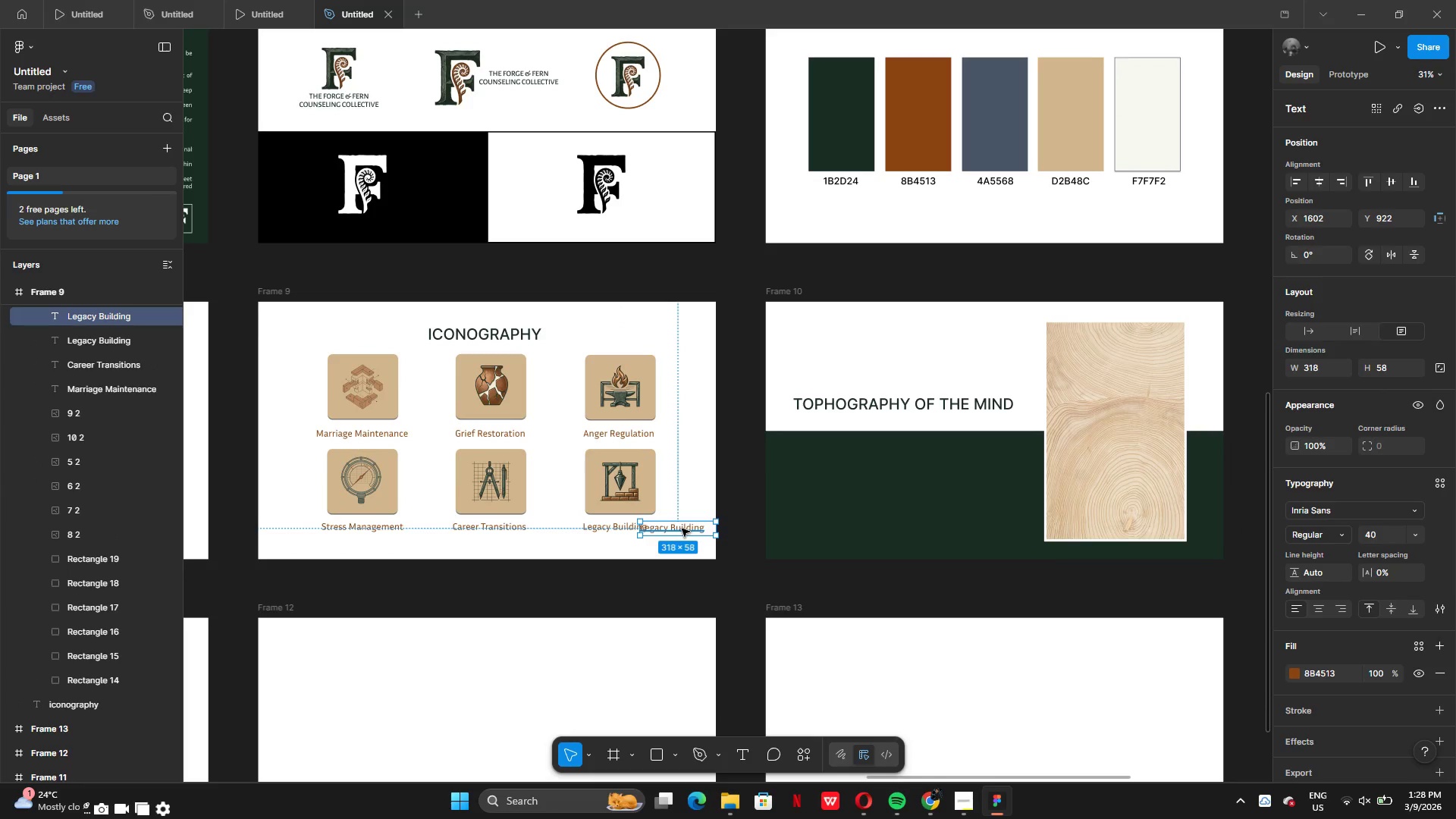 
left_click_drag(start_coordinate=[682, 529], to_coordinate=[887, 523])
 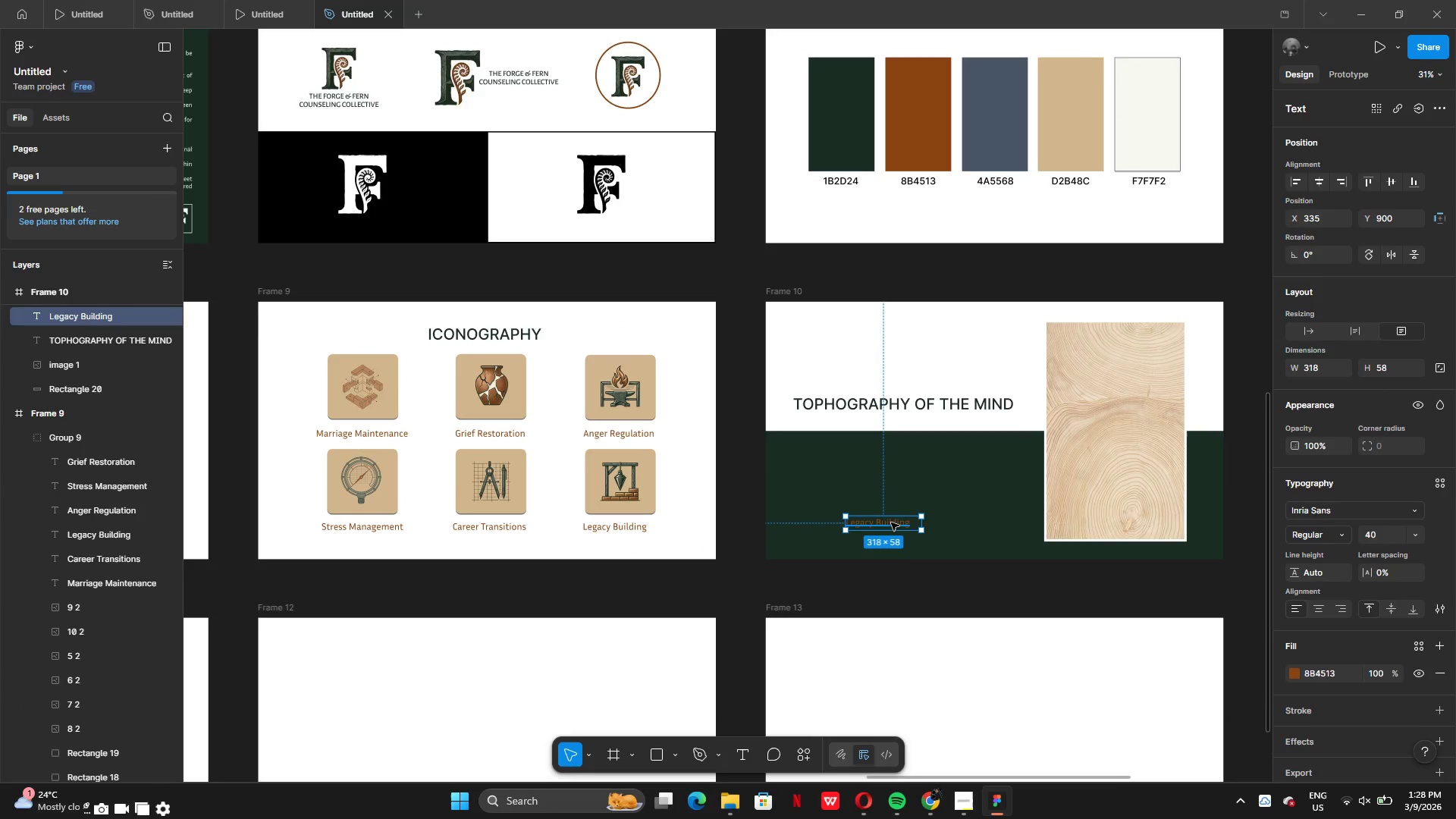 
left_click_drag(start_coordinate=[891, 522], to_coordinate=[888, 483])
 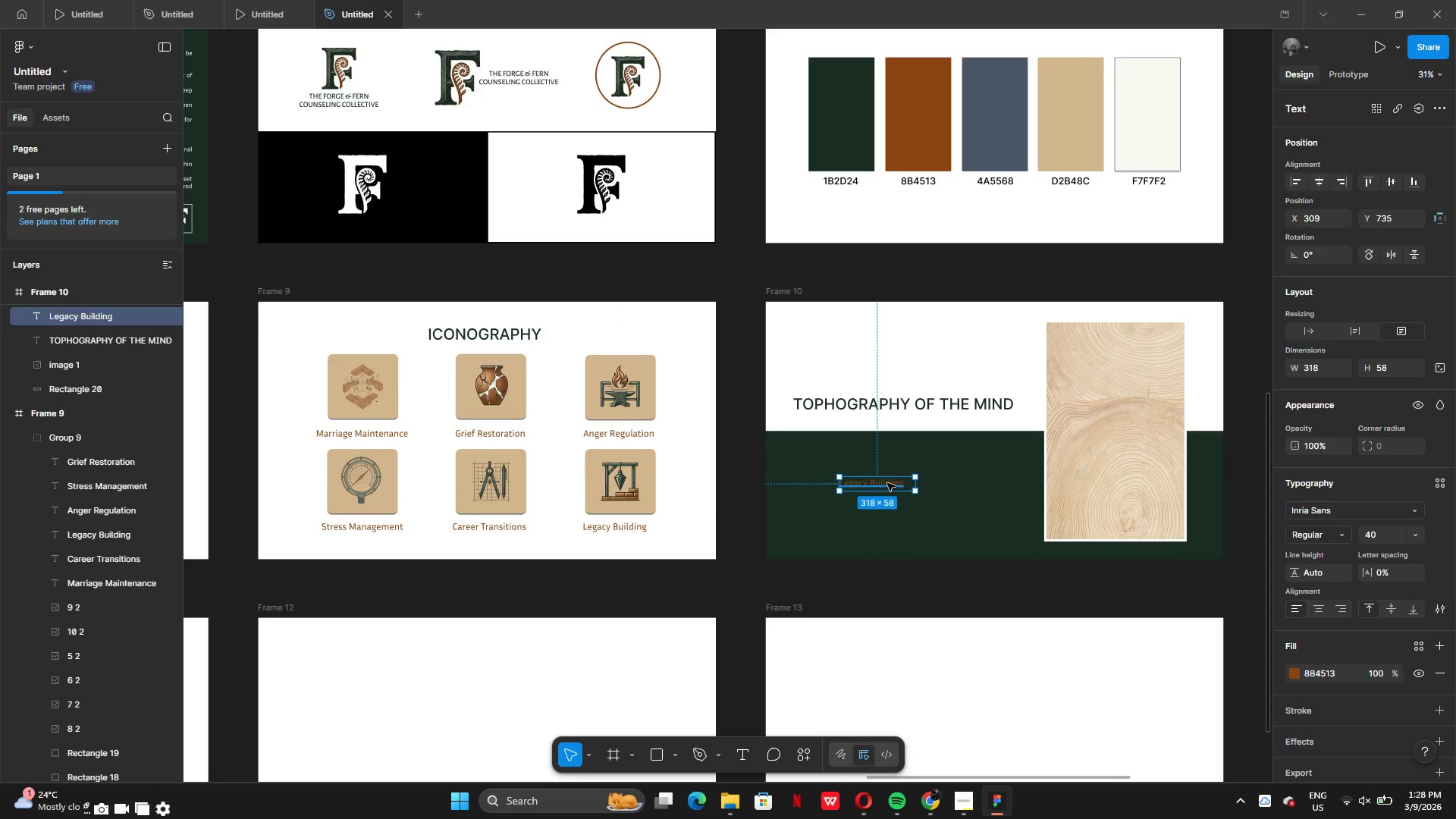 
double_click([887, 483])
 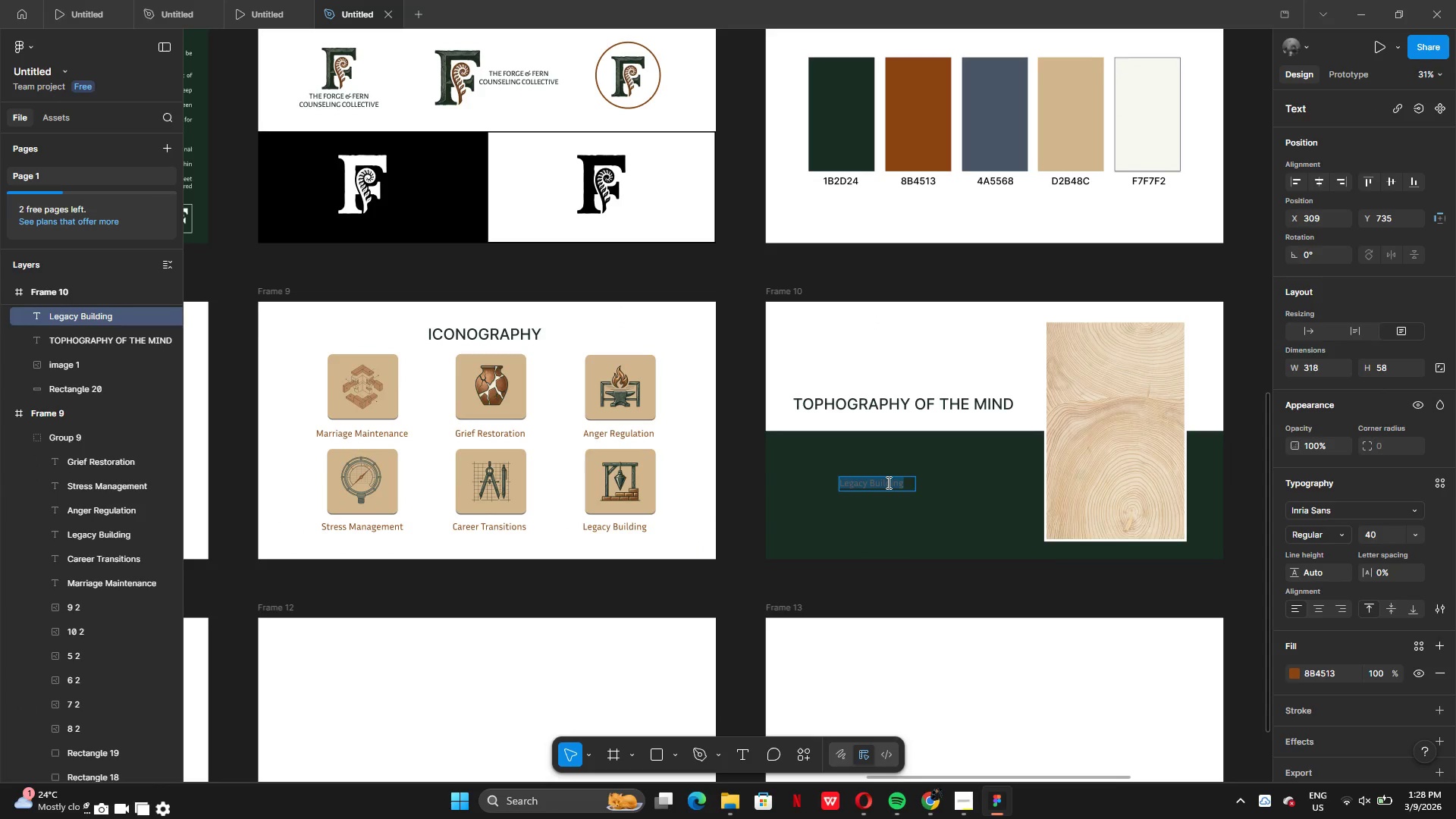 
hold_key(key=ControlLeft, duration=0.67)
 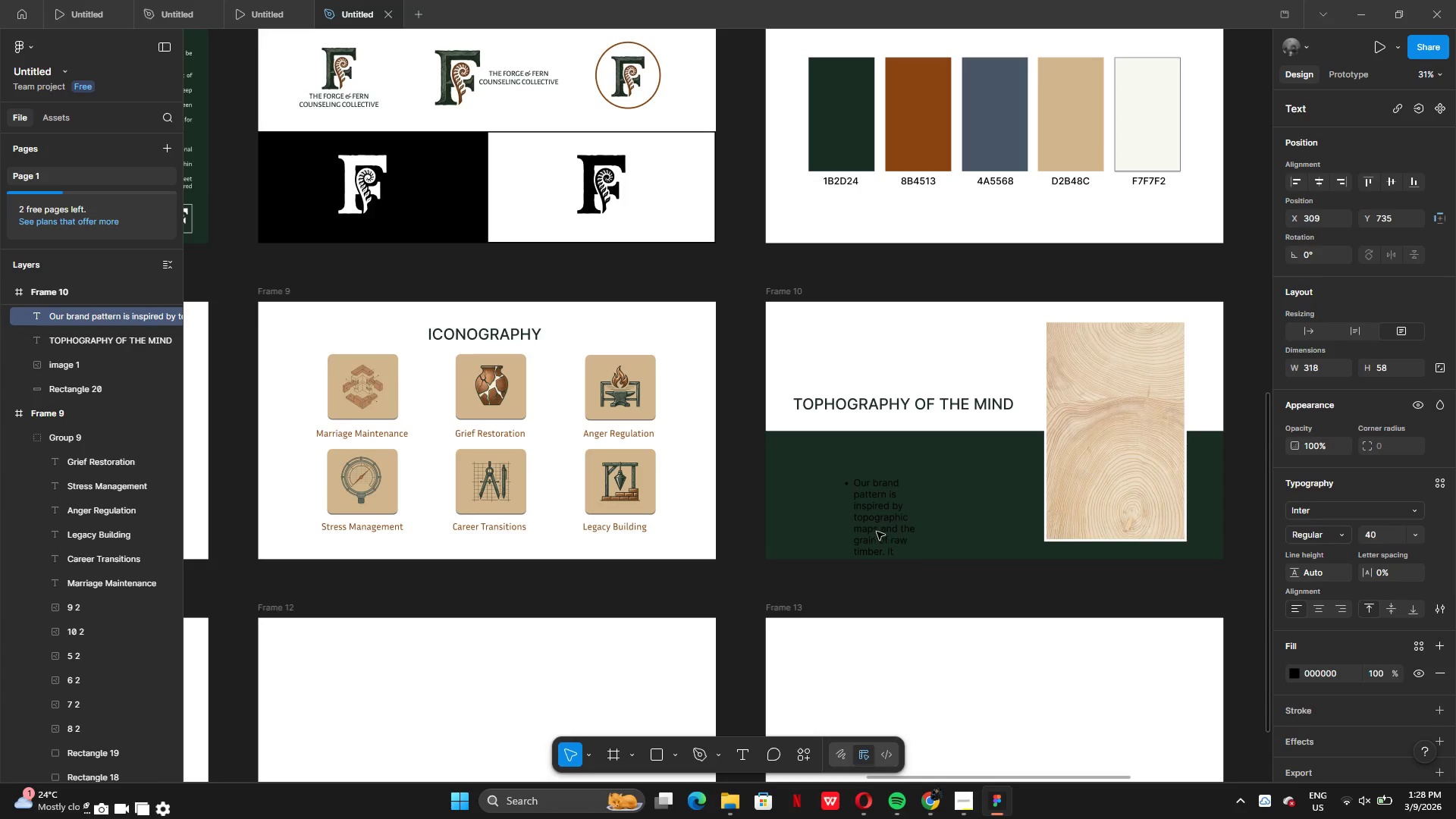 
key(V)
 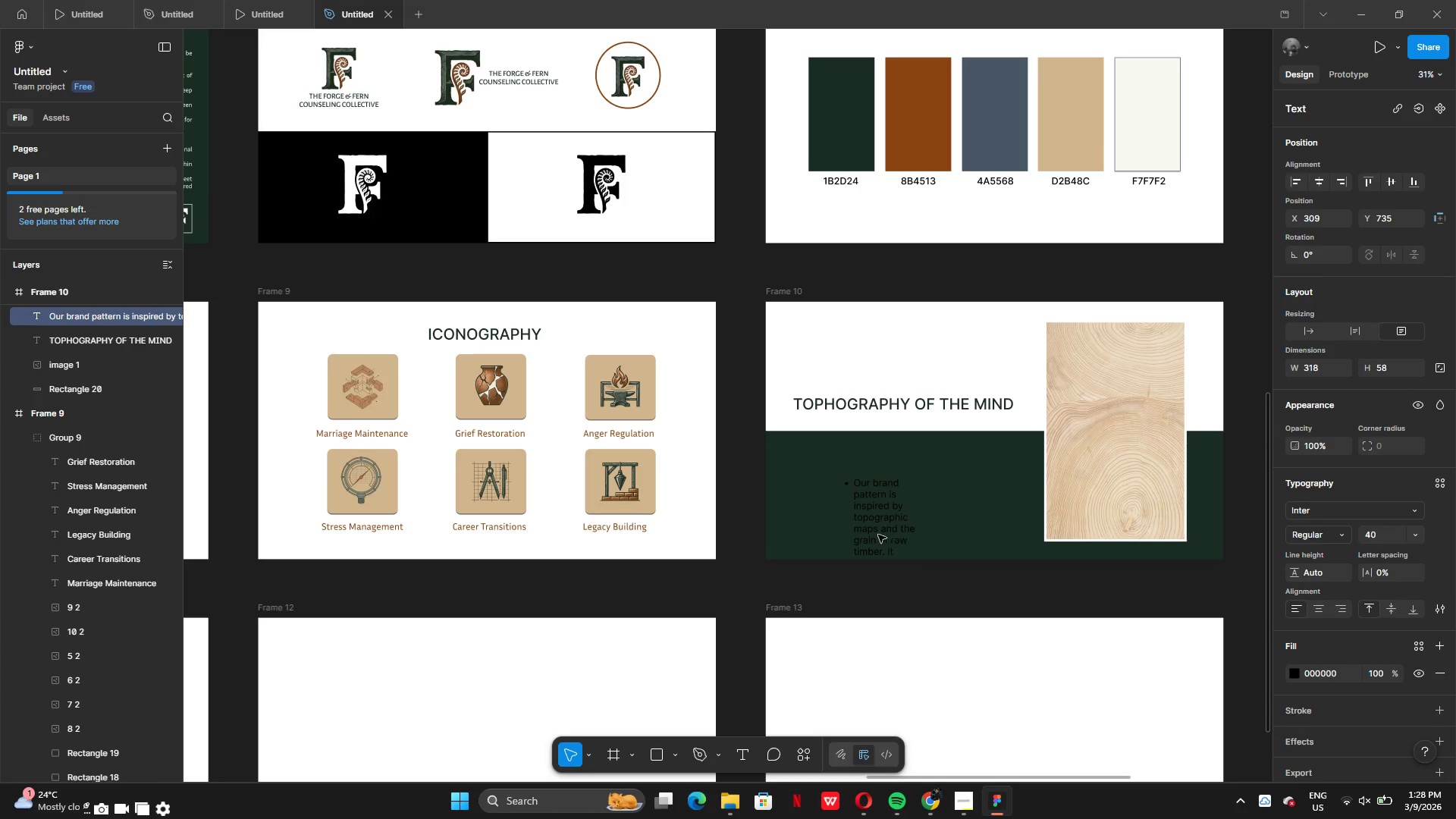 
left_click([875, 531])
 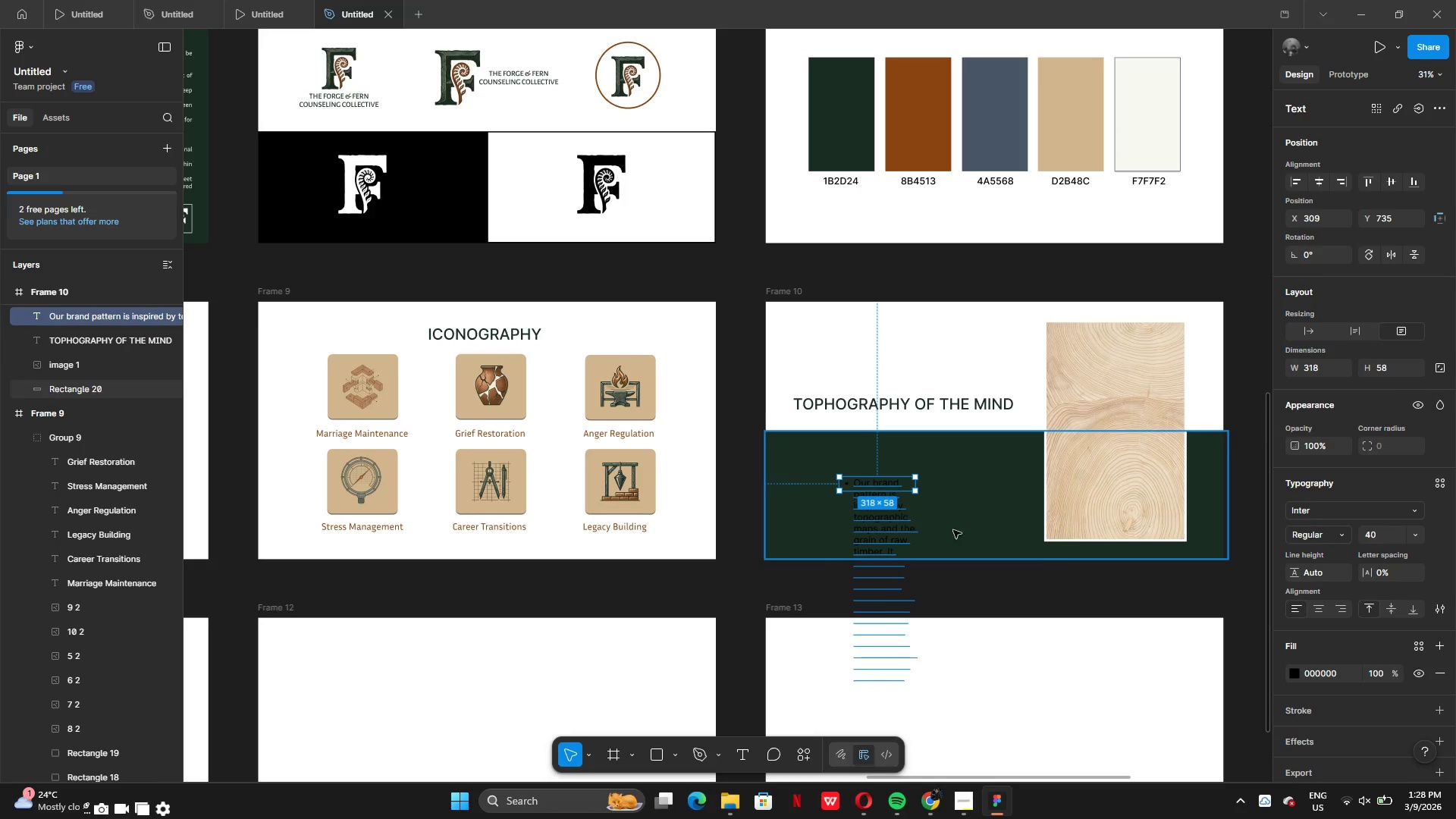 
left_click([859, 536])
 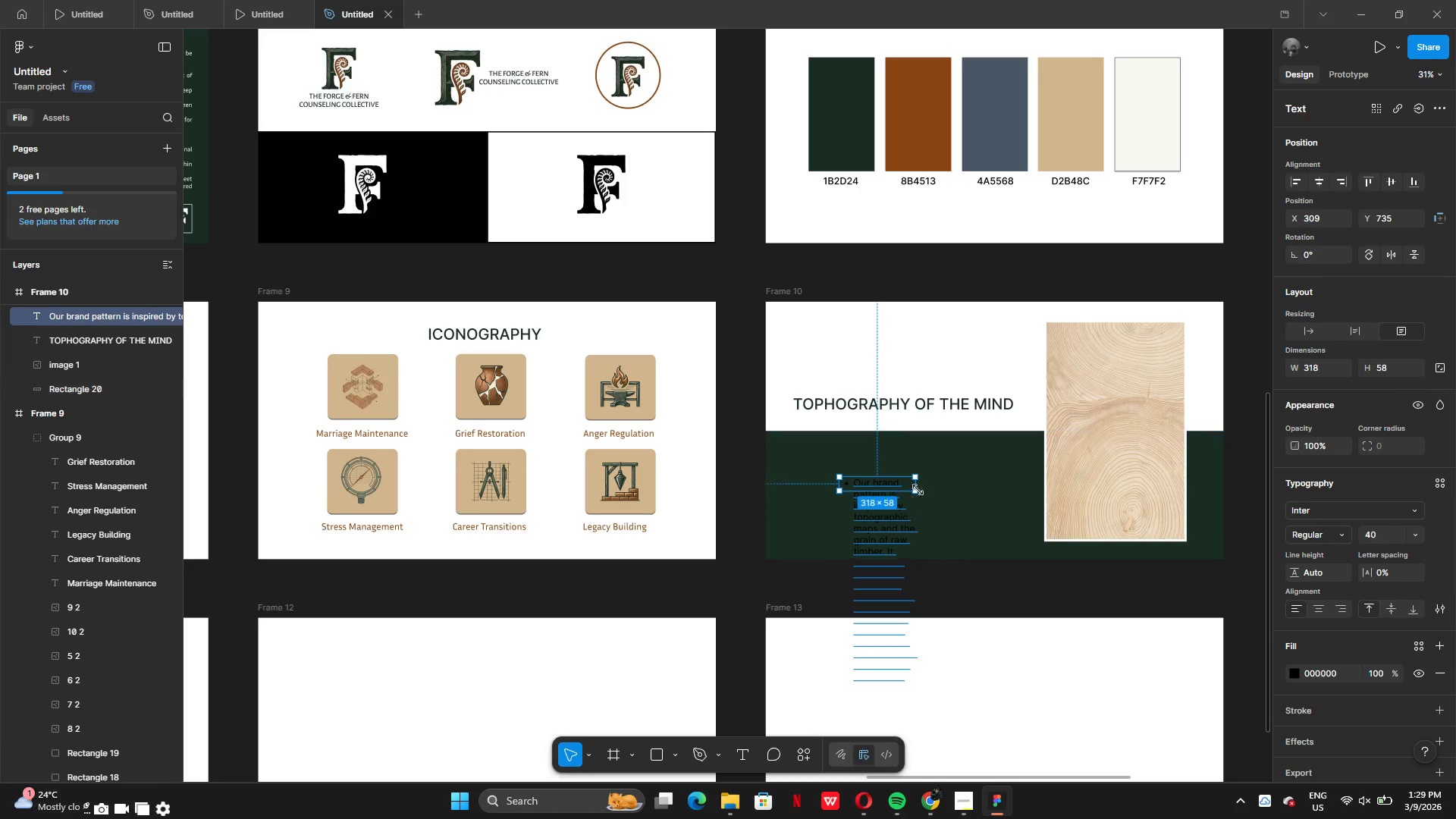 
left_click_drag(start_coordinate=[918, 487], to_coordinate=[1127, 499])
 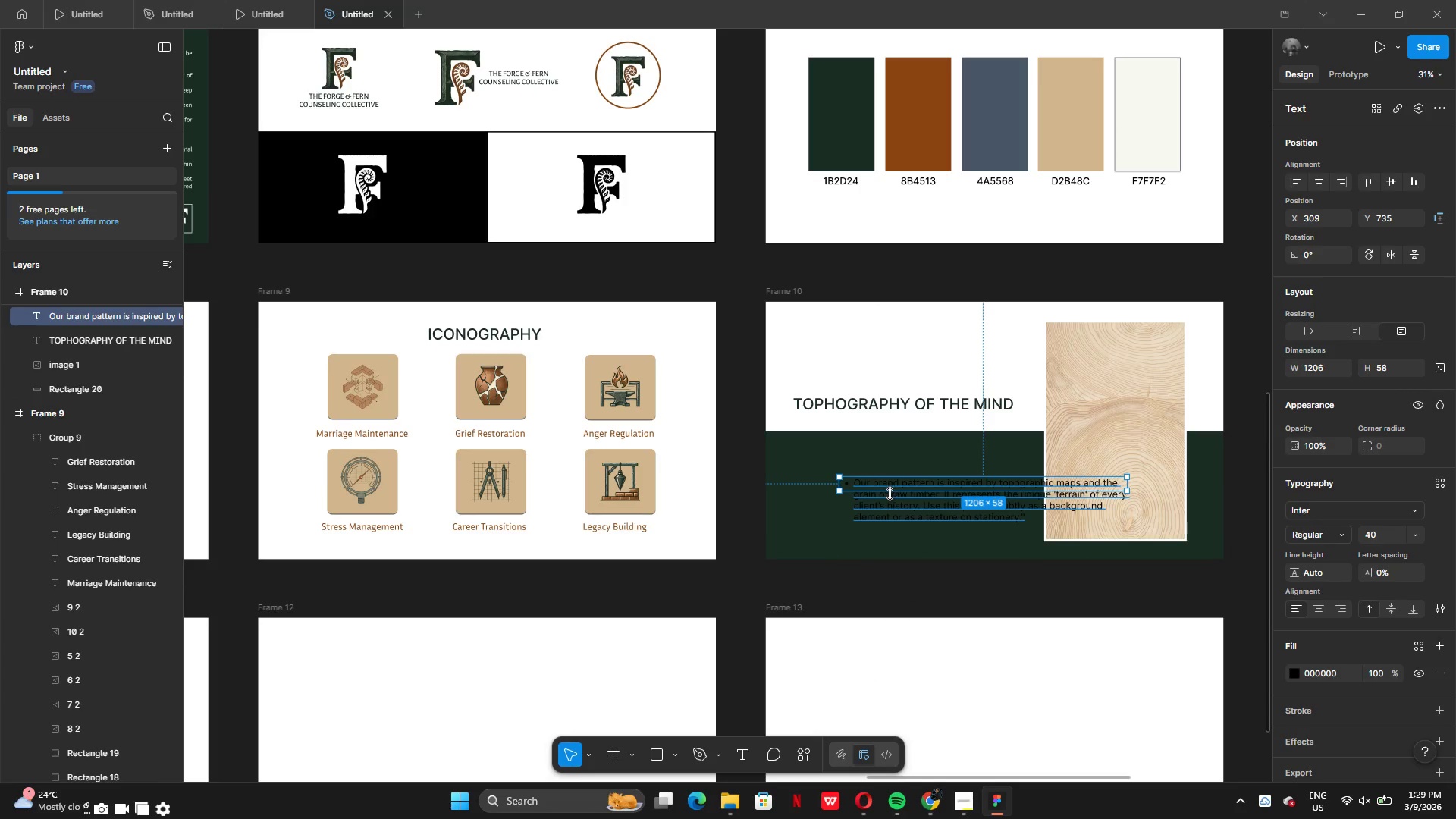 
left_click_drag(start_coordinate=[890, 494], to_coordinate=[883, 544])
 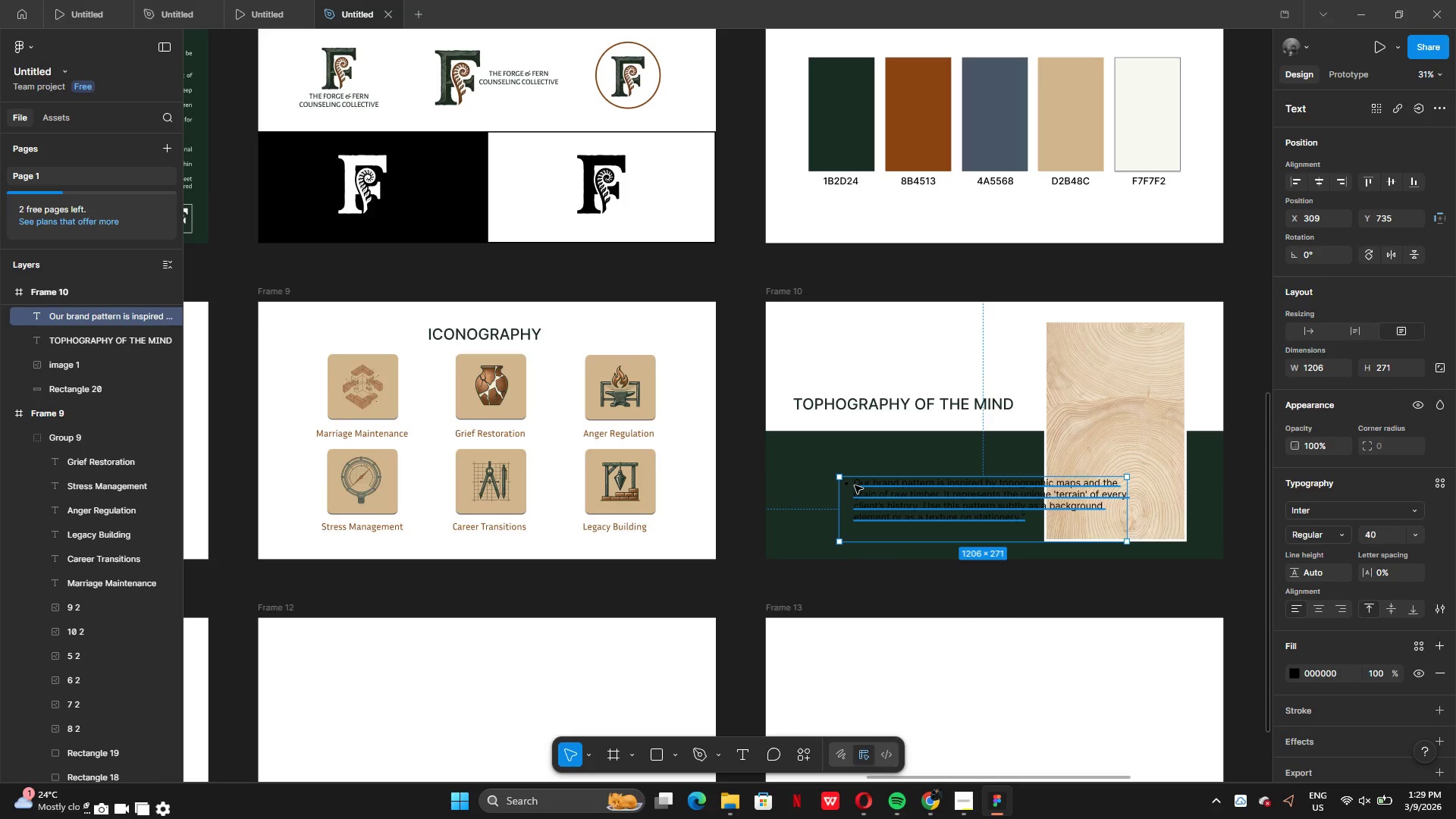 
double_click([853, 485])
 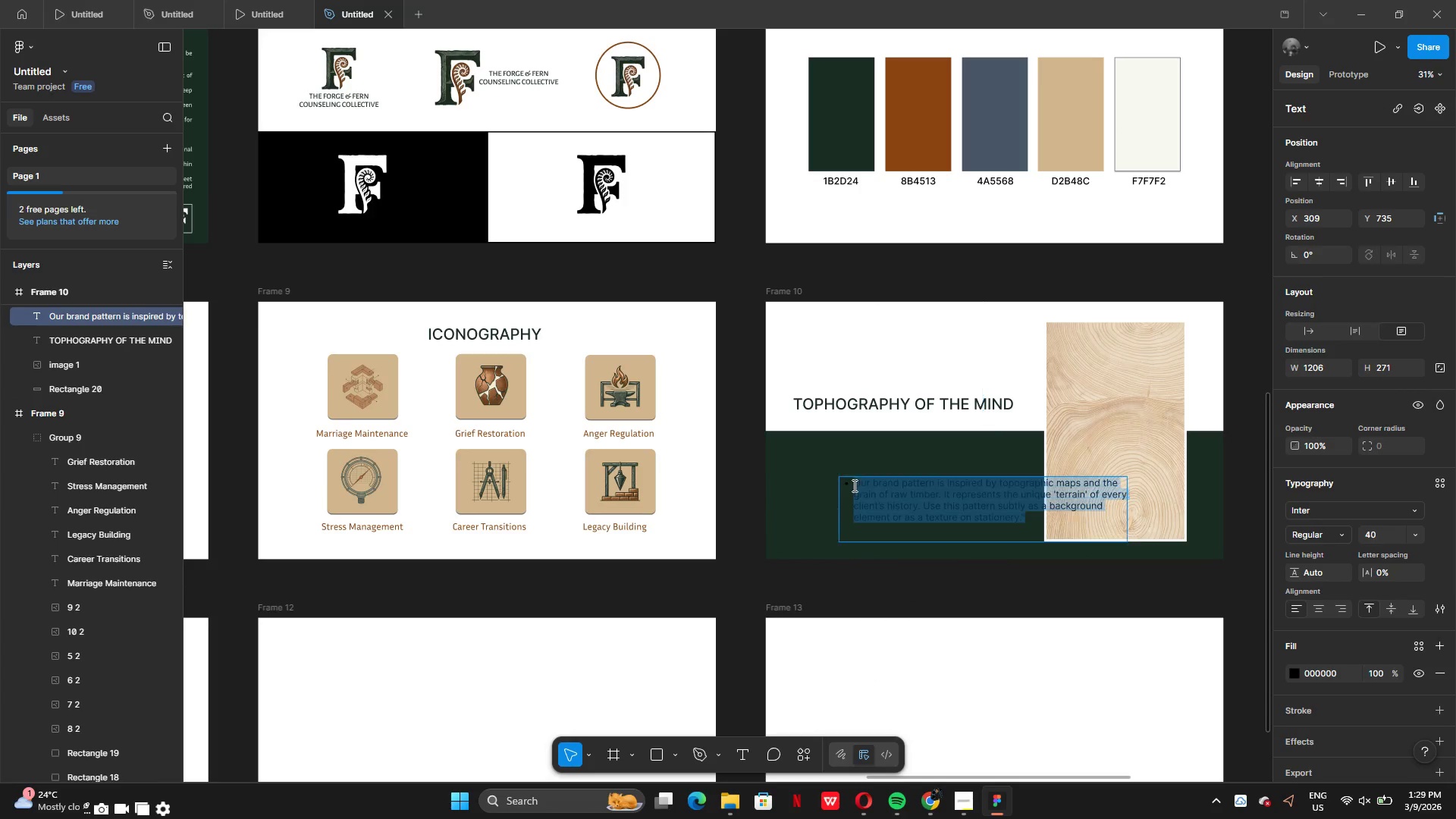 
triple_click([853, 485])
 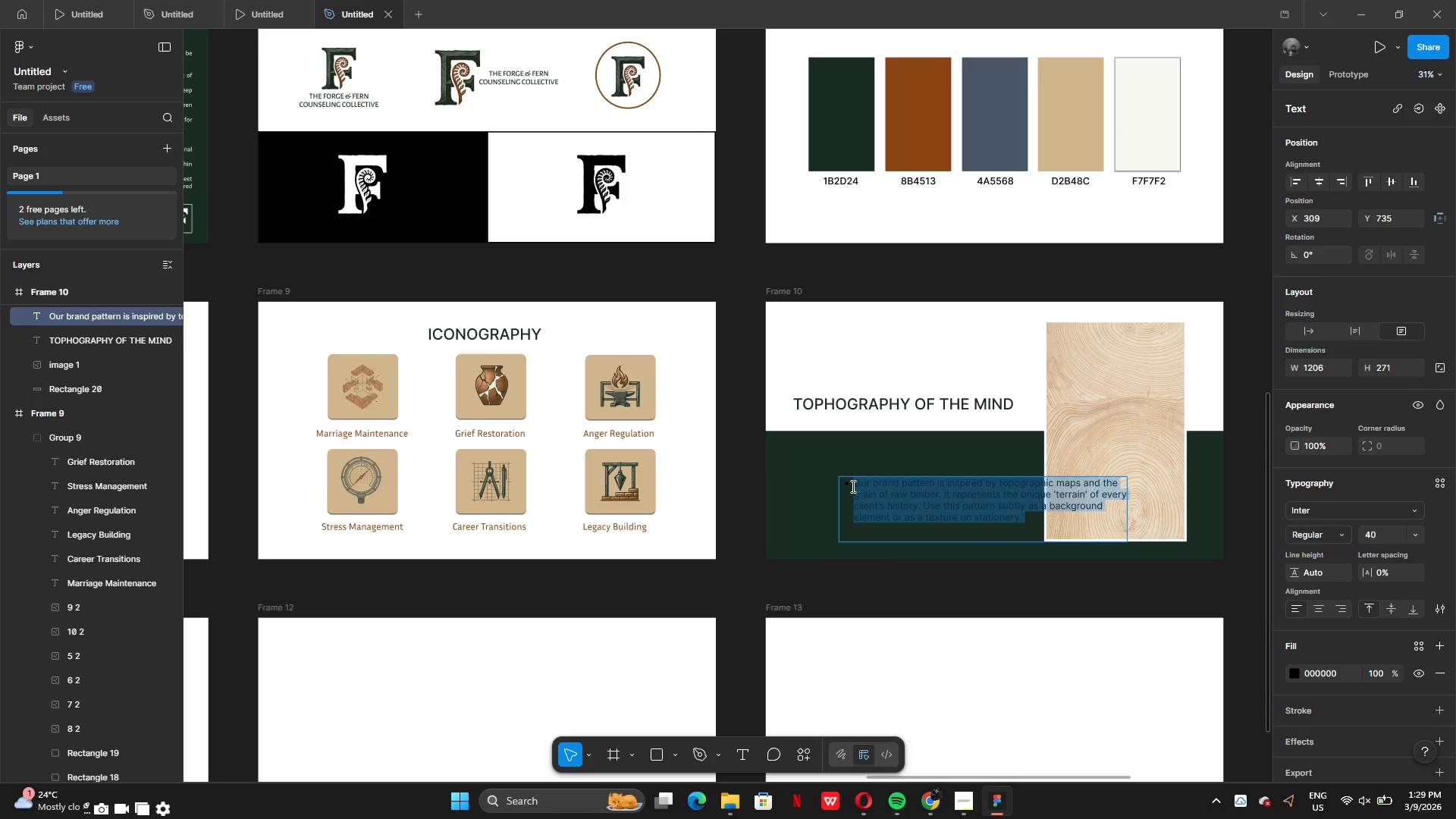 
triple_click([852, 486])
 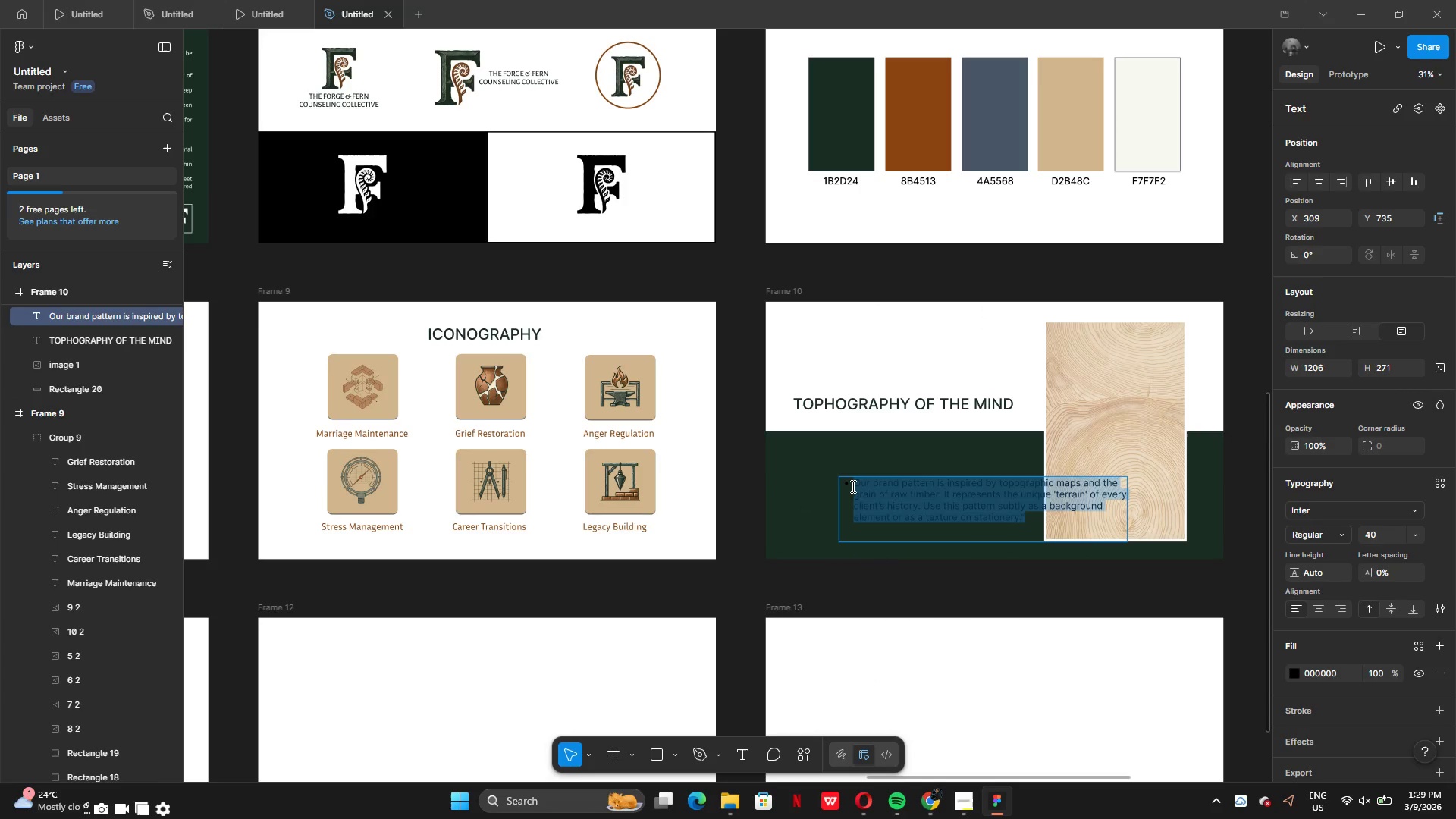 
triple_click([852, 486])
 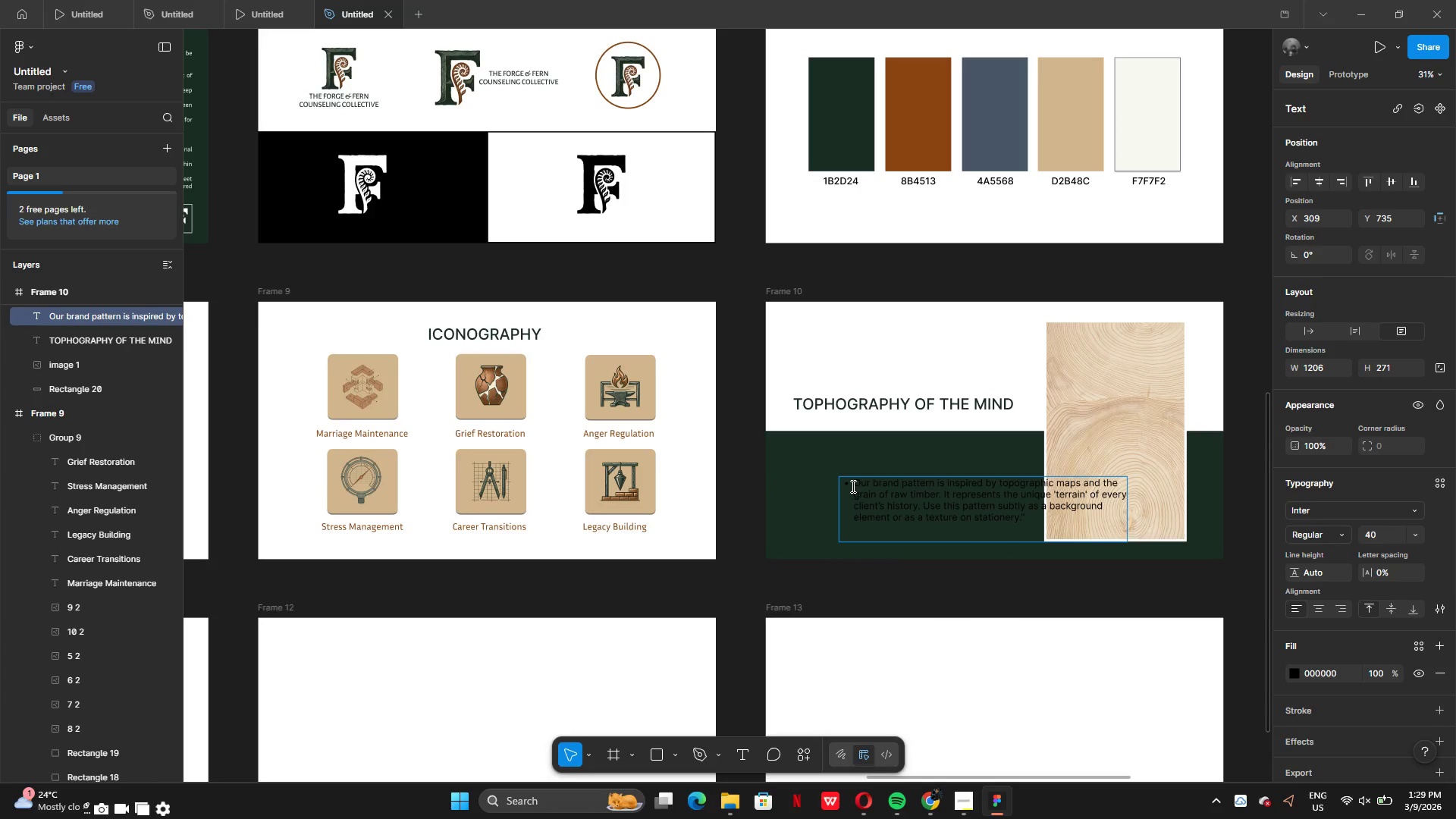 
key(Backspace)
 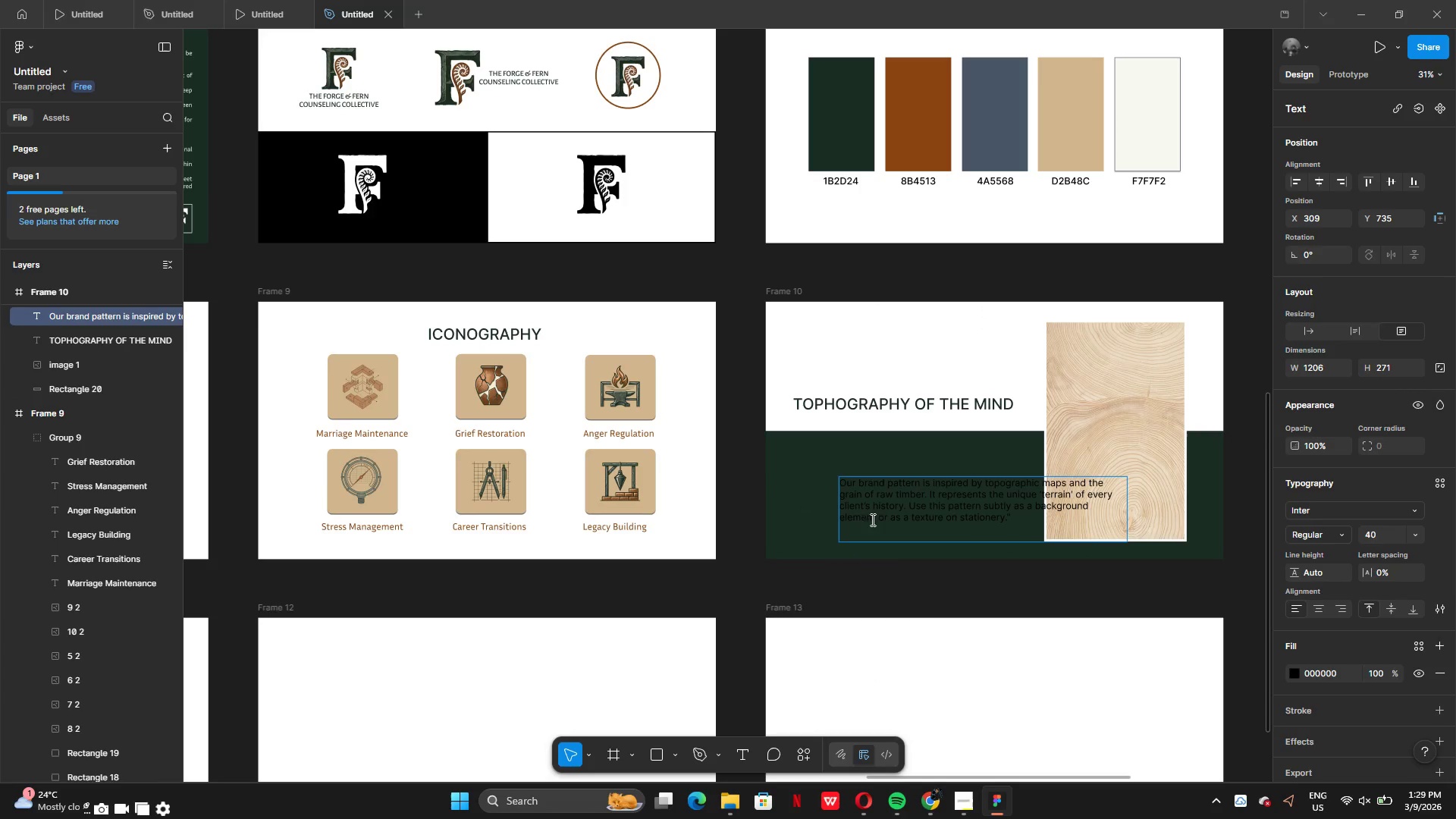 
left_click([910, 578])
 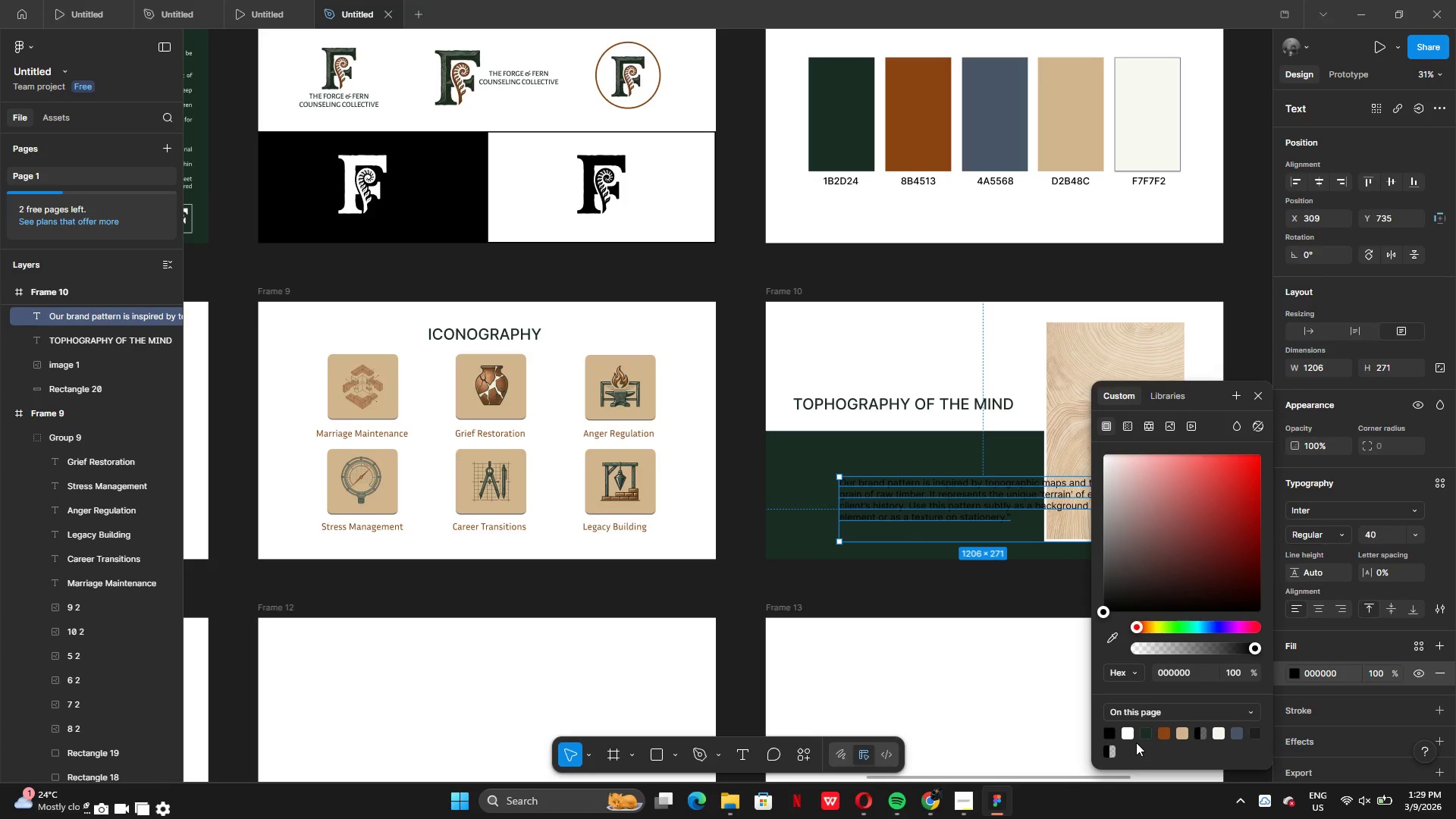 
left_click([899, 617])
 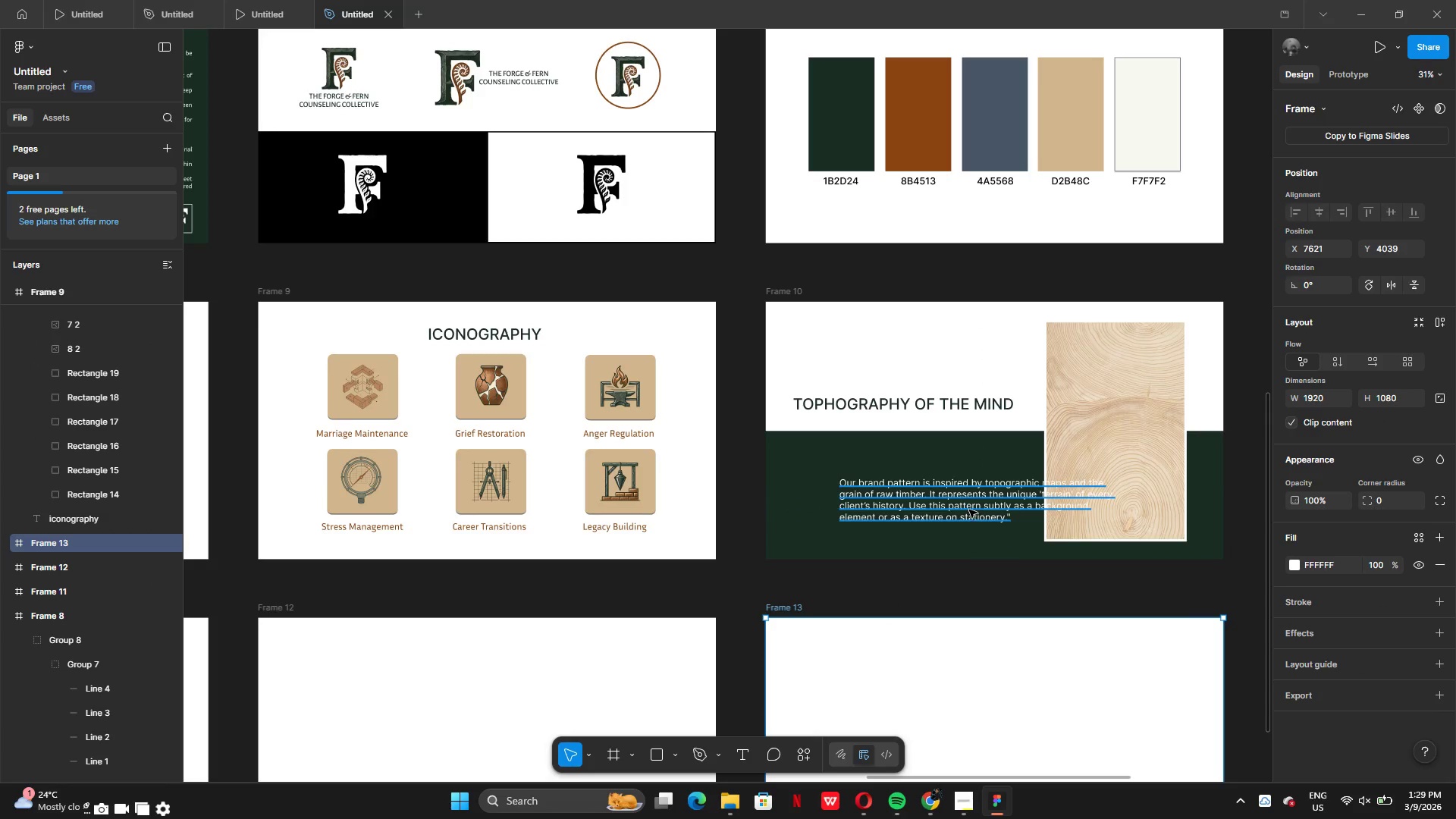 
left_click_drag(start_coordinate=[981, 498], to_coordinate=[937, 482])
 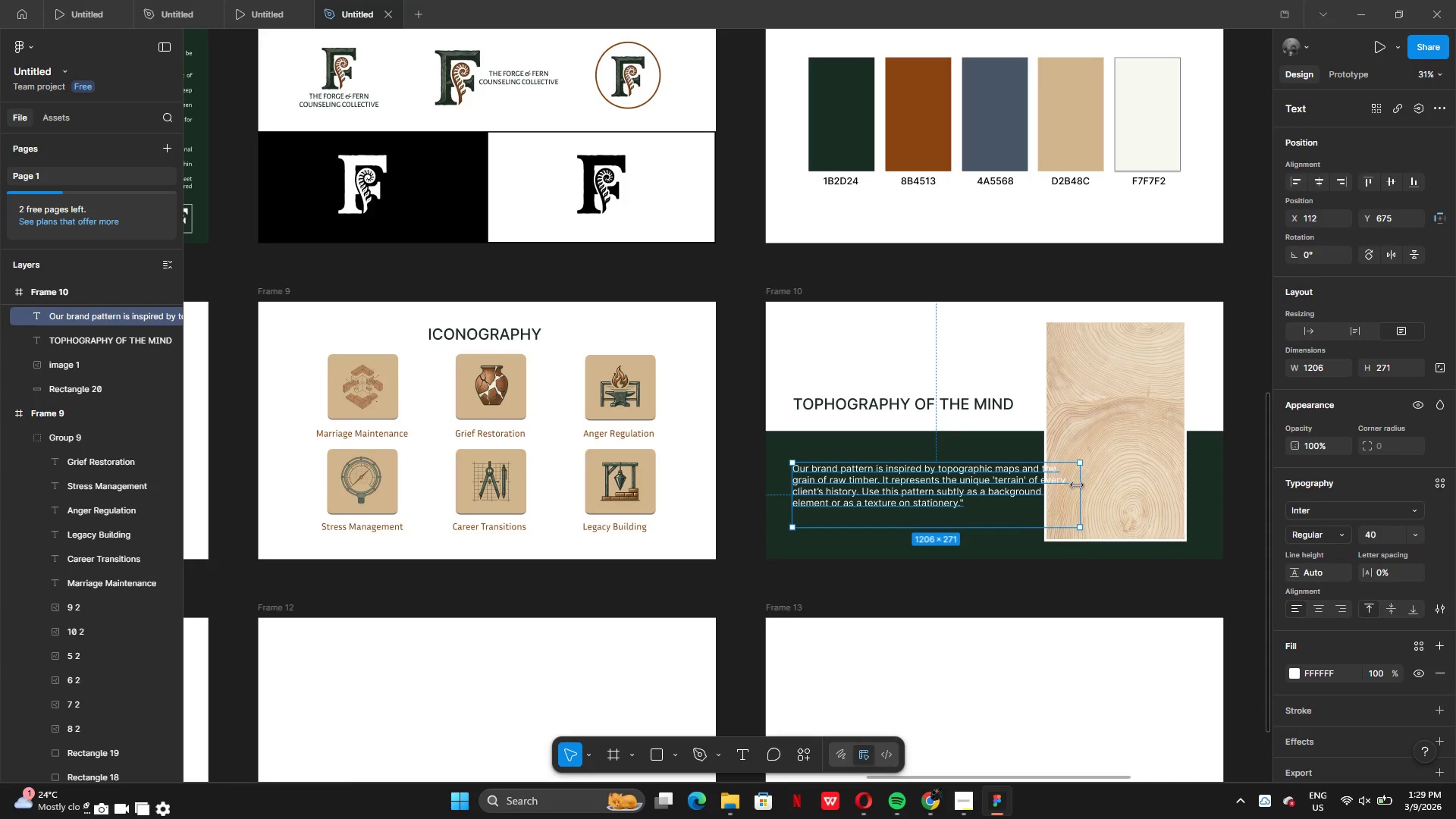 
left_click_drag(start_coordinate=[1077, 485], to_coordinate=[1031, 484])
 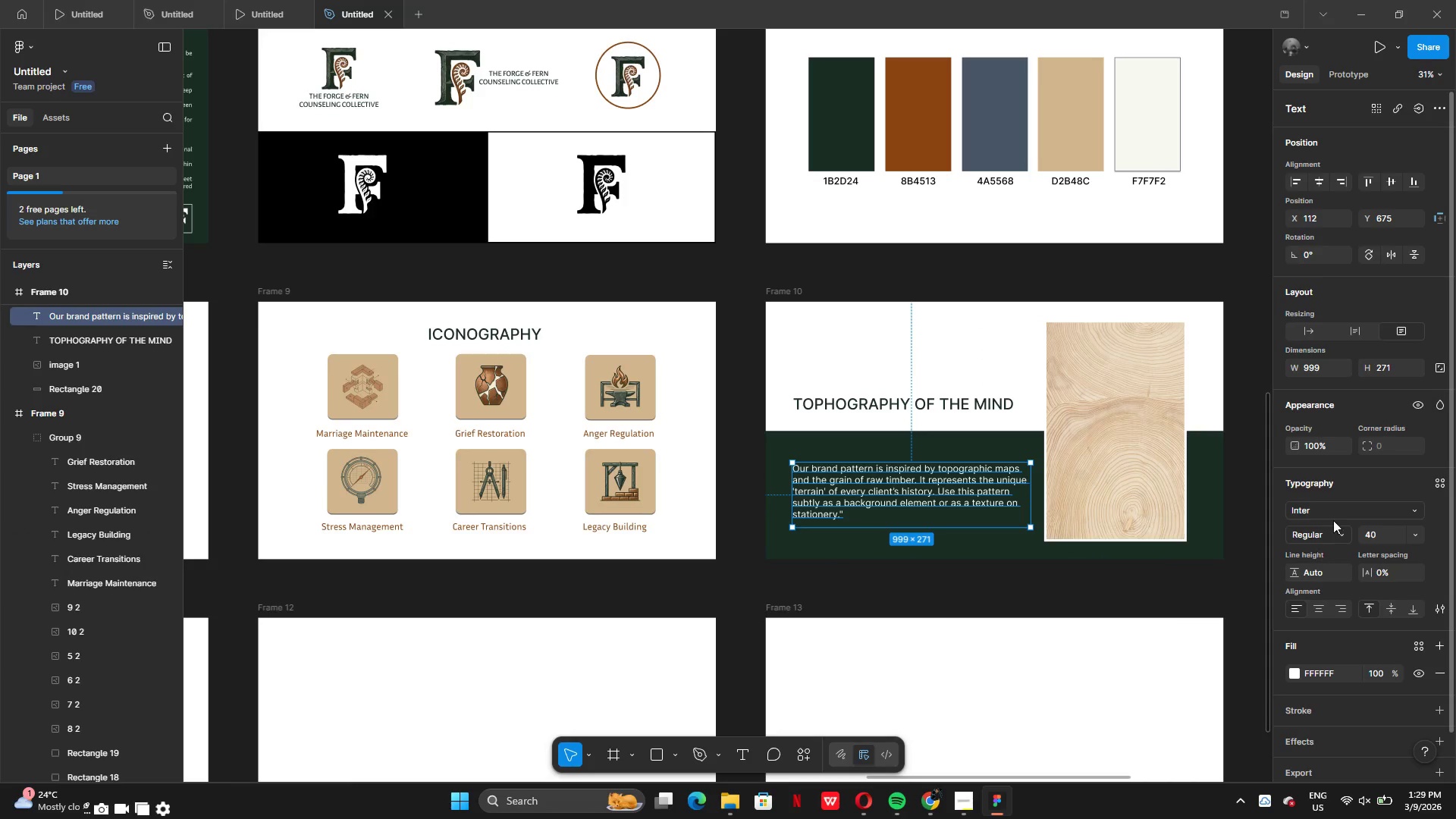 
left_click([1328, 508])
 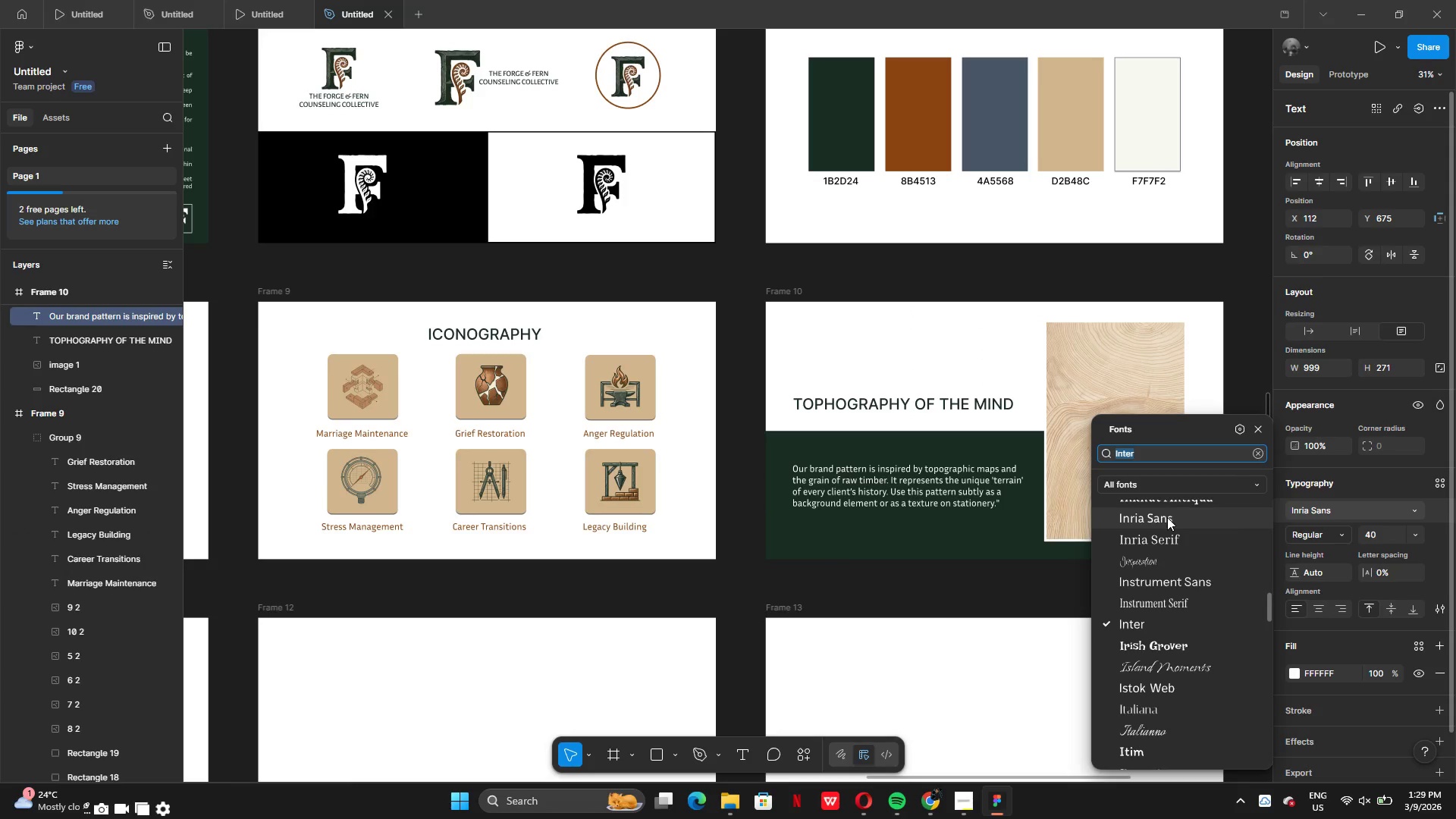 
left_click([1167, 521])
 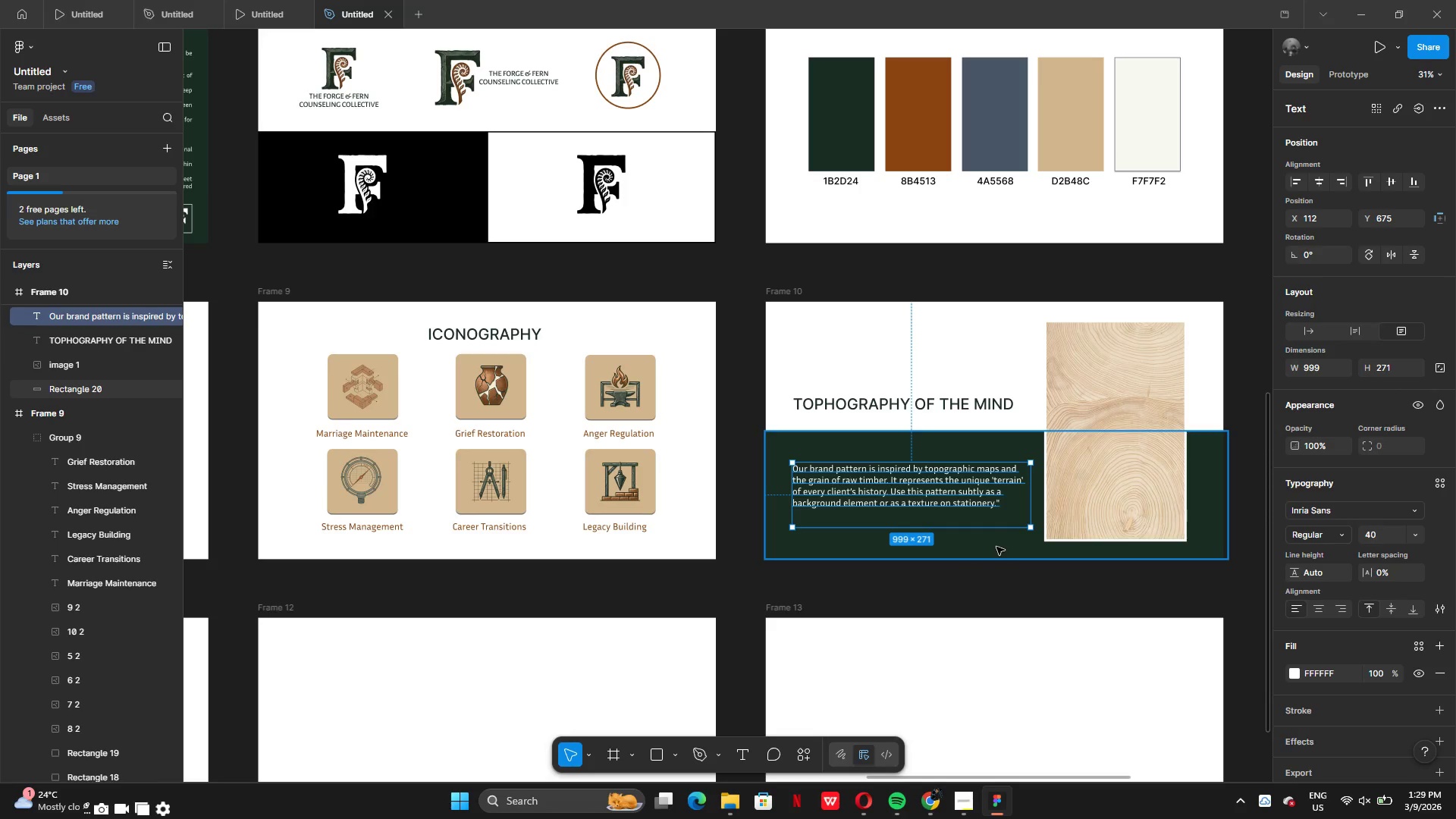 
left_click([990, 580])
 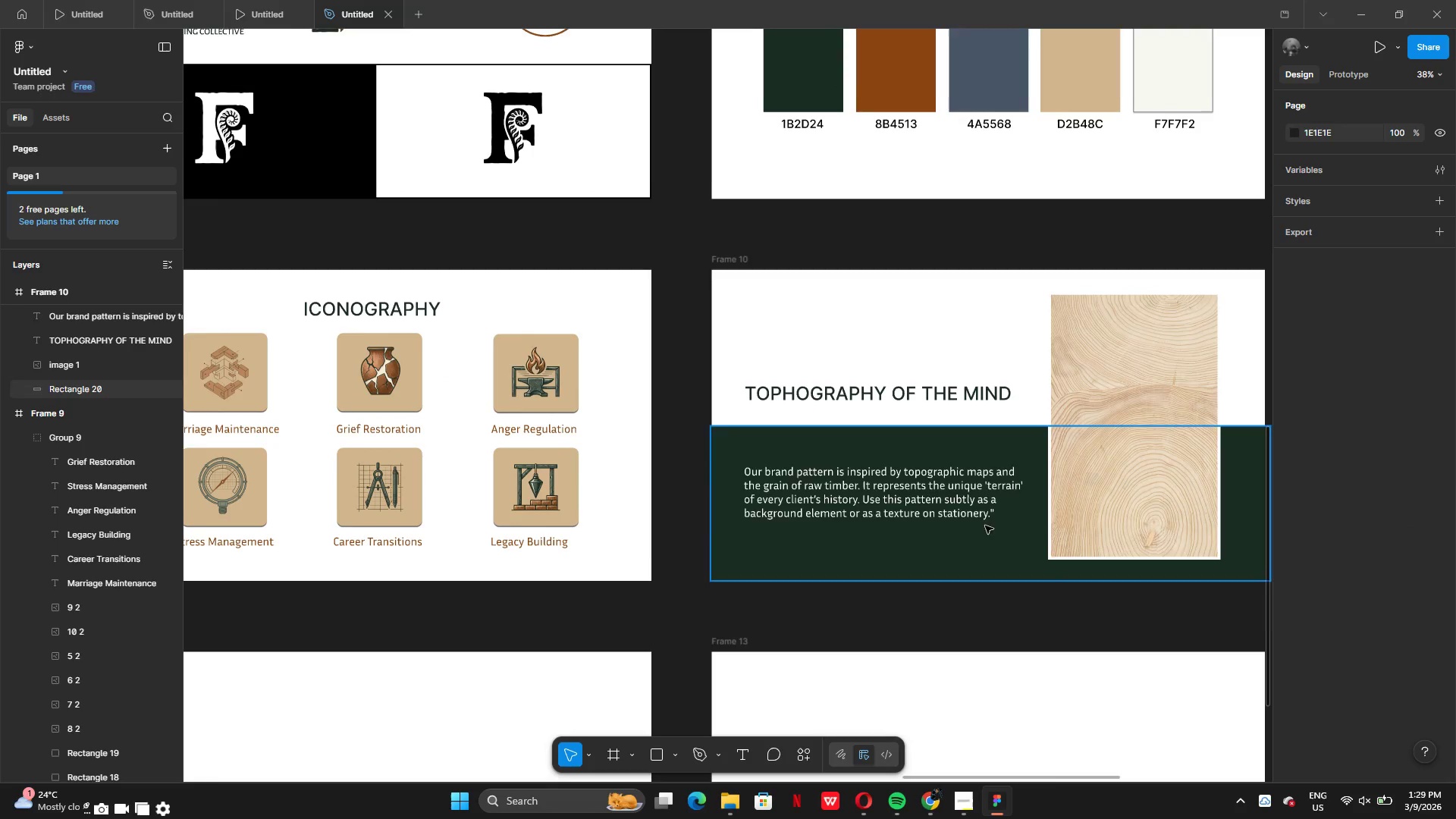 
left_click([937, 502])
 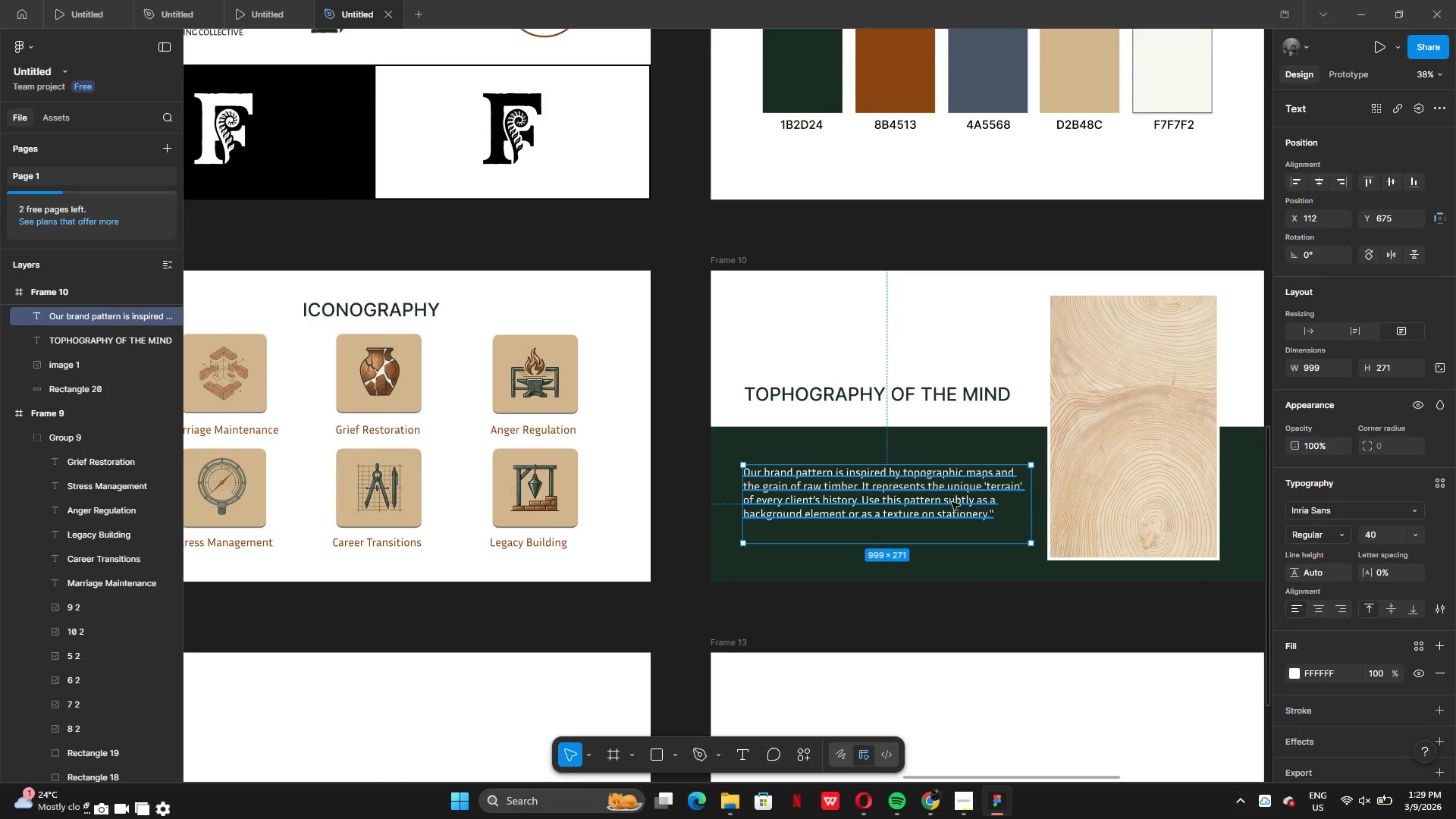 
left_click_drag(start_coordinate=[952, 502], to_coordinate=[949, 485])
 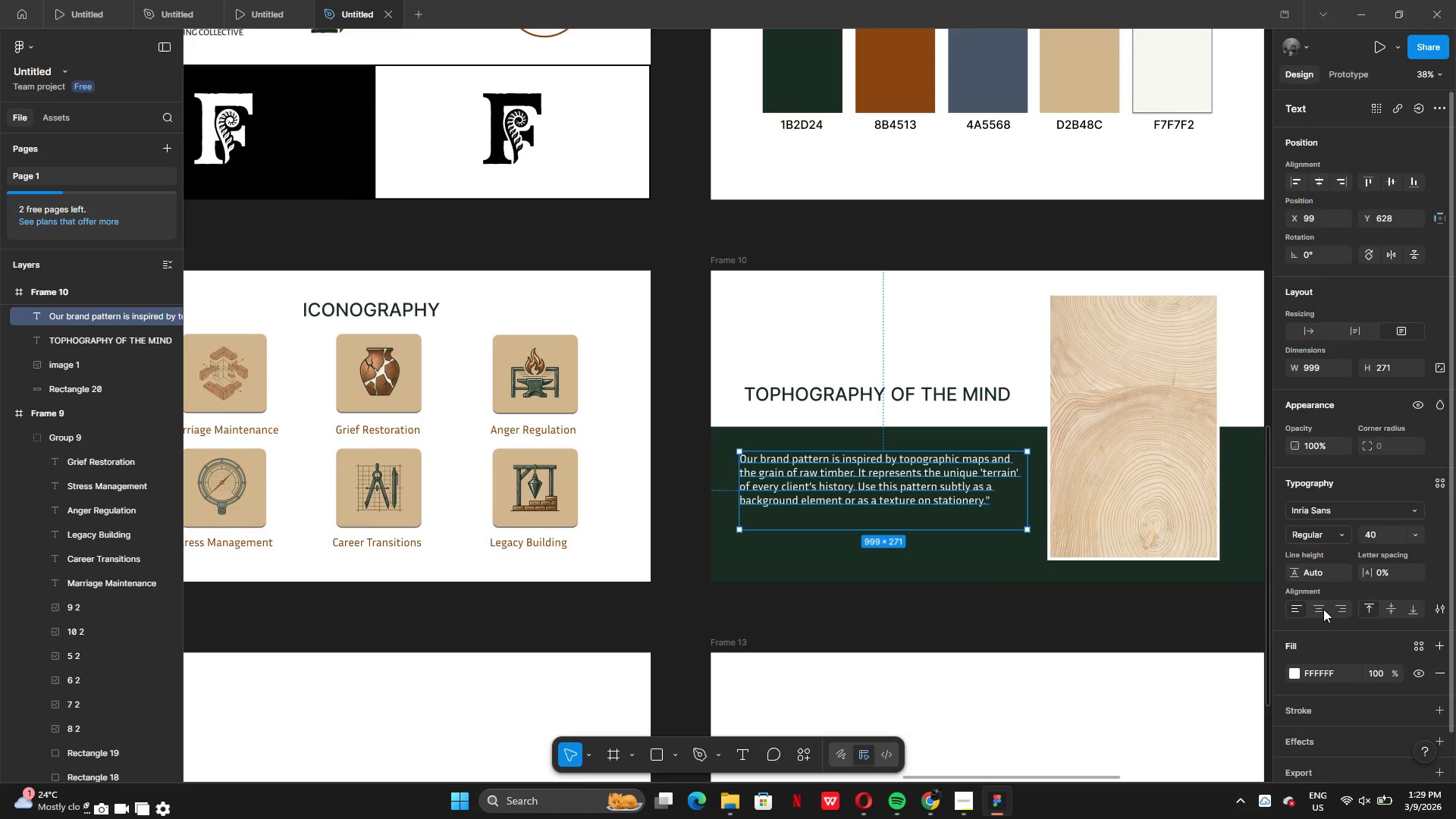 
left_click([1323, 609])
 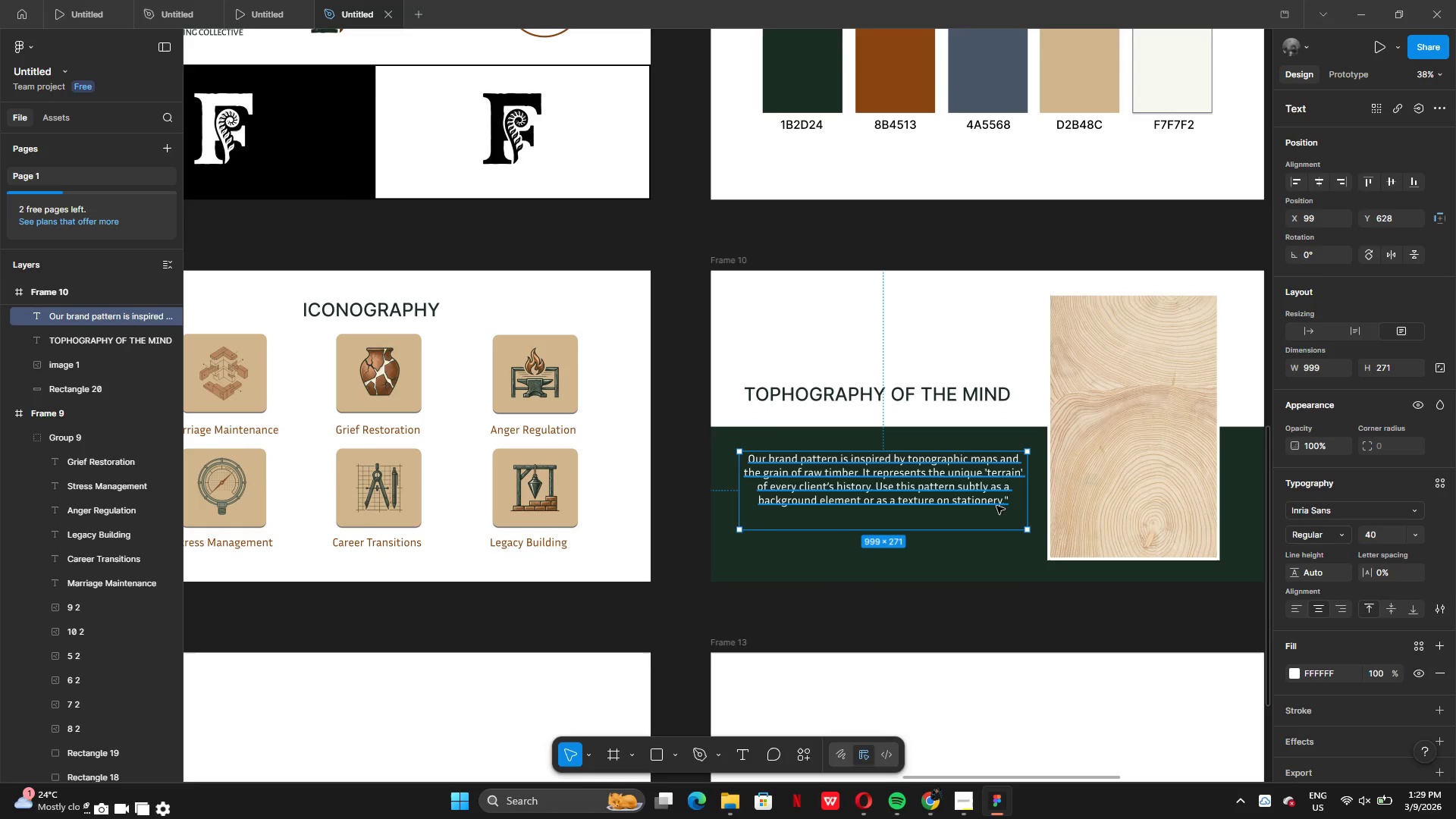 
left_click([1016, 504])
 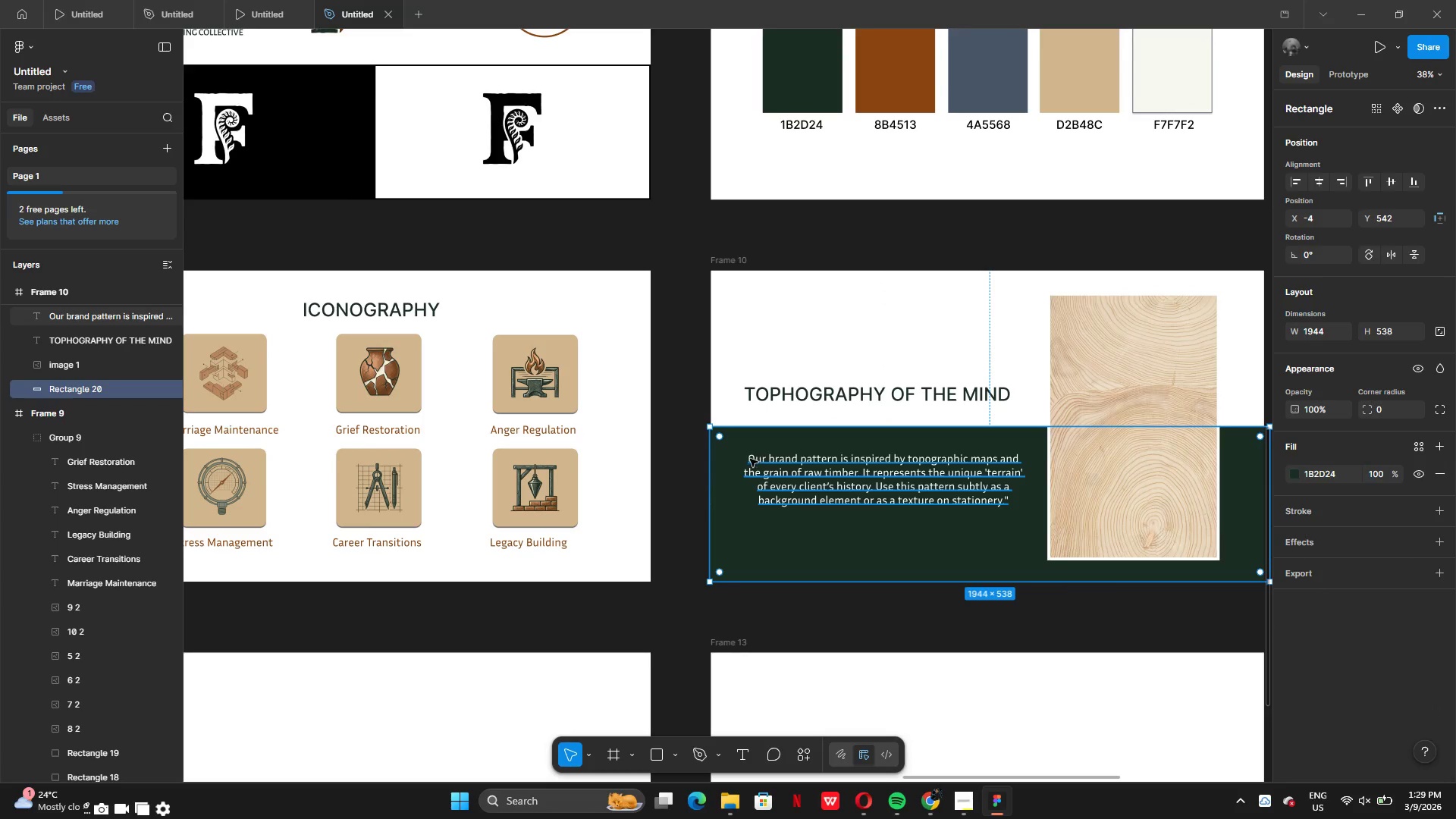 
double_click([749, 459])
 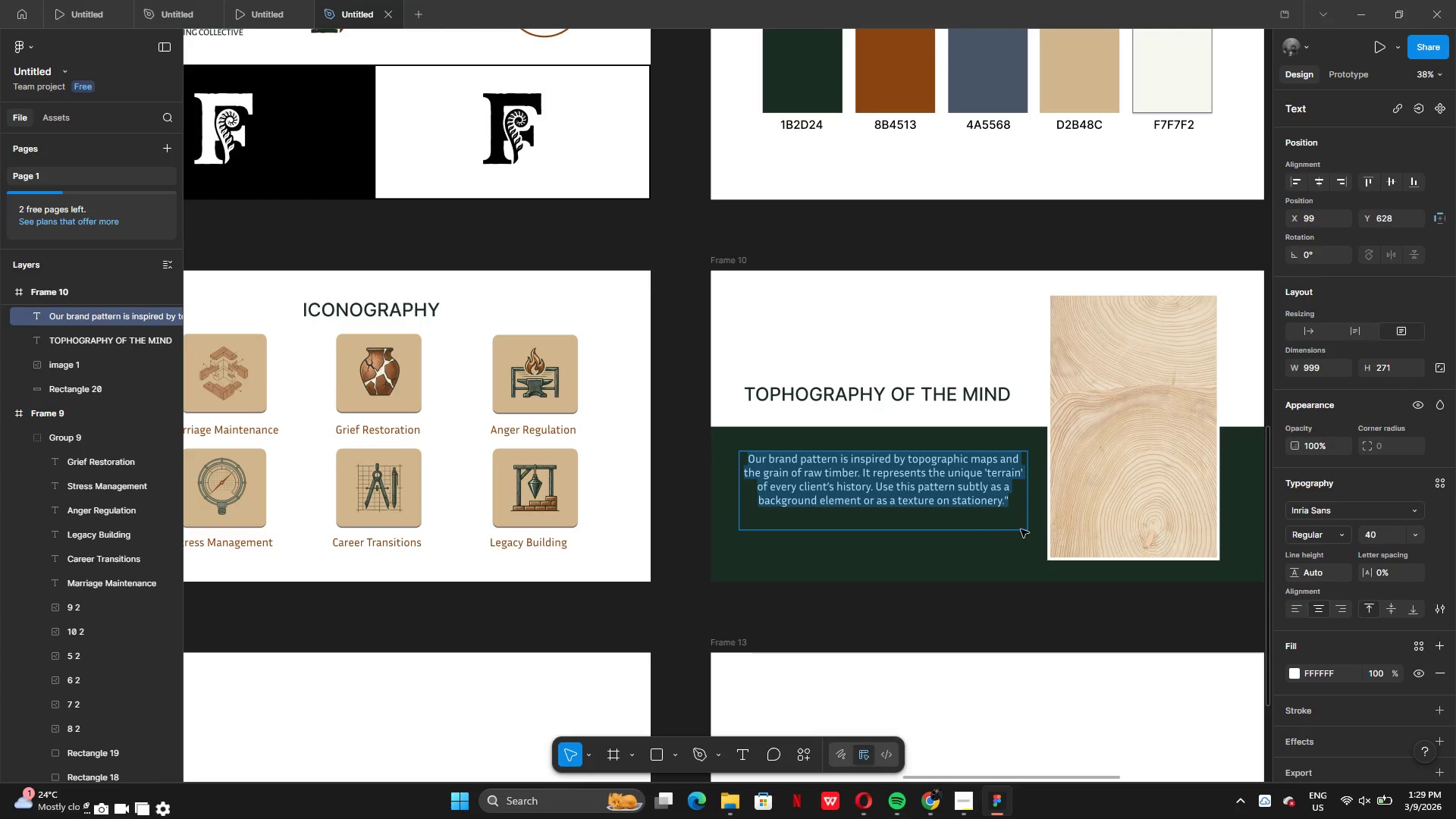 
left_click([1012, 506])
 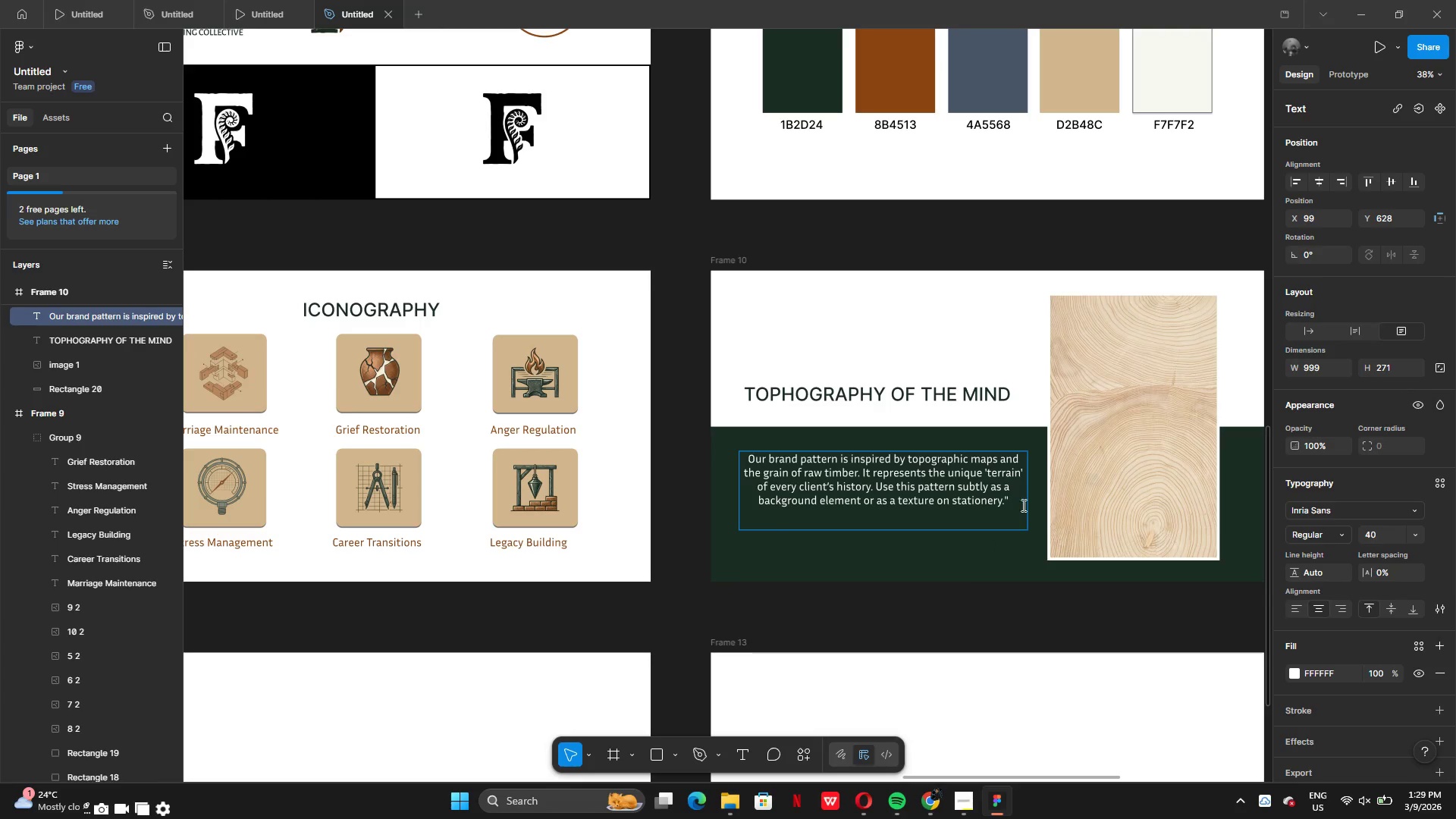 
key(Backspace)
 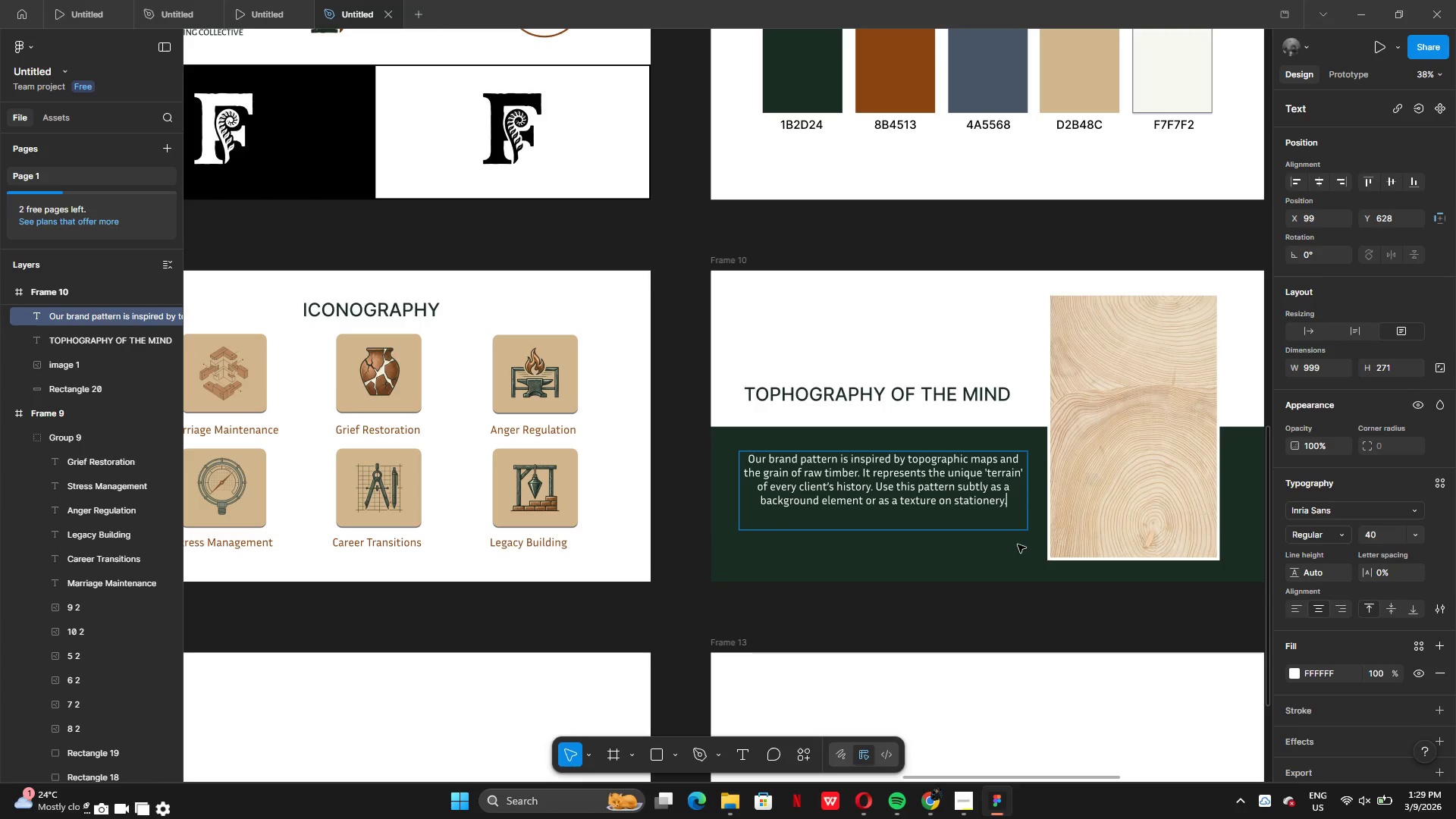 
left_click([1009, 547])
 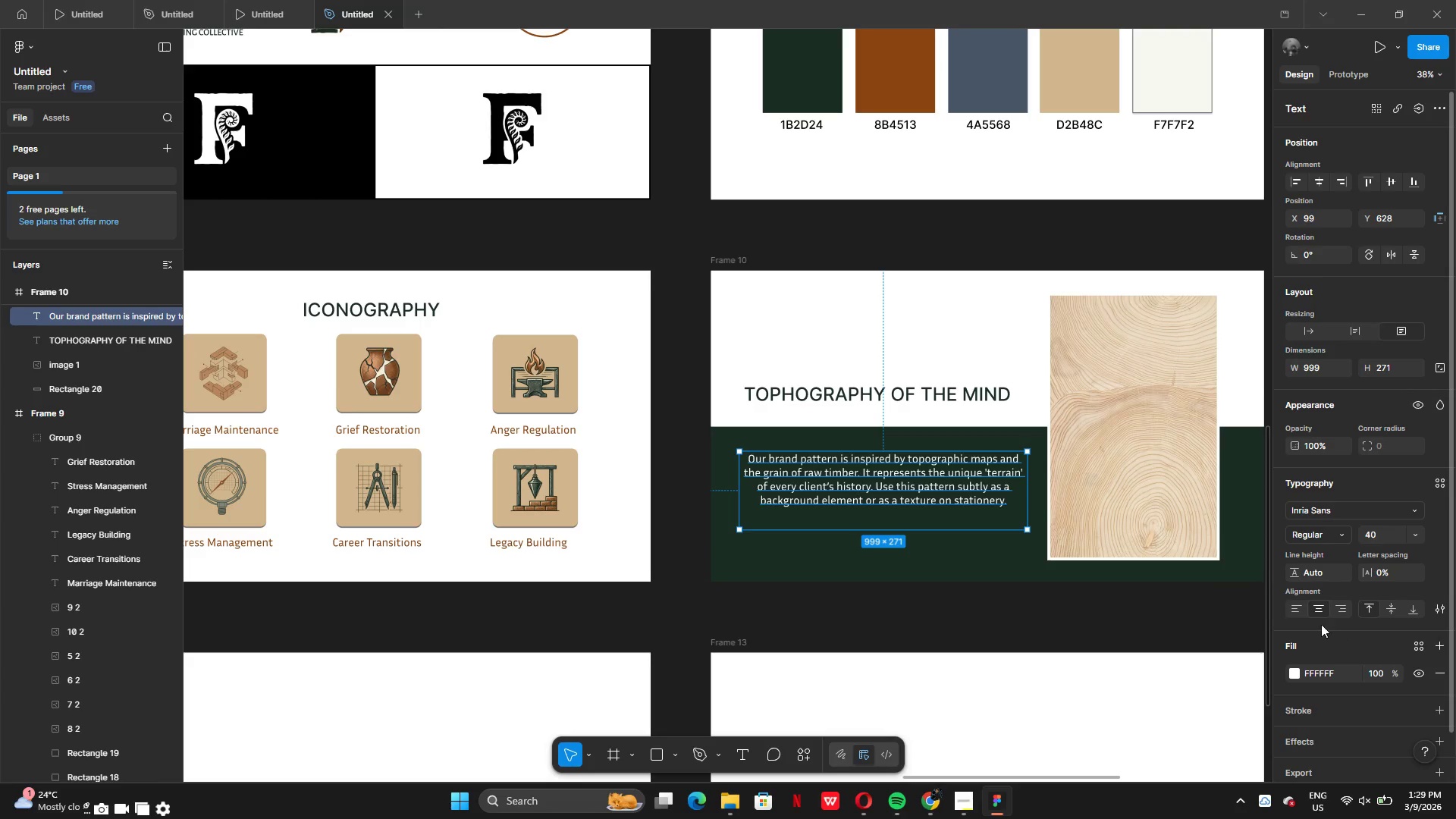 
left_click([1298, 610])
 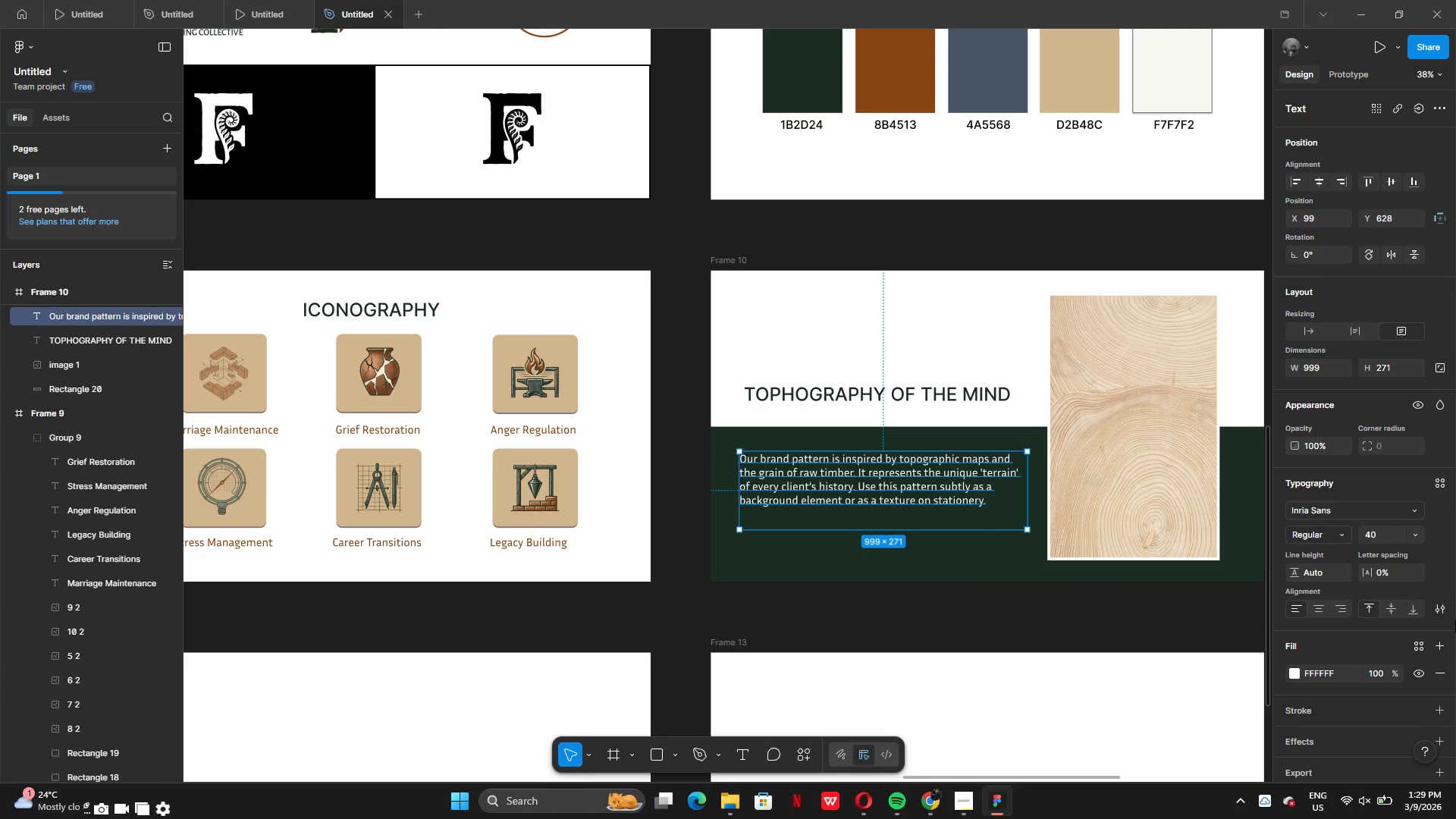 
left_click([1442, 609])
 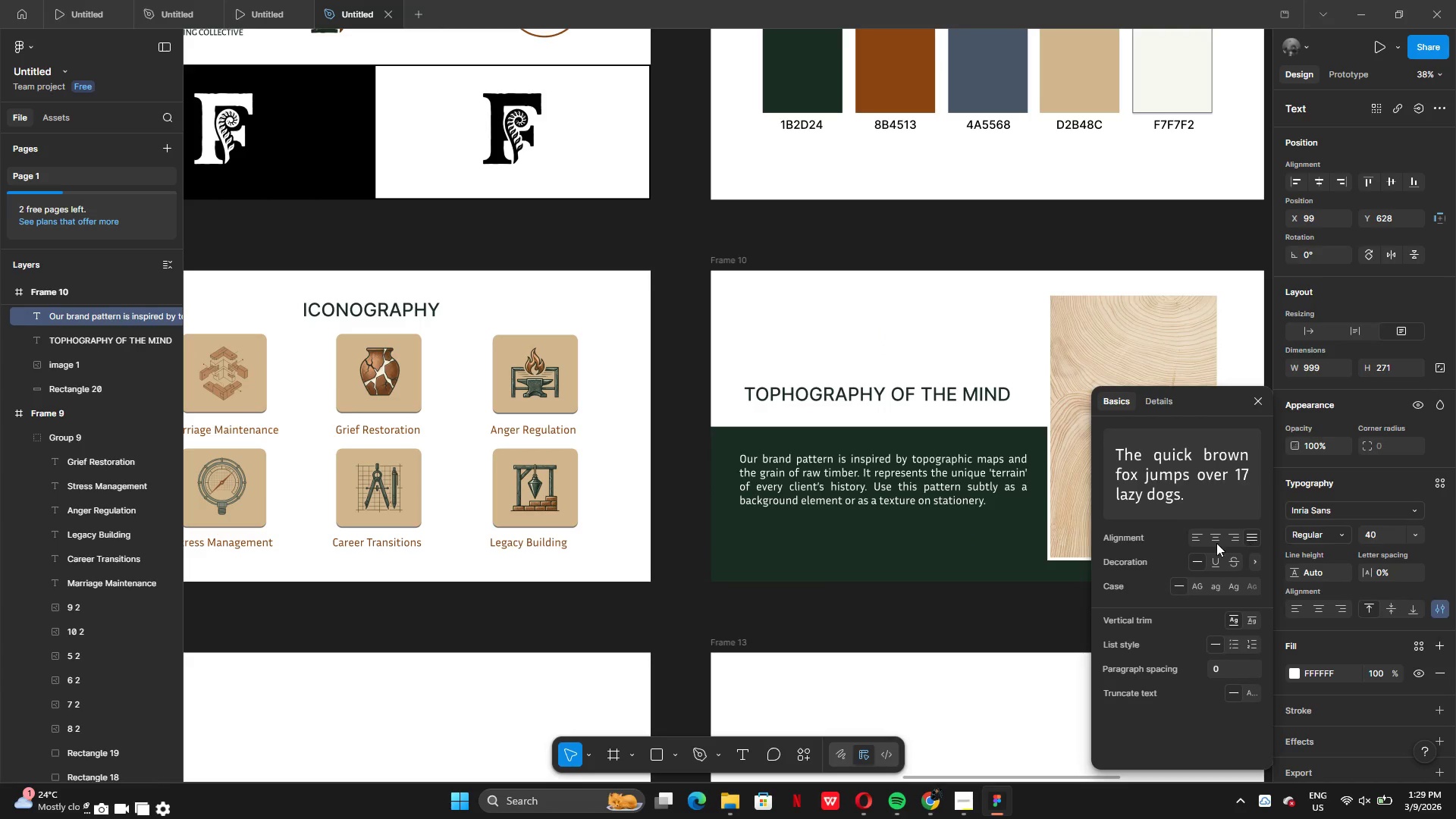 
left_click([906, 600])
 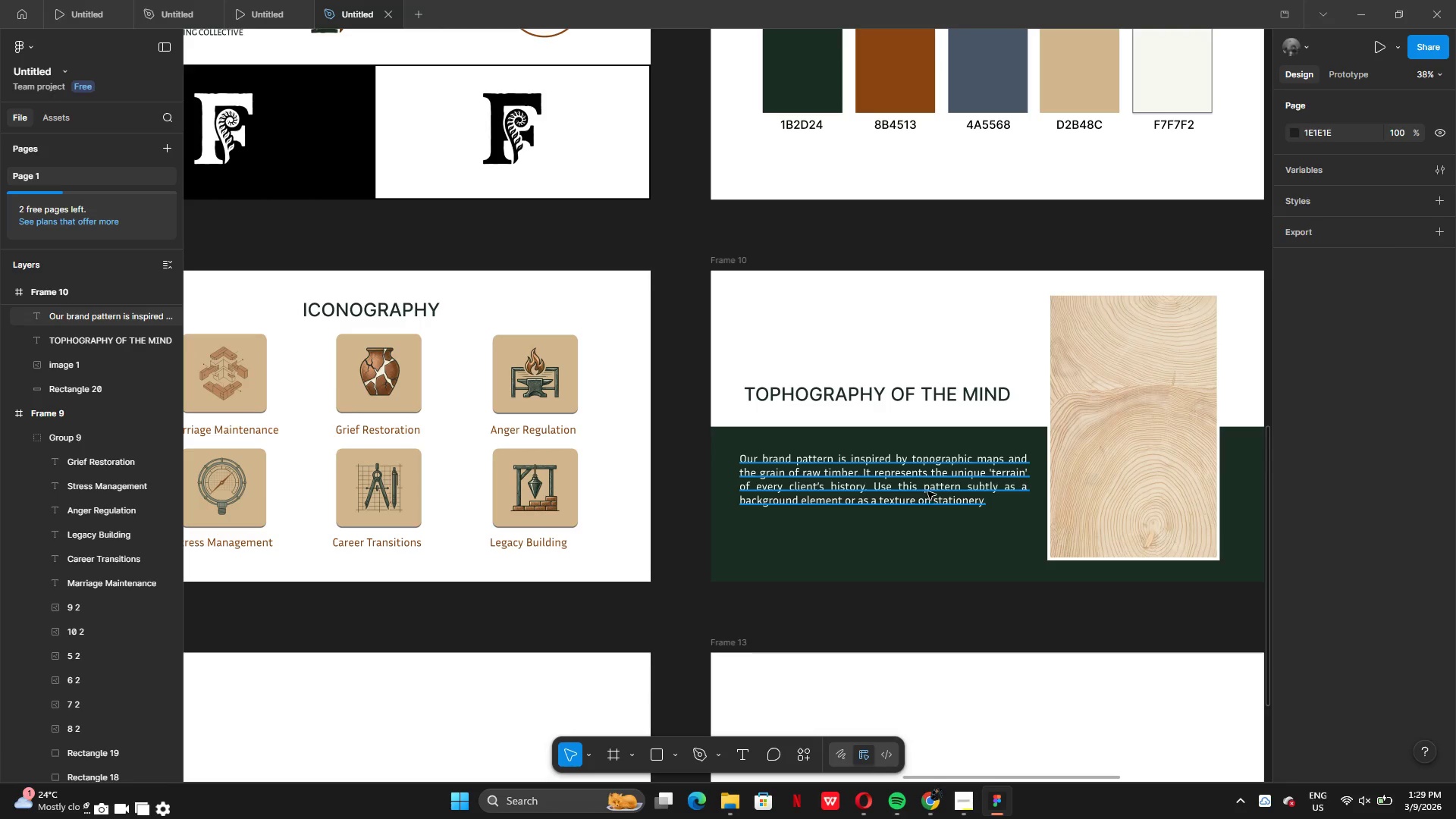 
left_click_drag(start_coordinate=[925, 488], to_coordinate=[922, 482])
 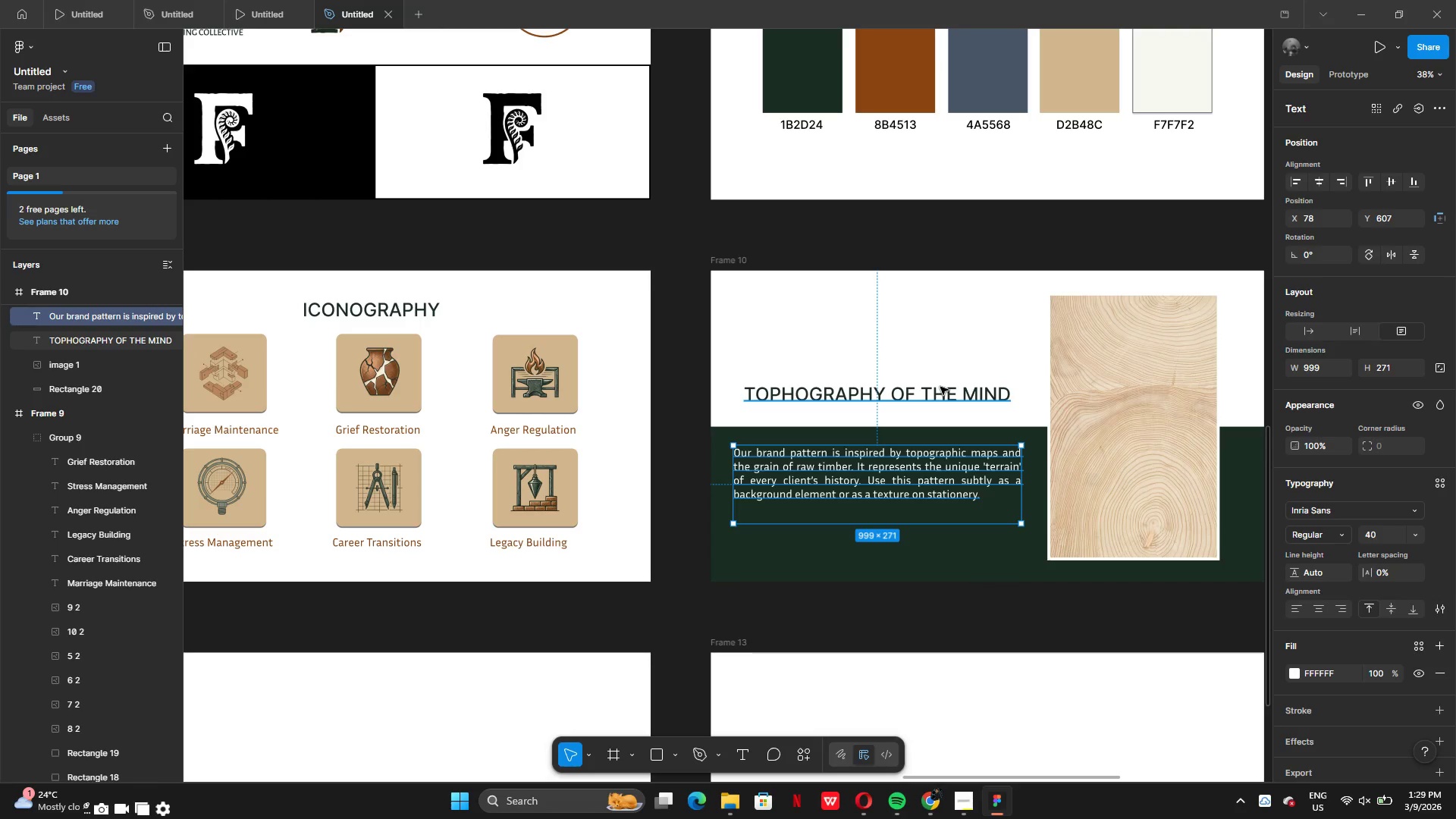 
left_click([940, 387])
 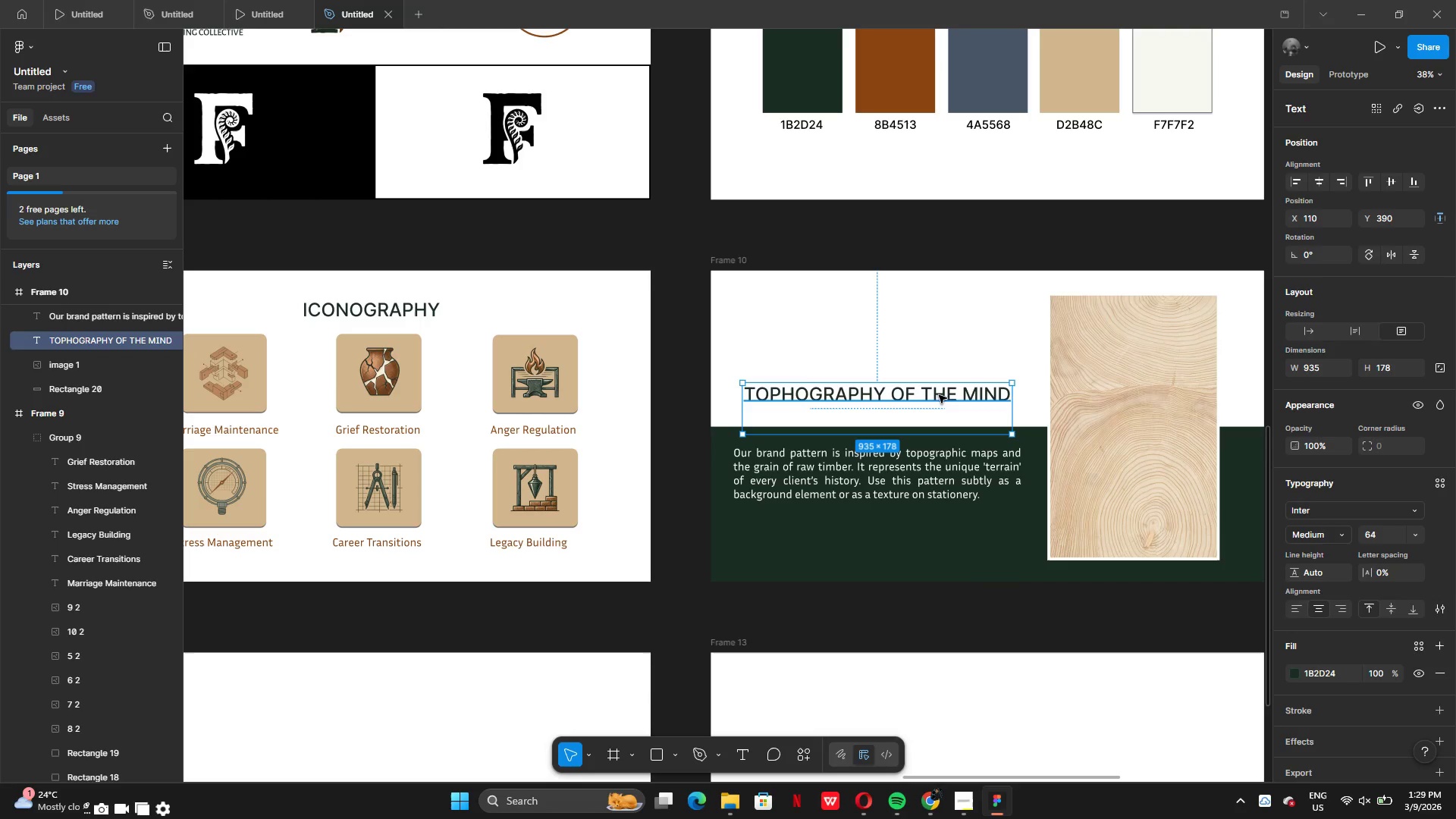 
left_click_drag(start_coordinate=[939, 395], to_coordinate=[934, 406])
 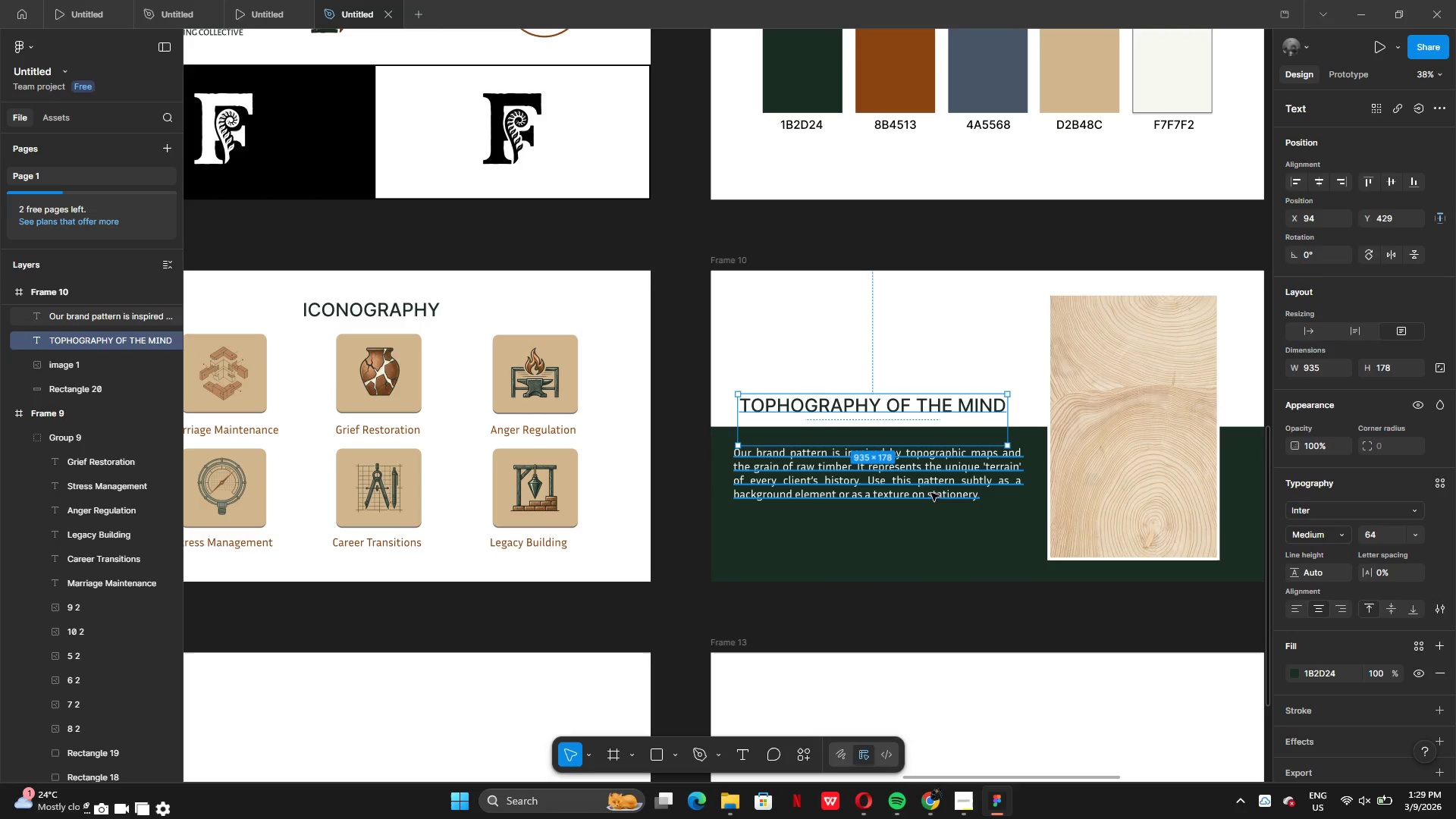 
left_click([931, 493])
 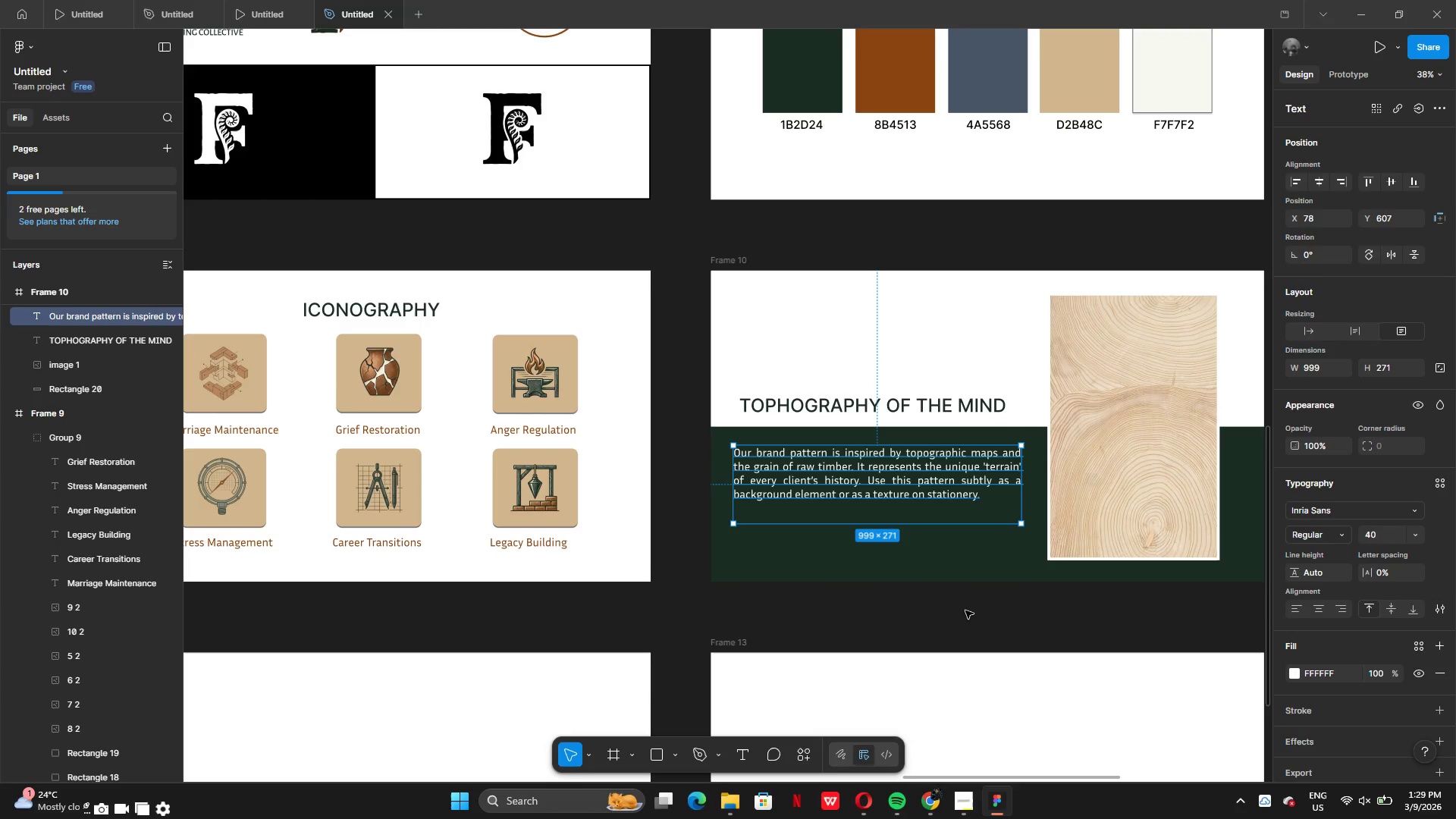 
left_click([966, 611])
 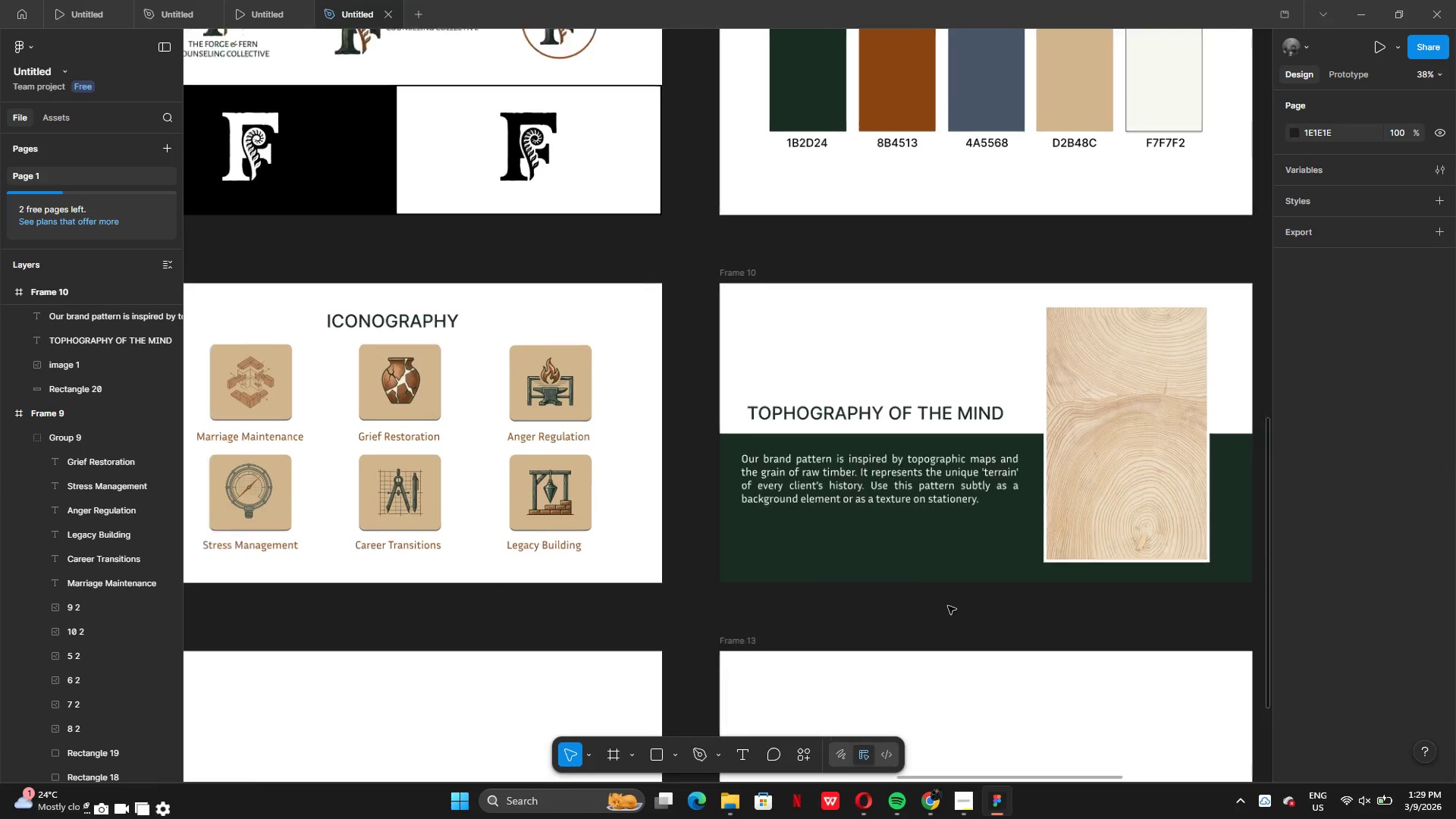 
left_click([893, 546])
 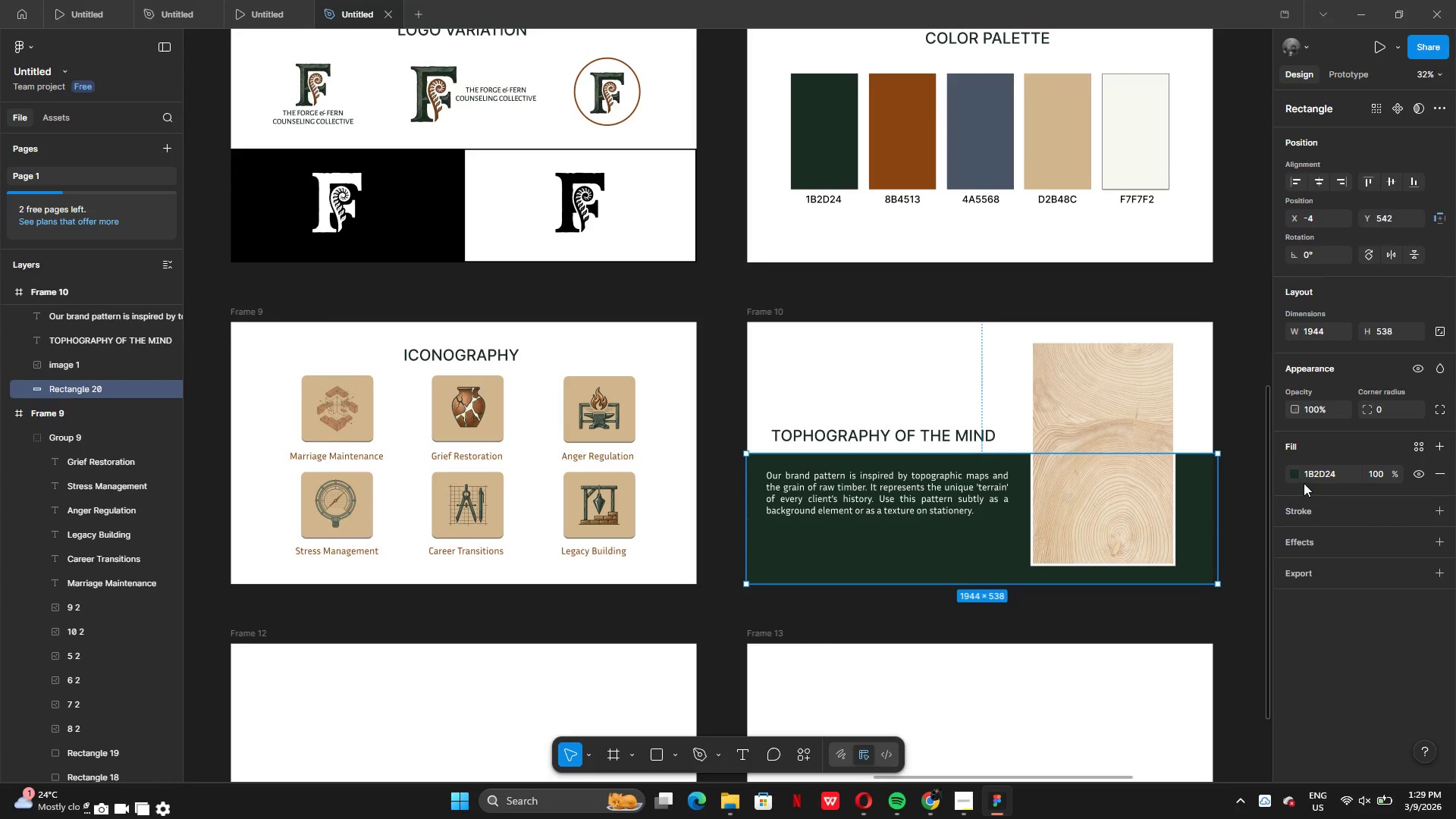 
left_click([1301, 480])
 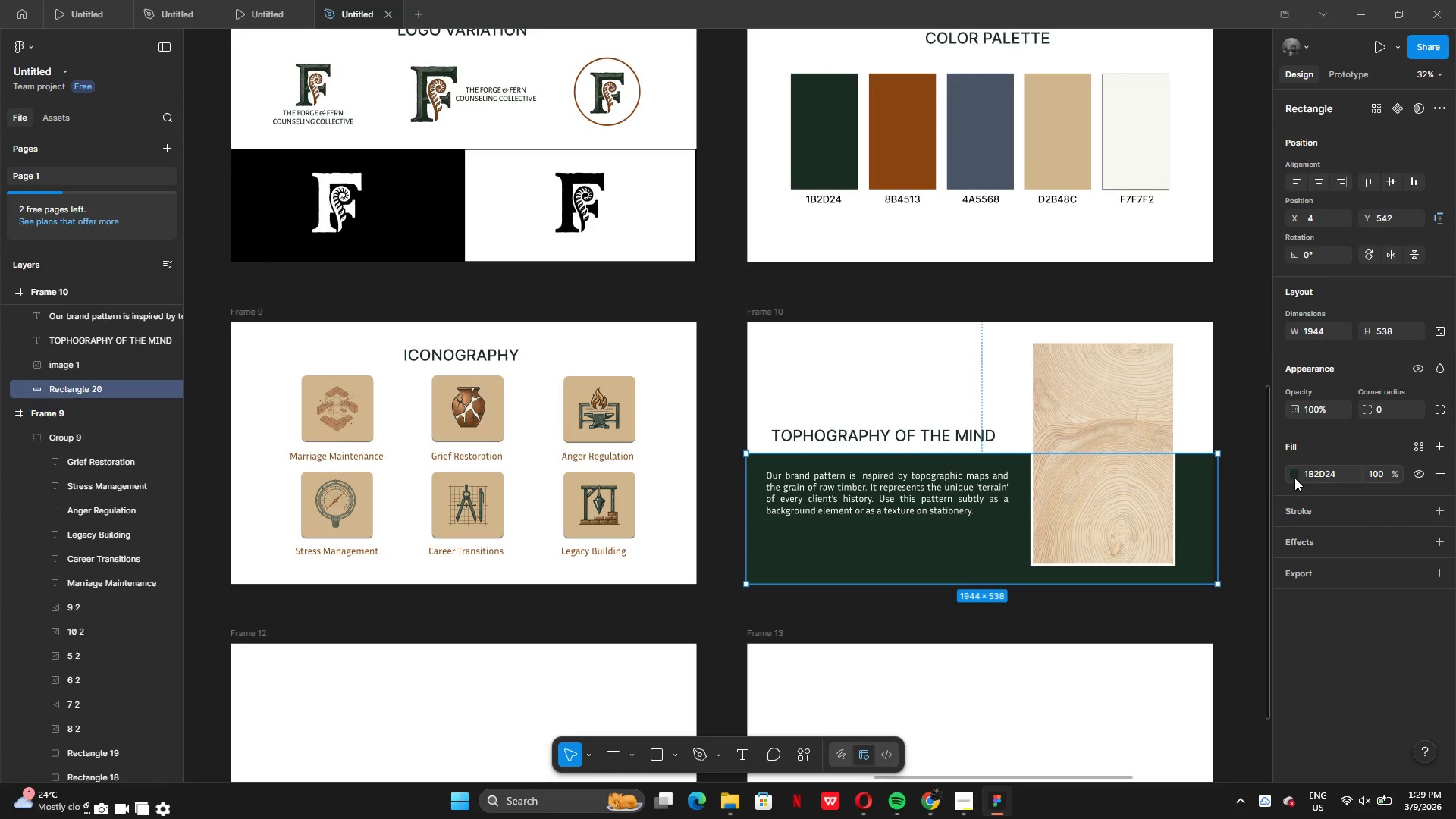 
left_click([1294, 476])
 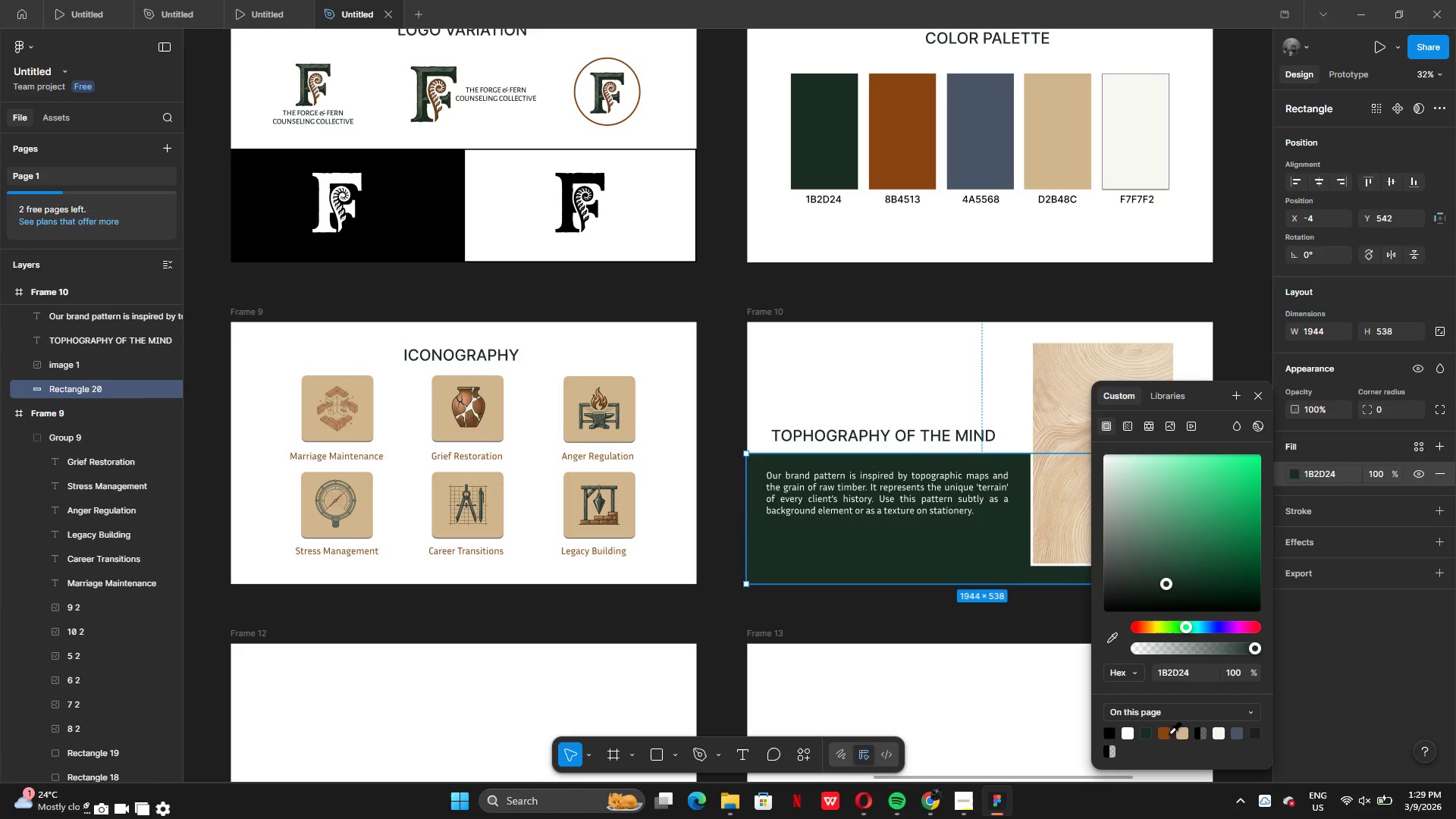 
left_click([1167, 734])
 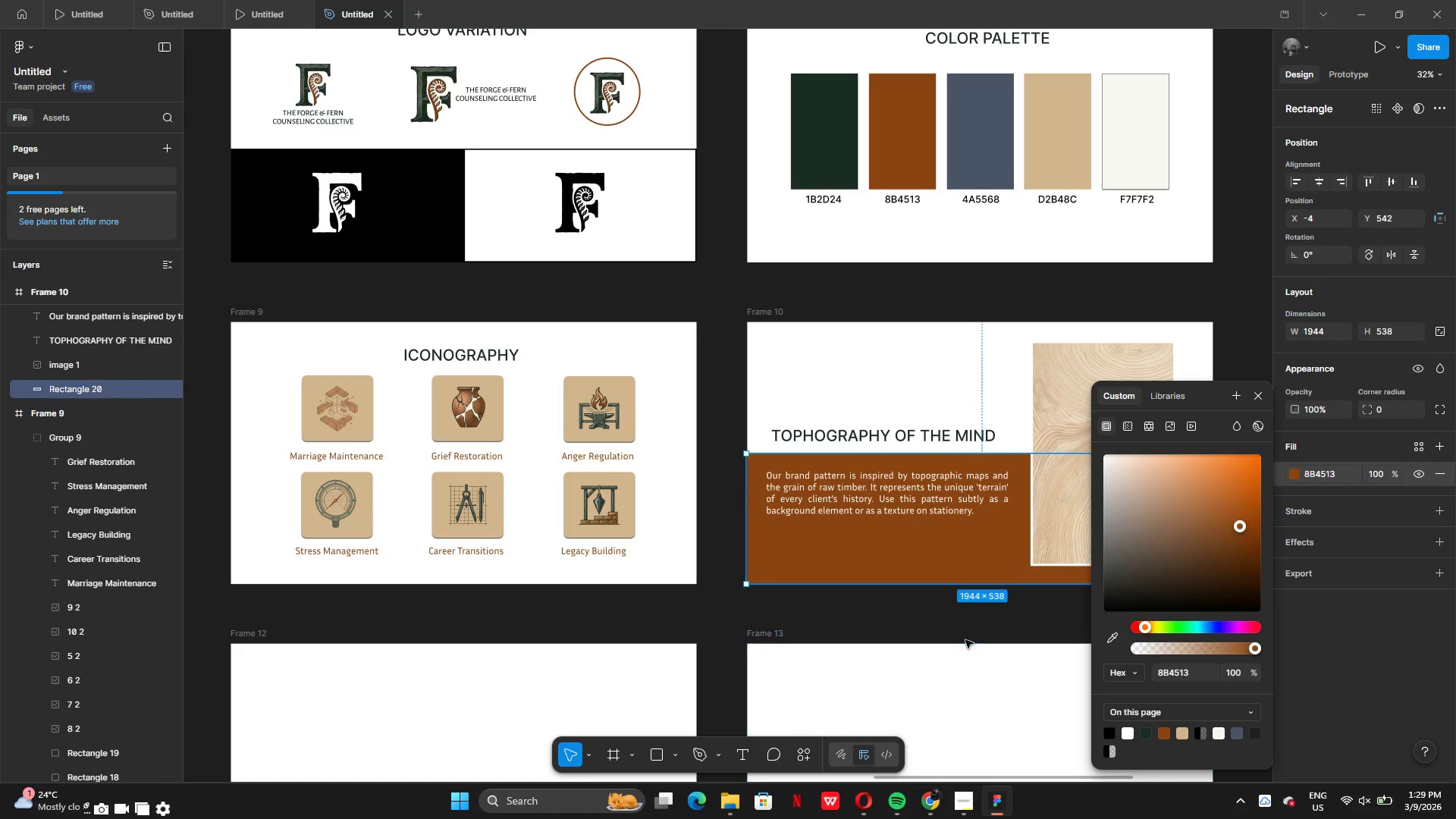 
left_click([969, 654])
 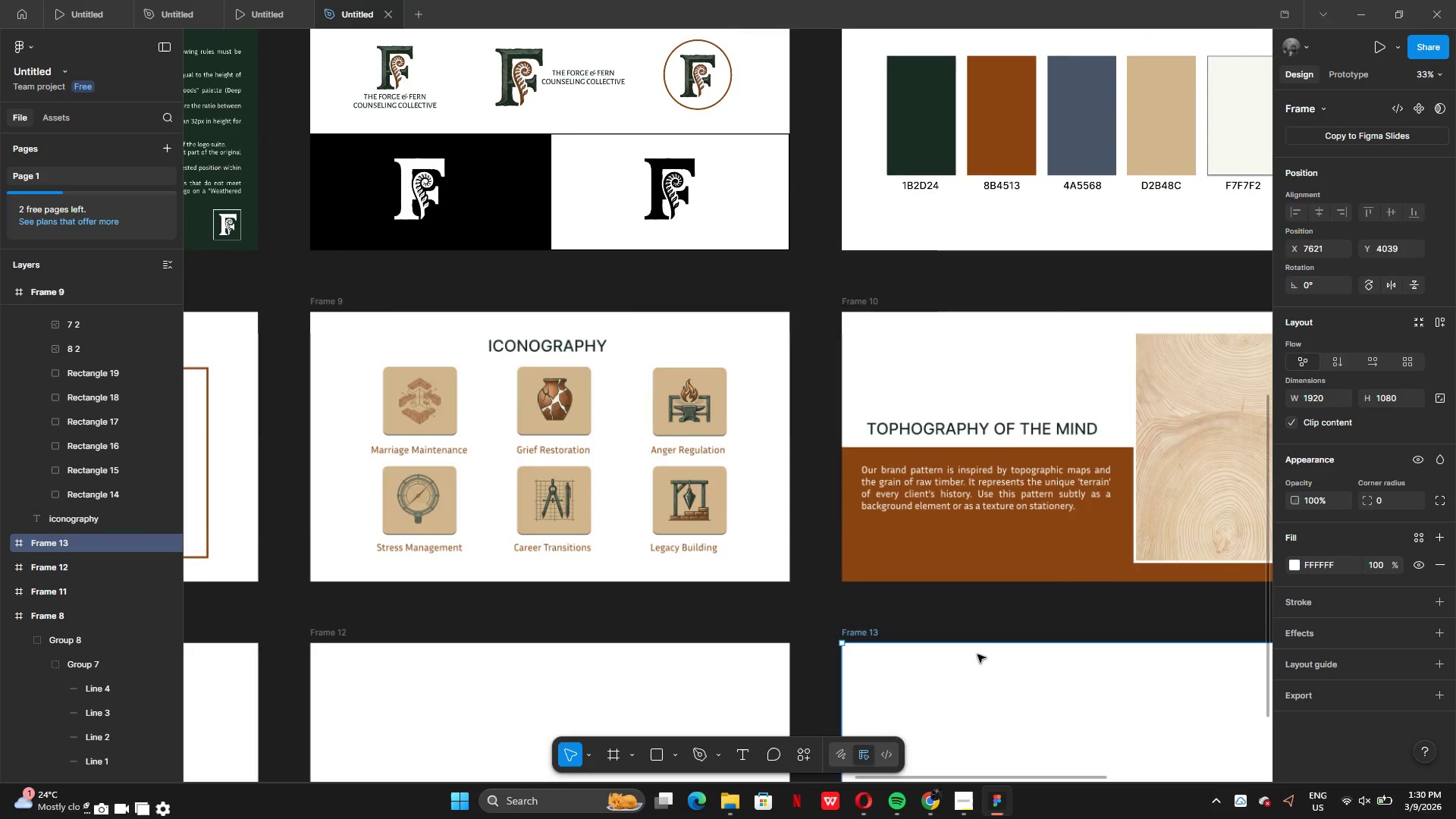 
wait(18.64)
 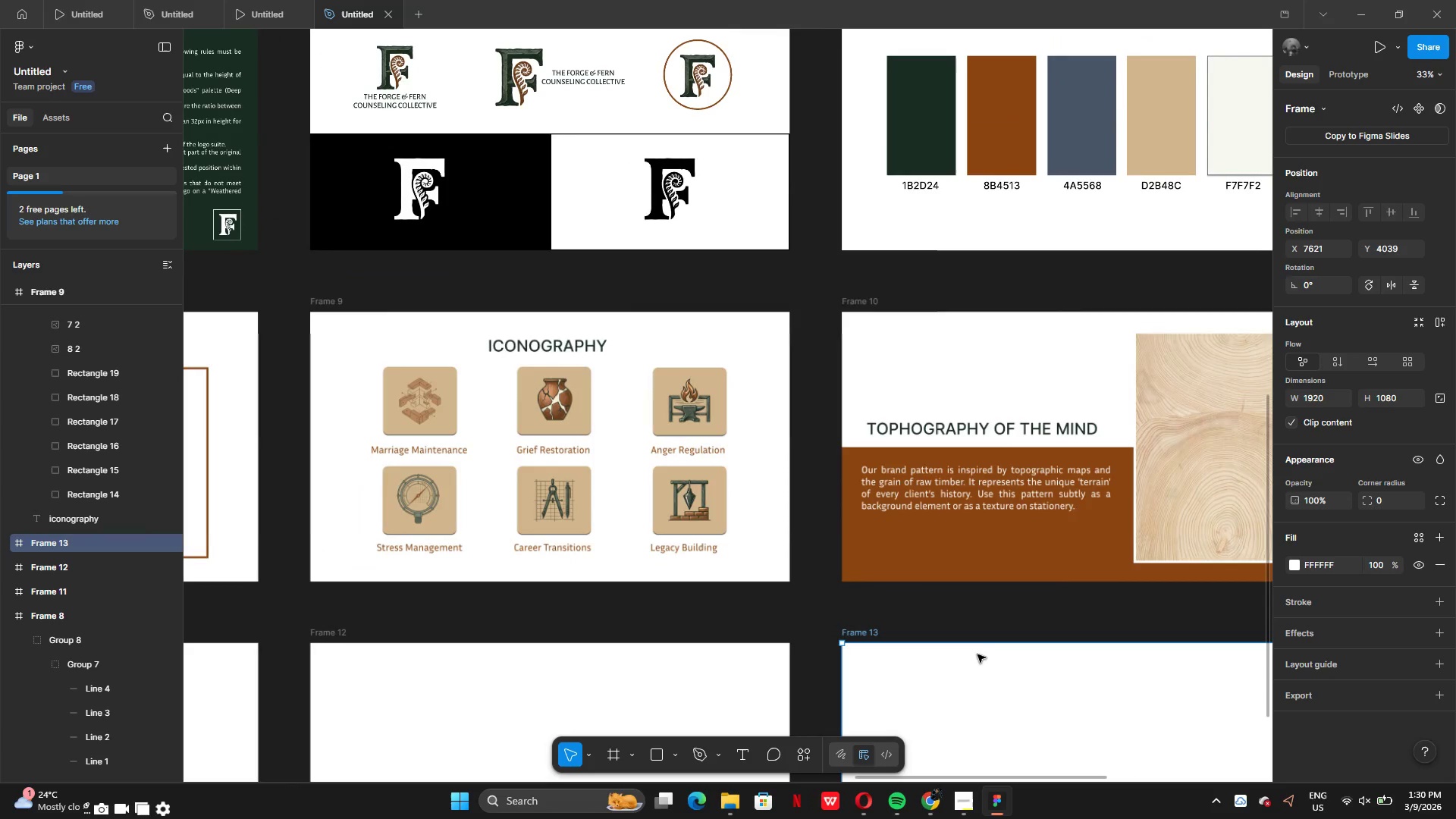 
left_click([301, 247])
 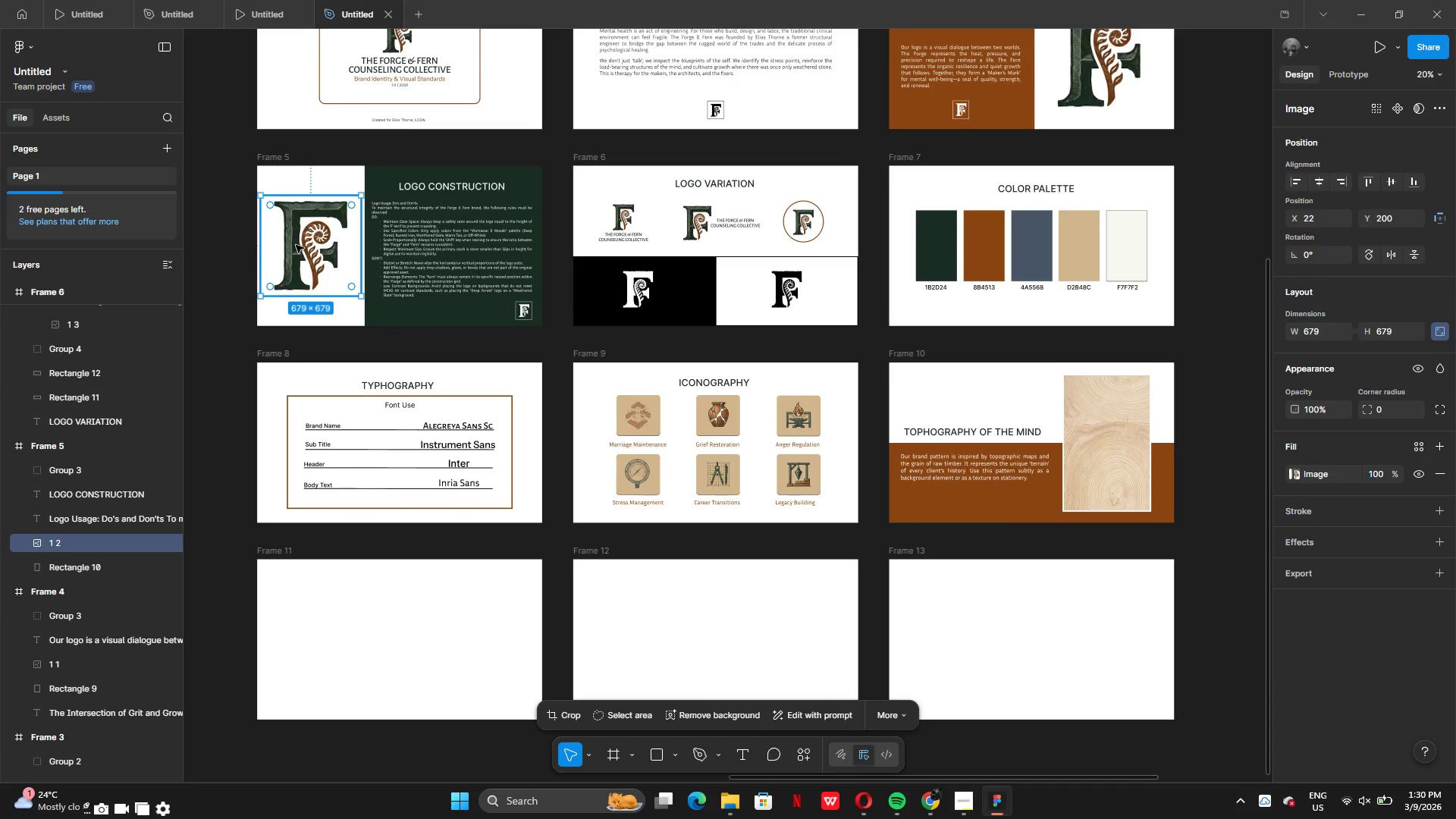 
key(Control+C)
 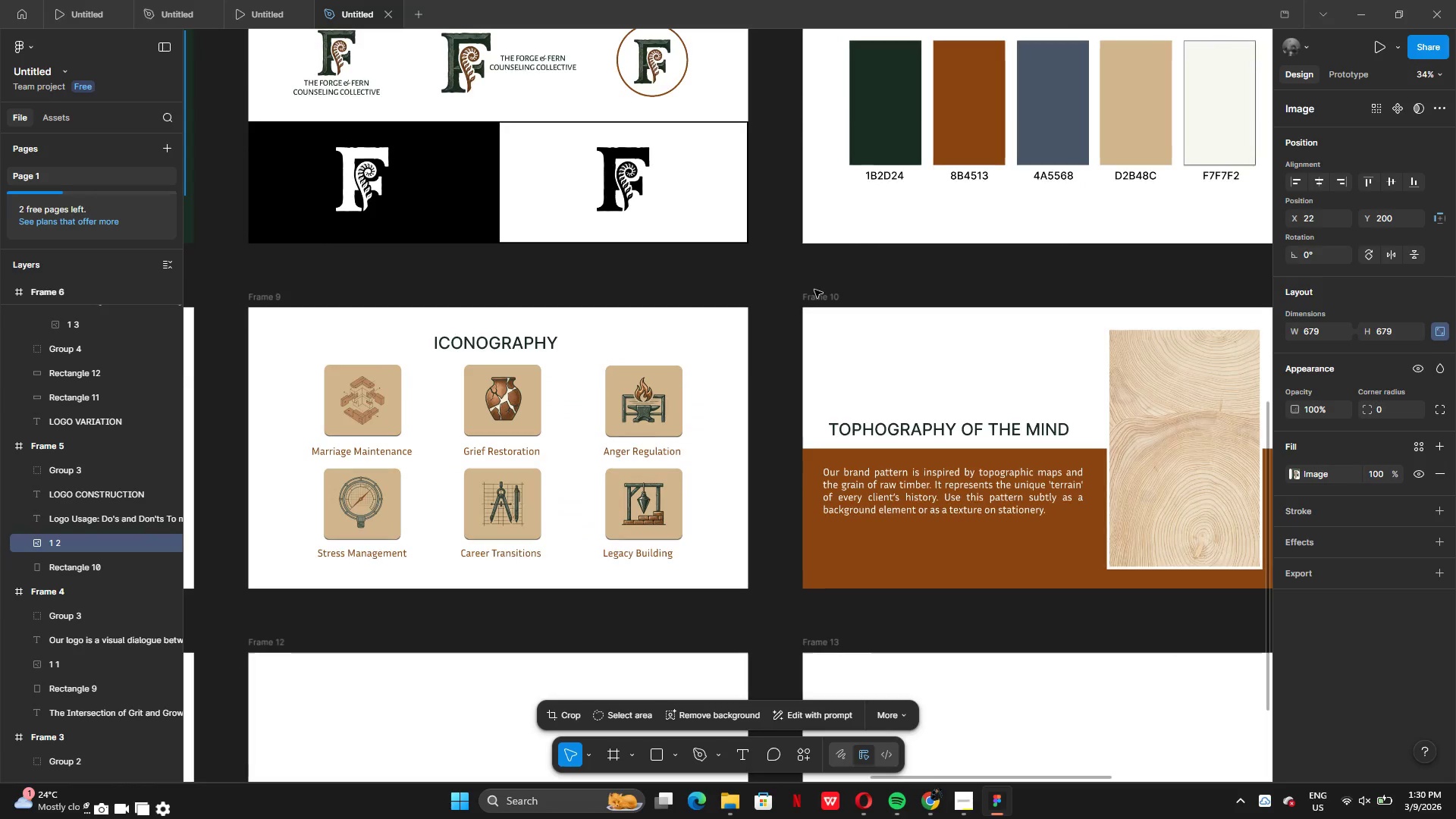 
left_click([818, 299])
 